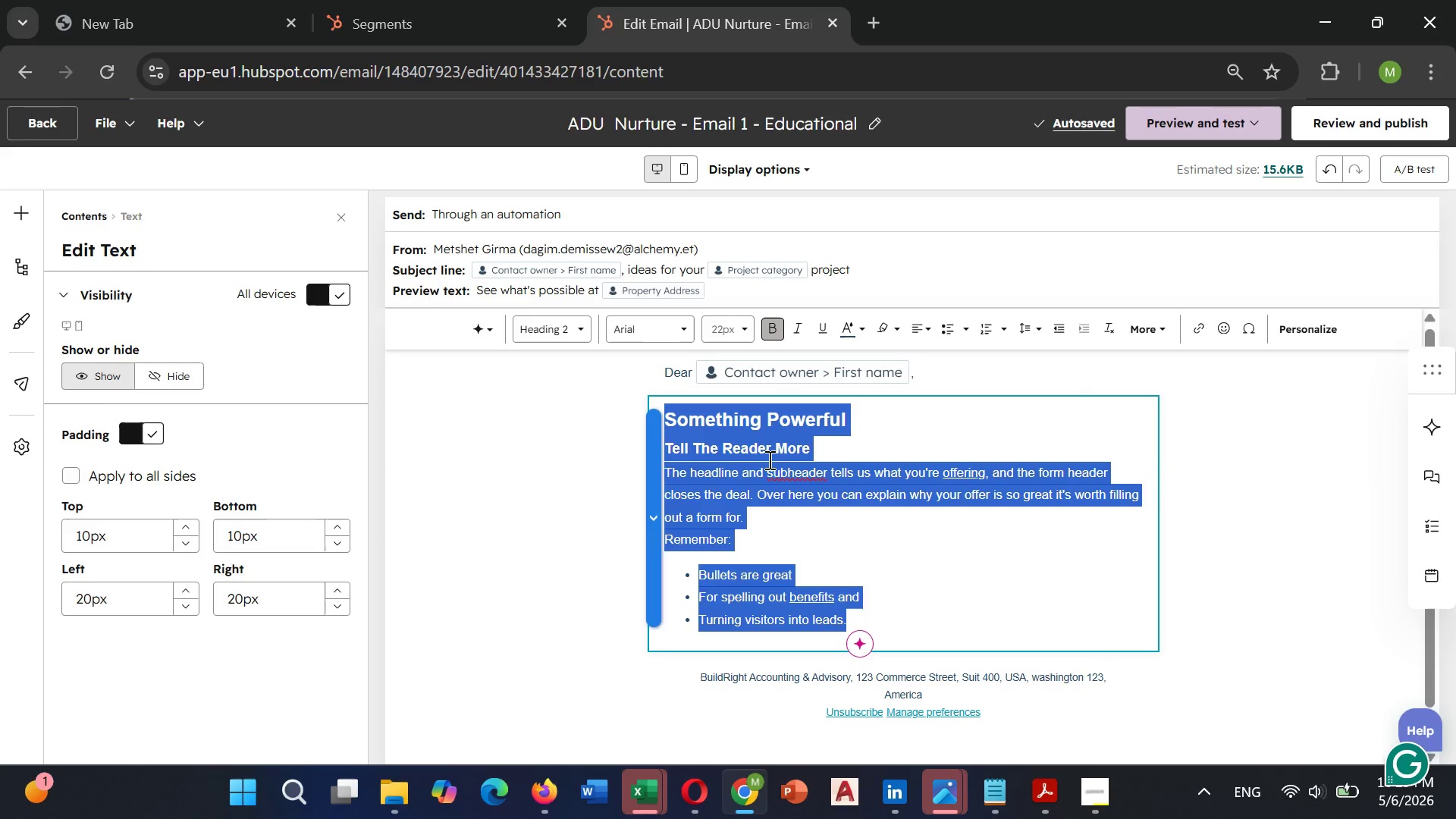 
key(Backspace)
type(Thanks for downloading our home Addo)
key(Backspace)
type(ition )
 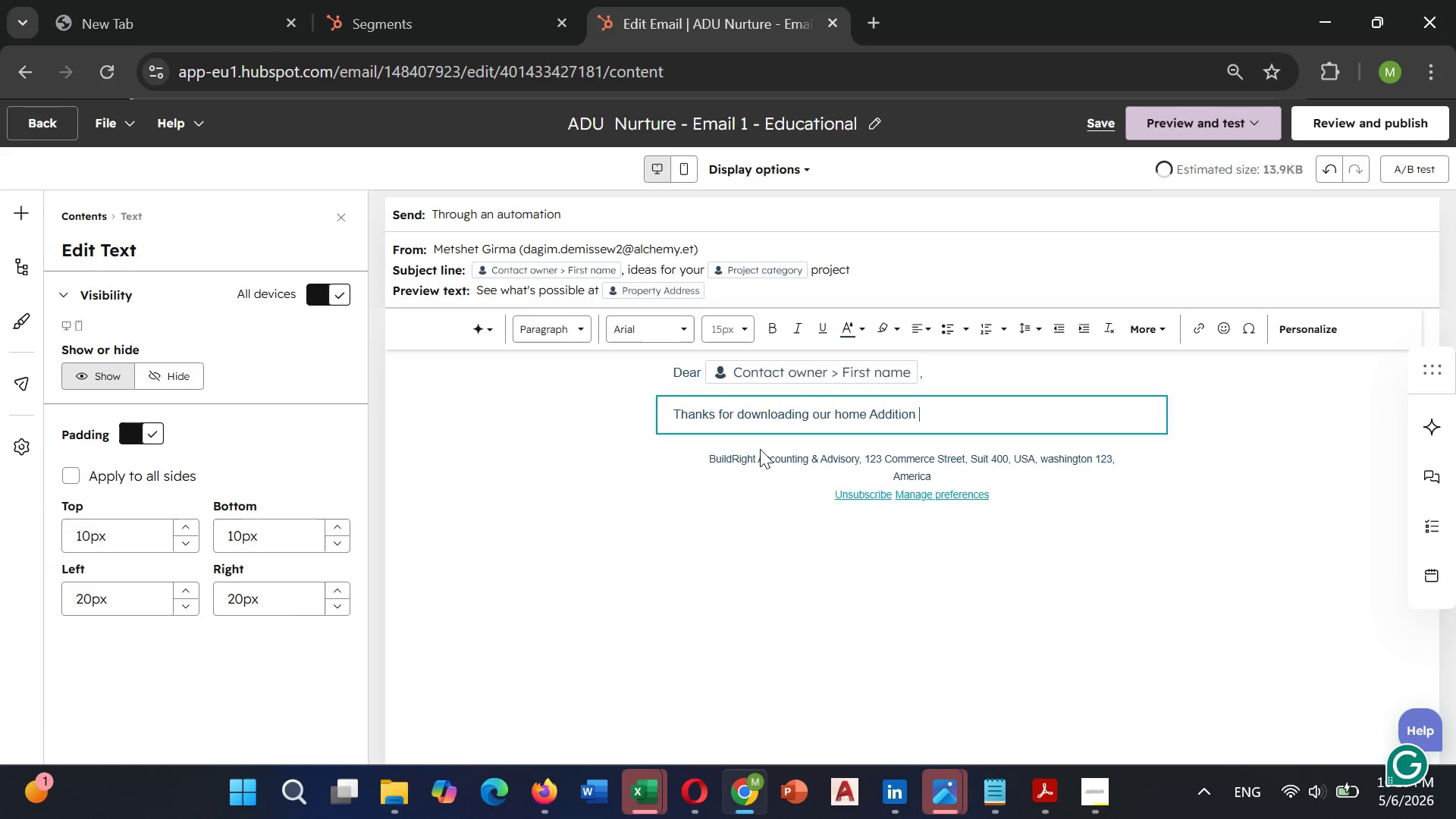 
type(Planning Guide. I)
 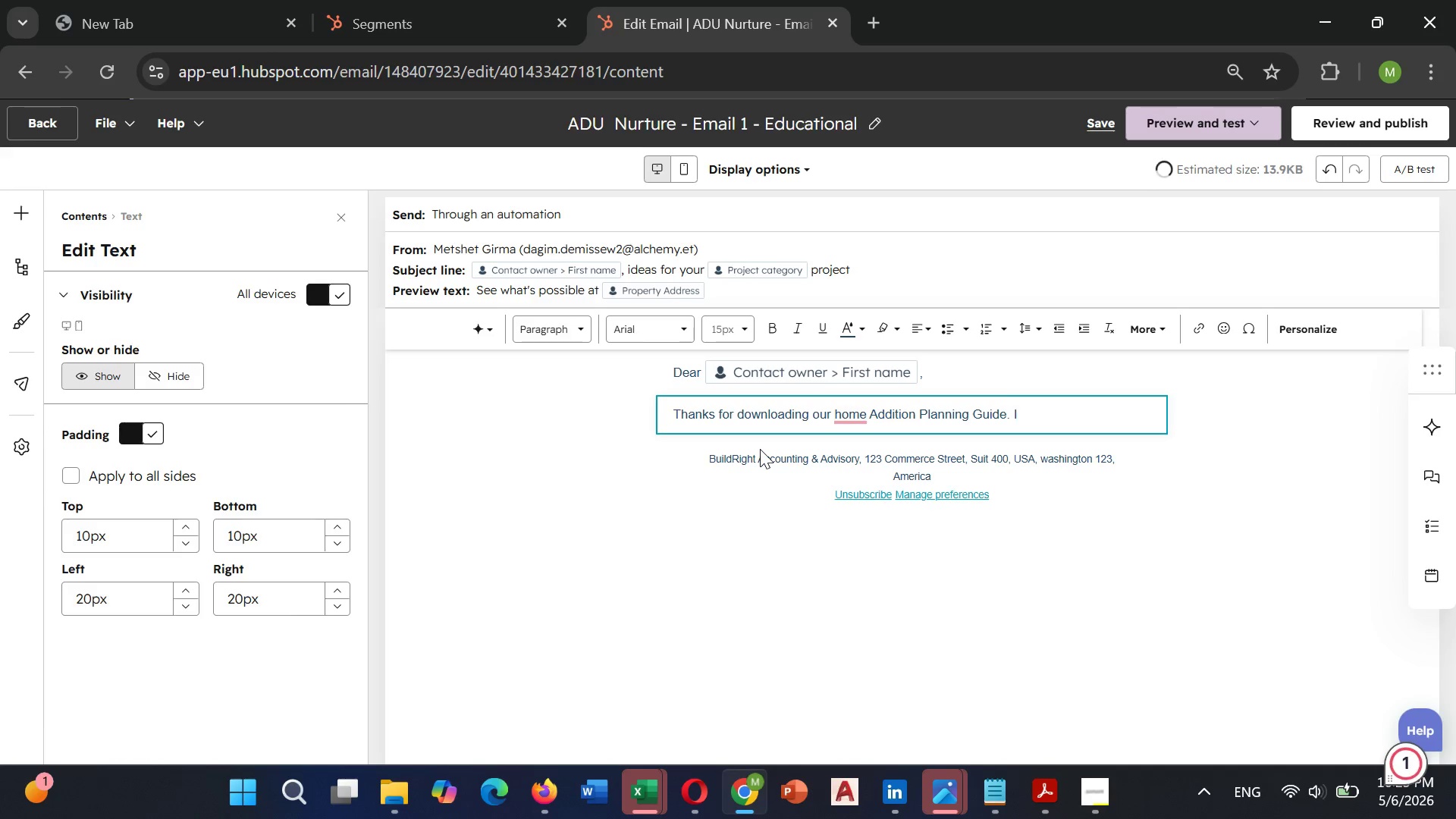 
key(Space)
 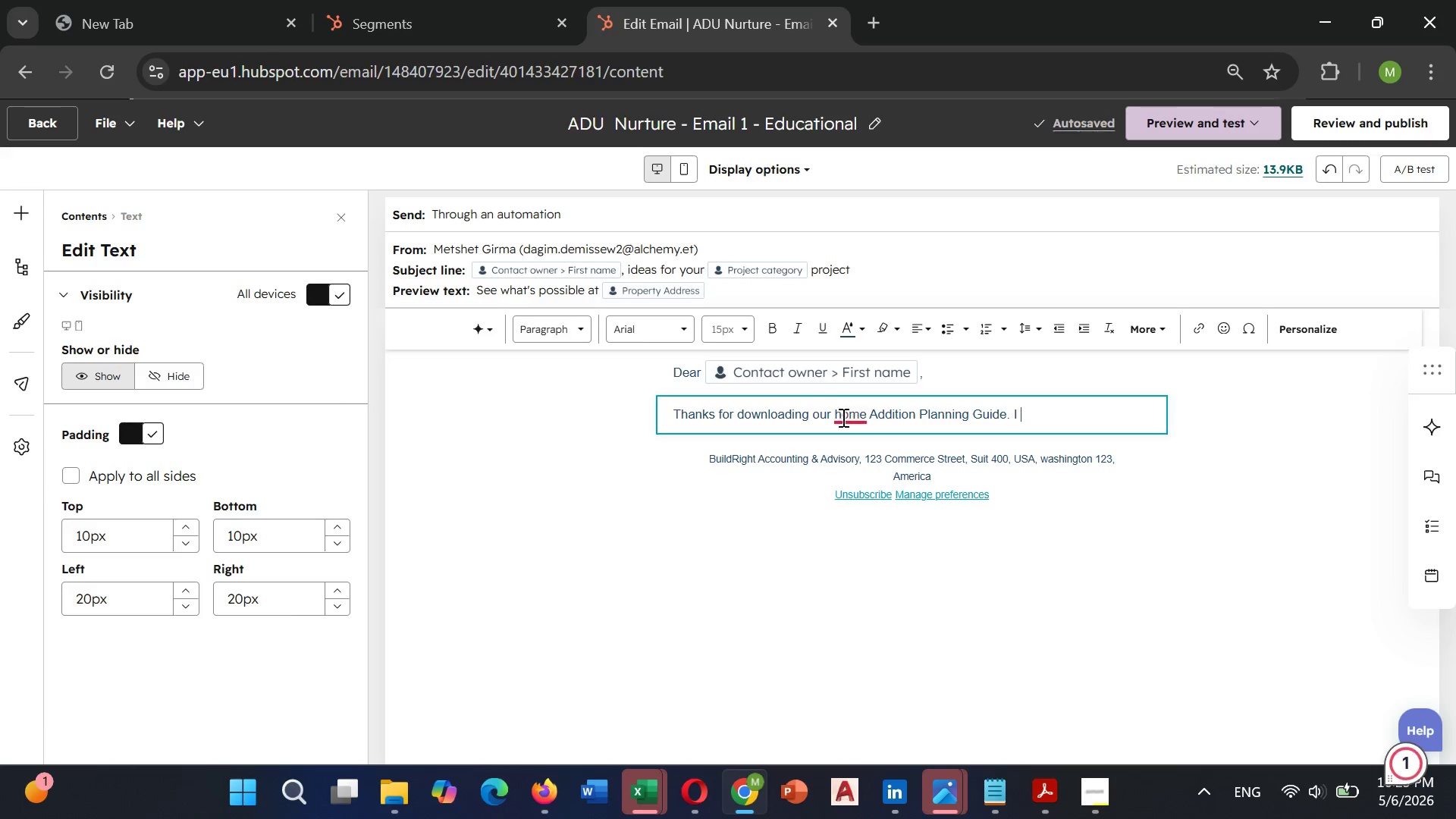 
left_click([840, 447])
 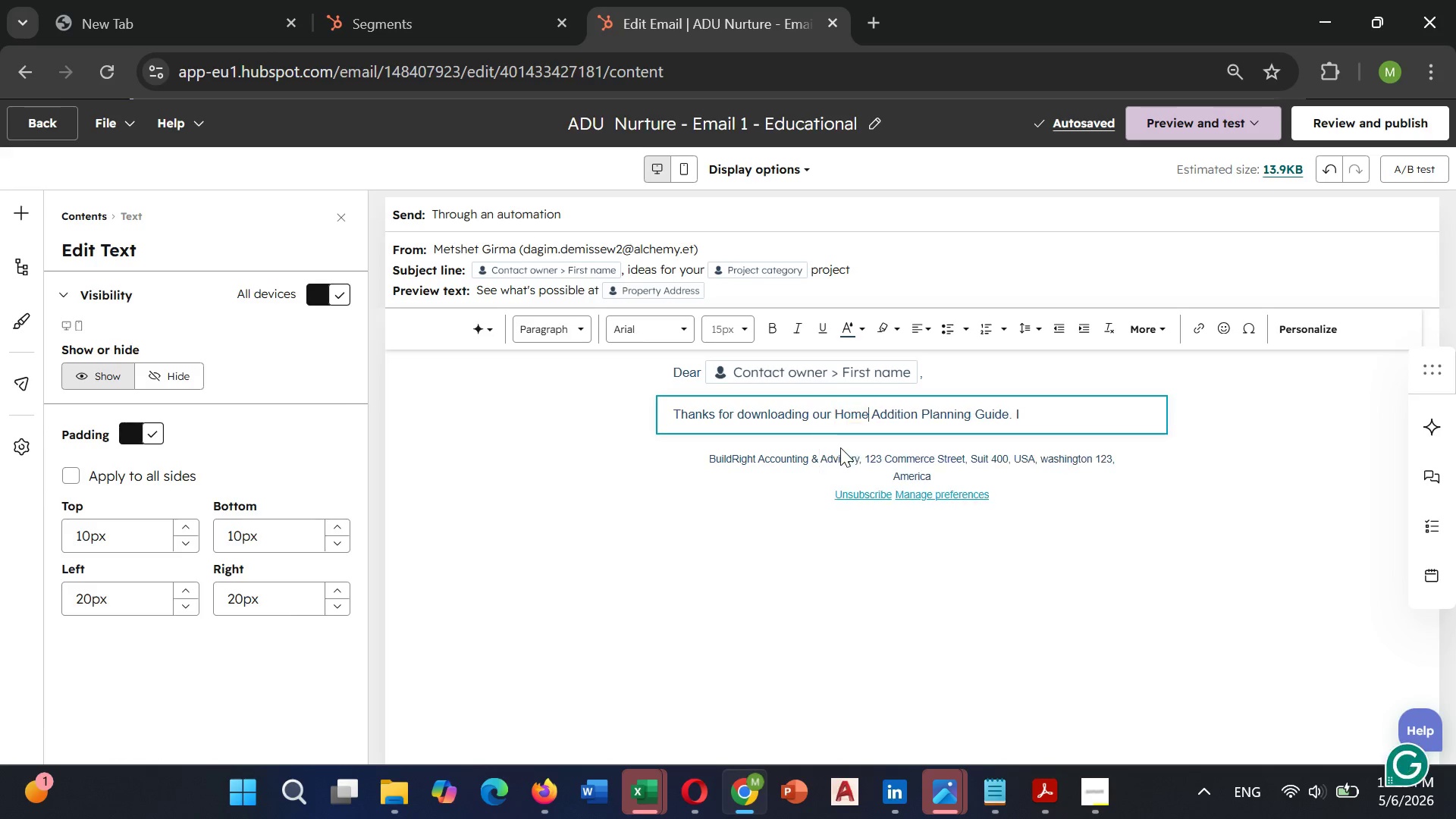 
key(Unknown)
 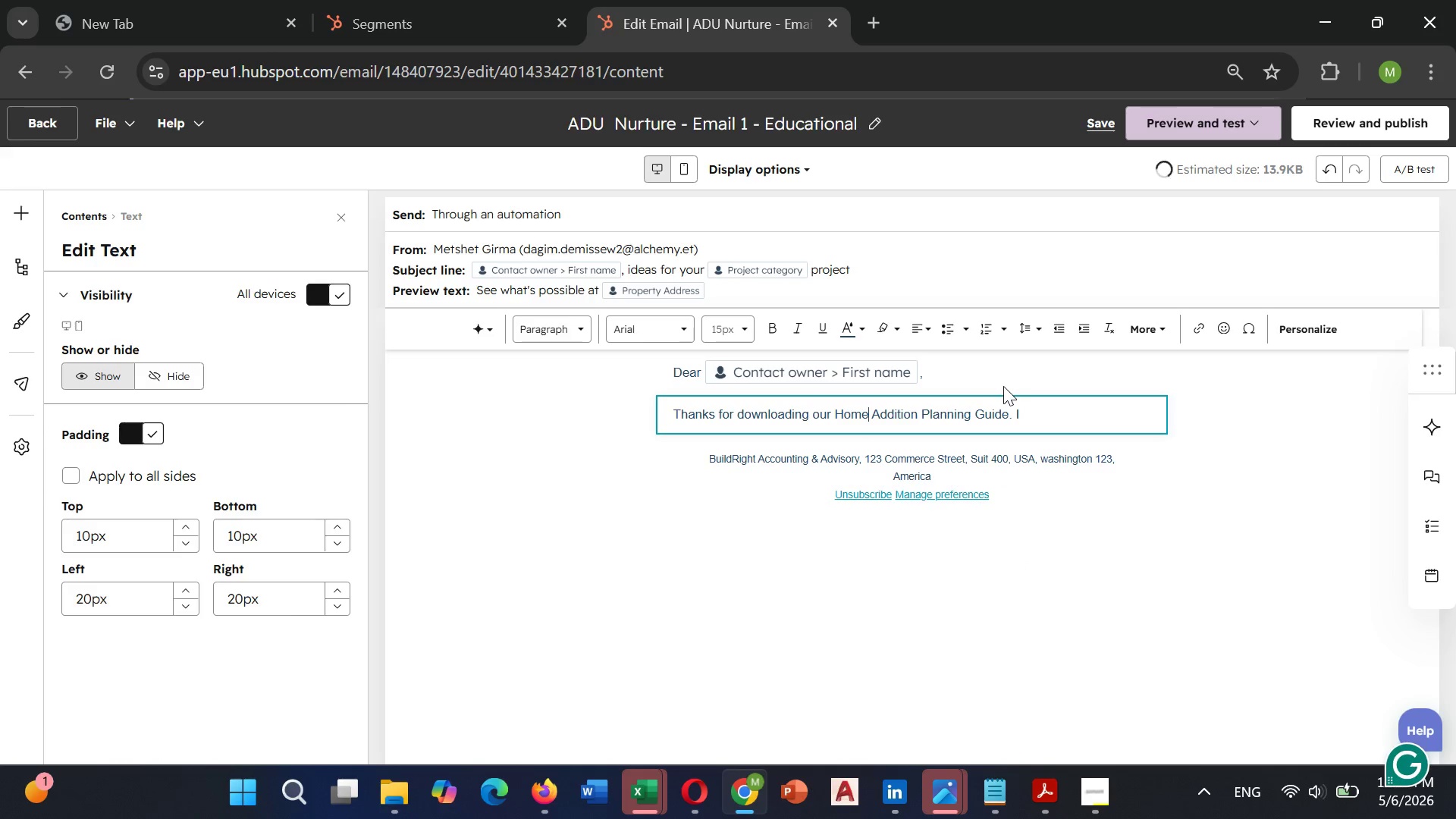 
key(Unknown)
 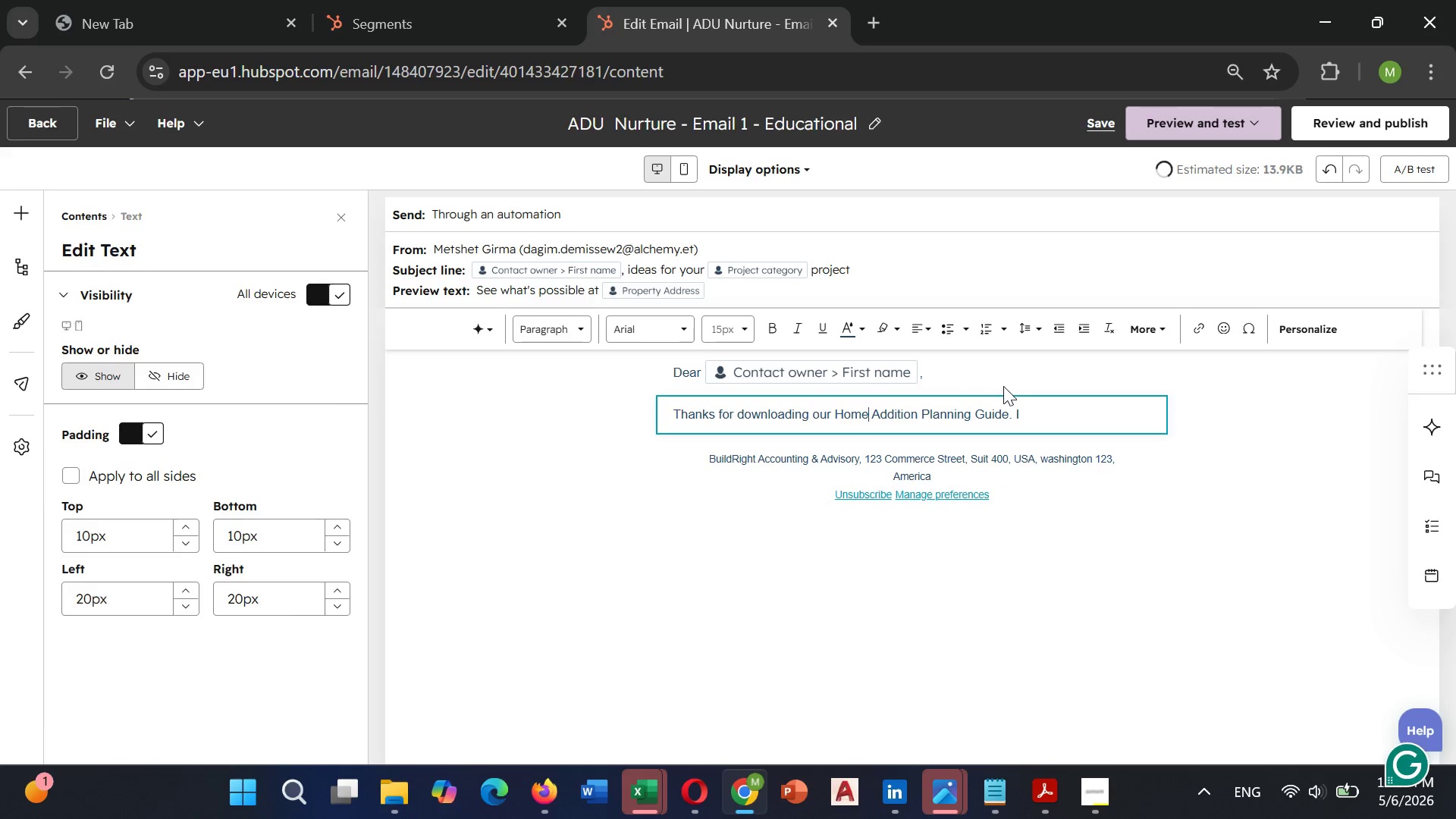 
key(Unknown)
 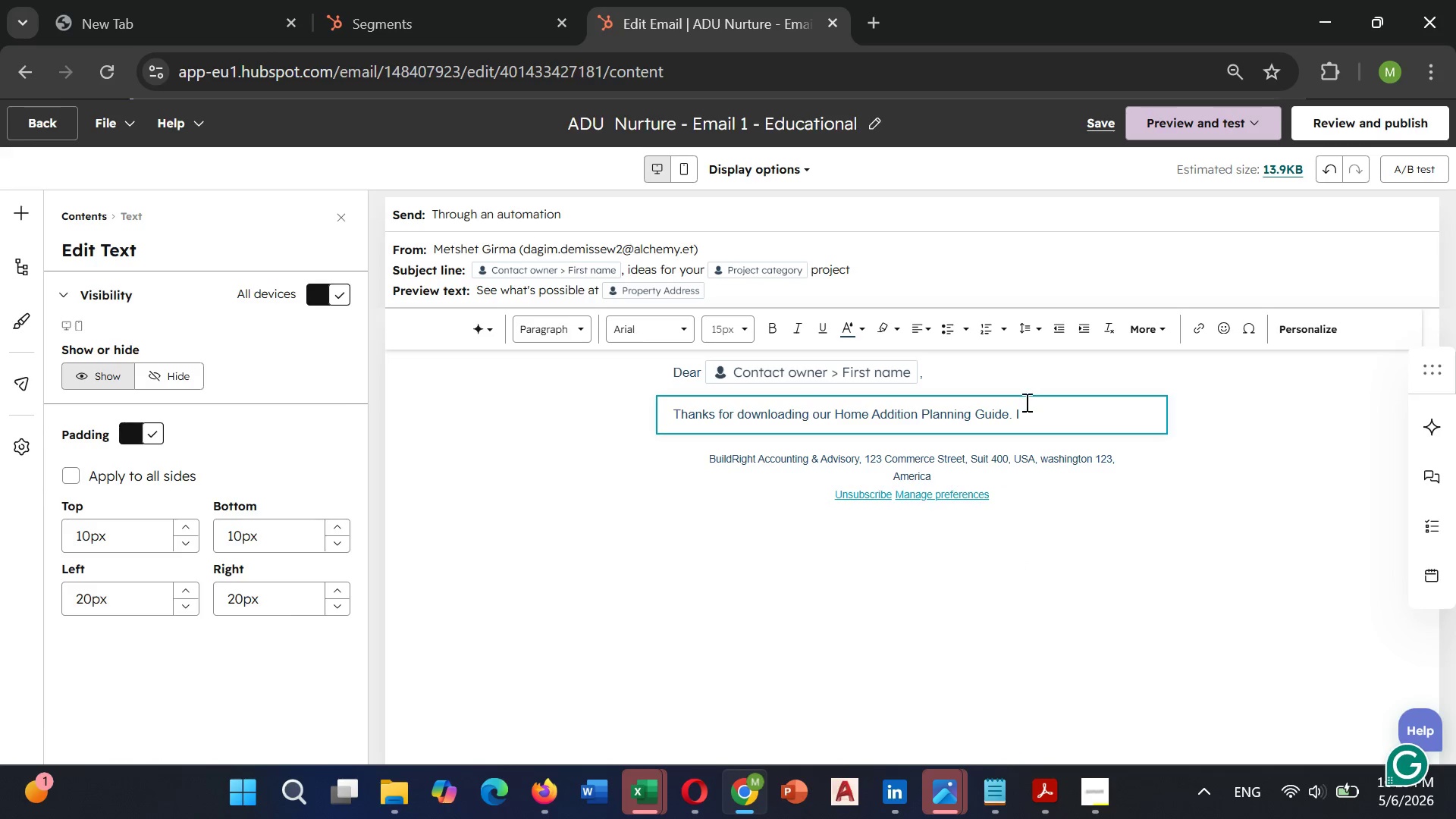 
key(Unknown)
 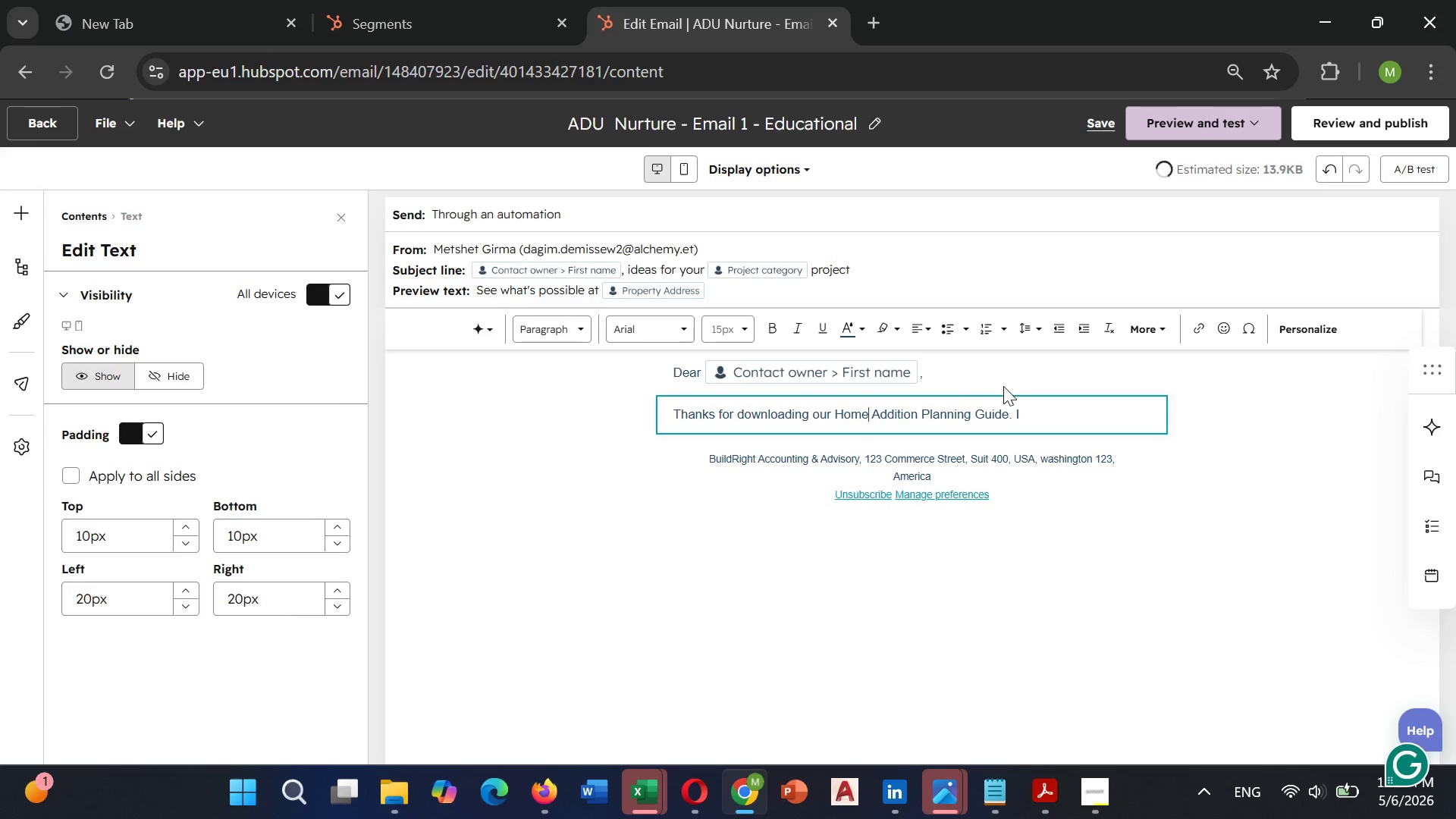 
left_click([1025, 405])
 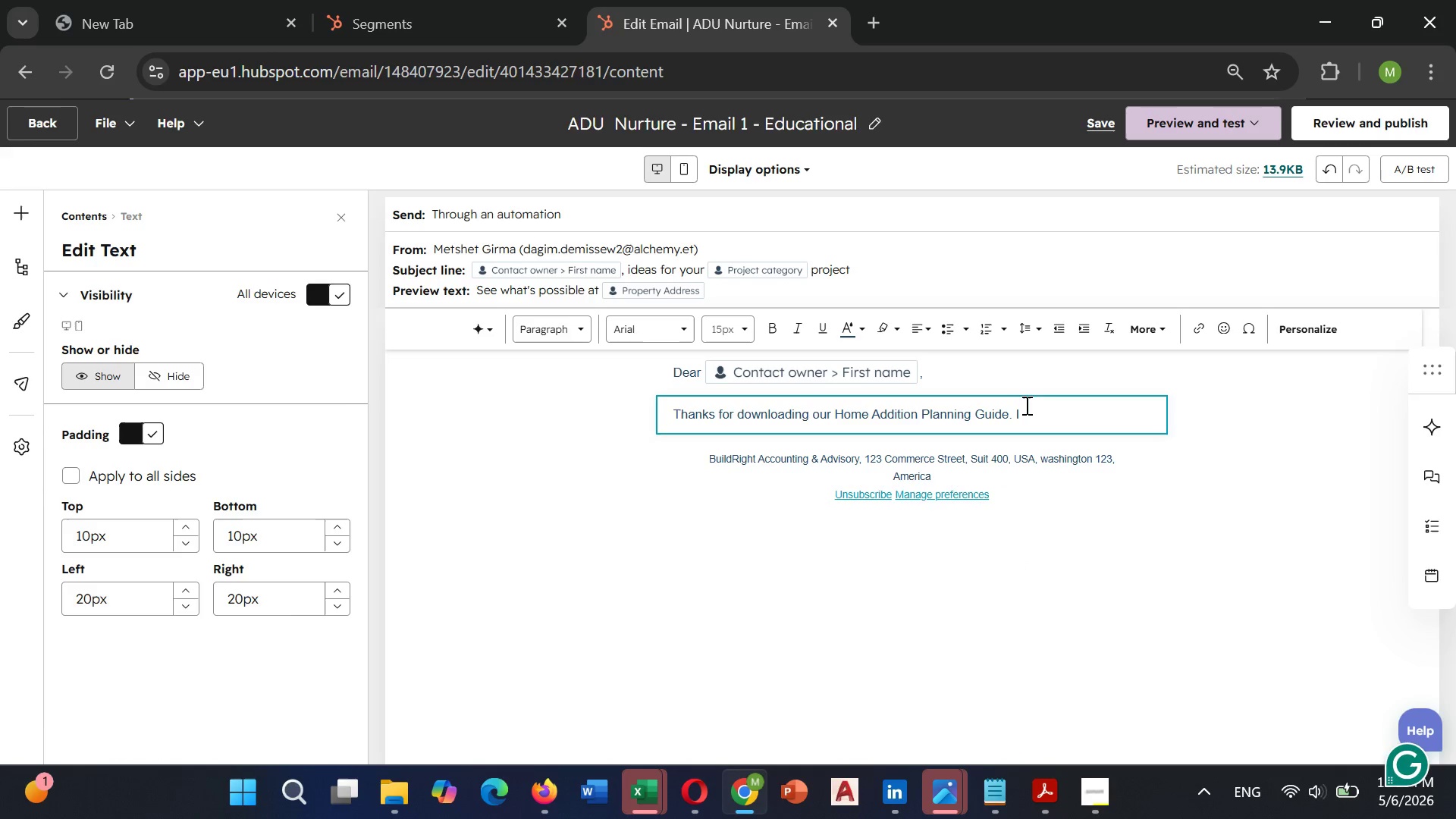 
type(noticed )
 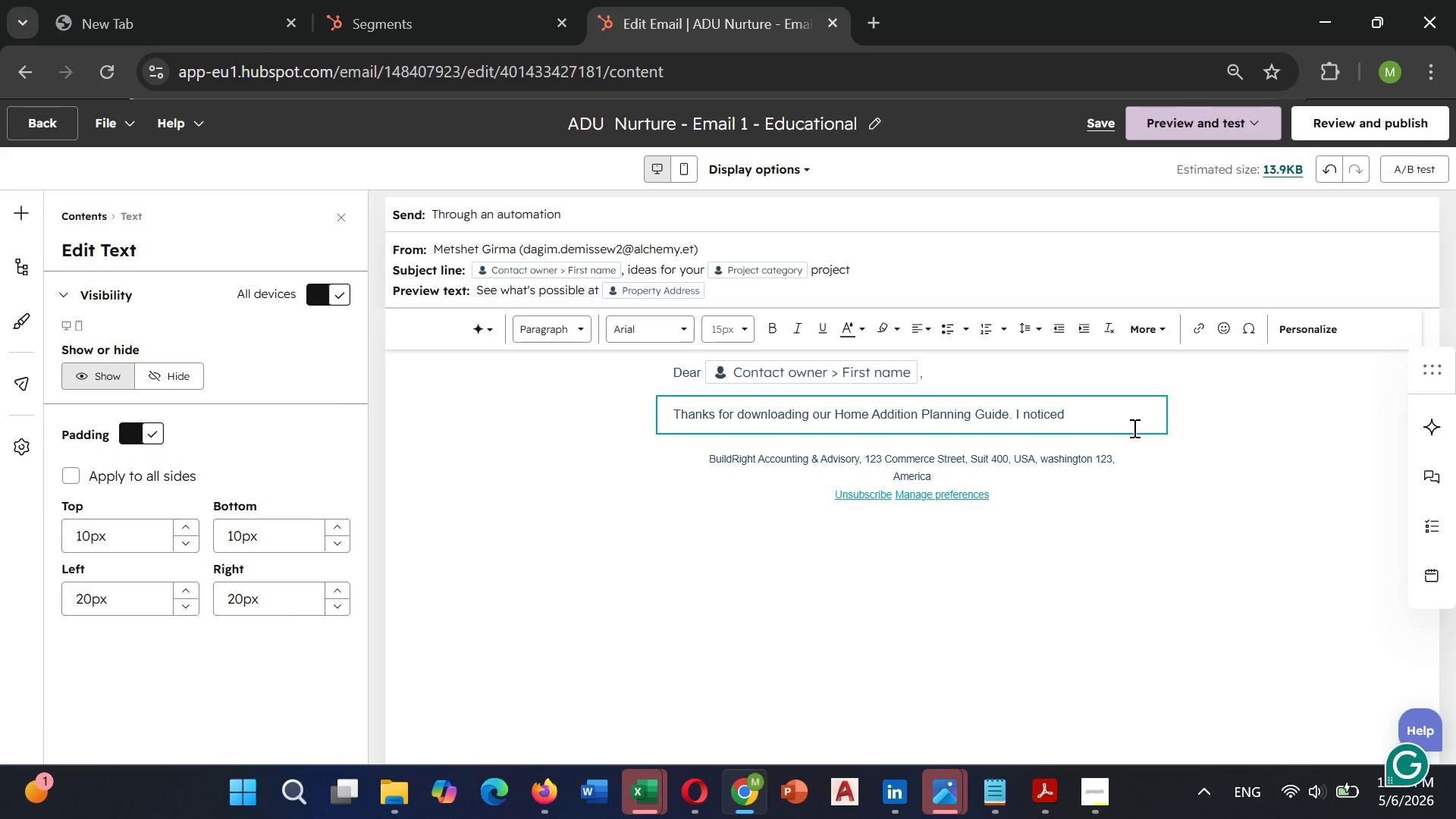 
type(you're considering a )
 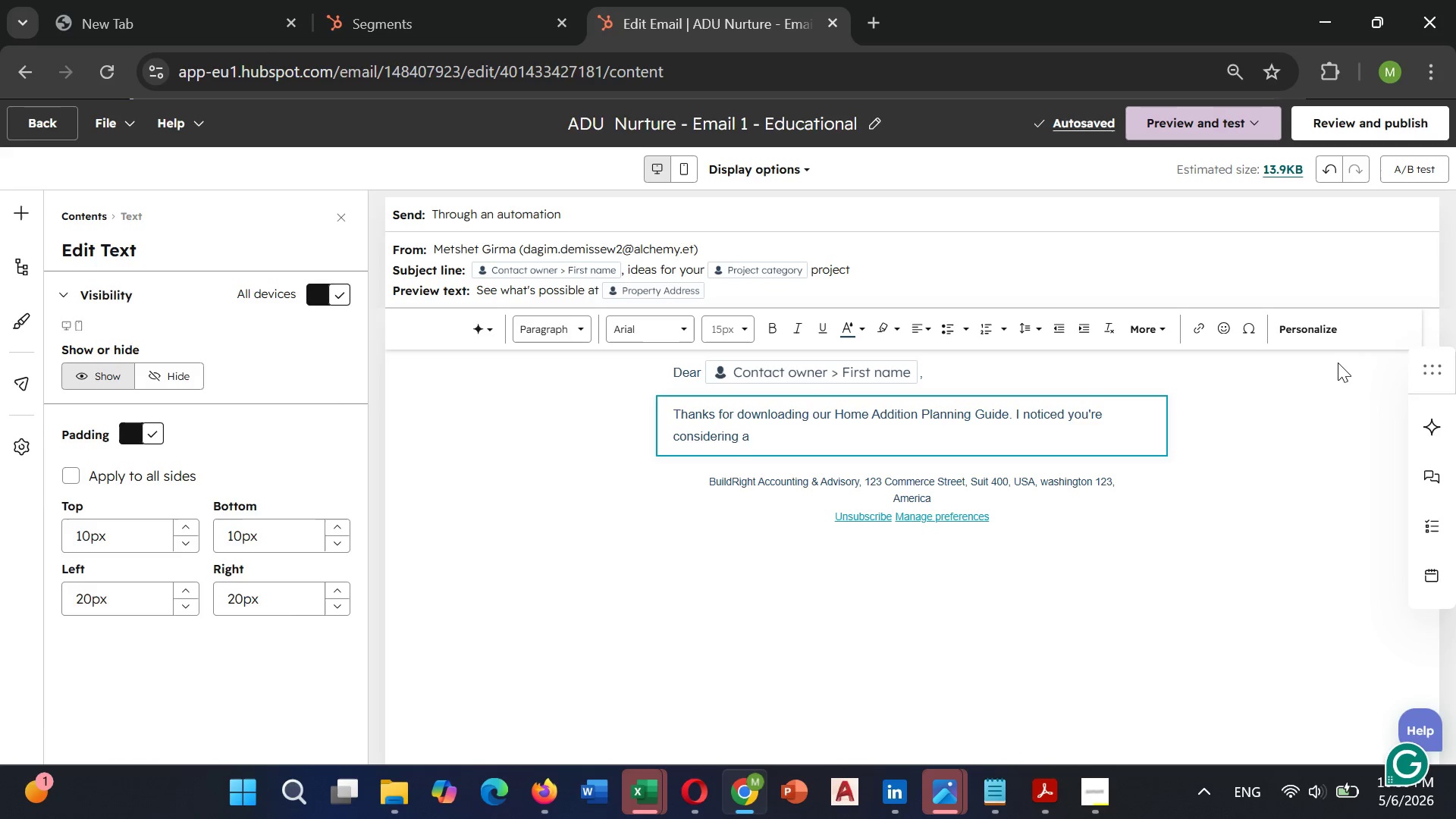 
wait(5.16)
 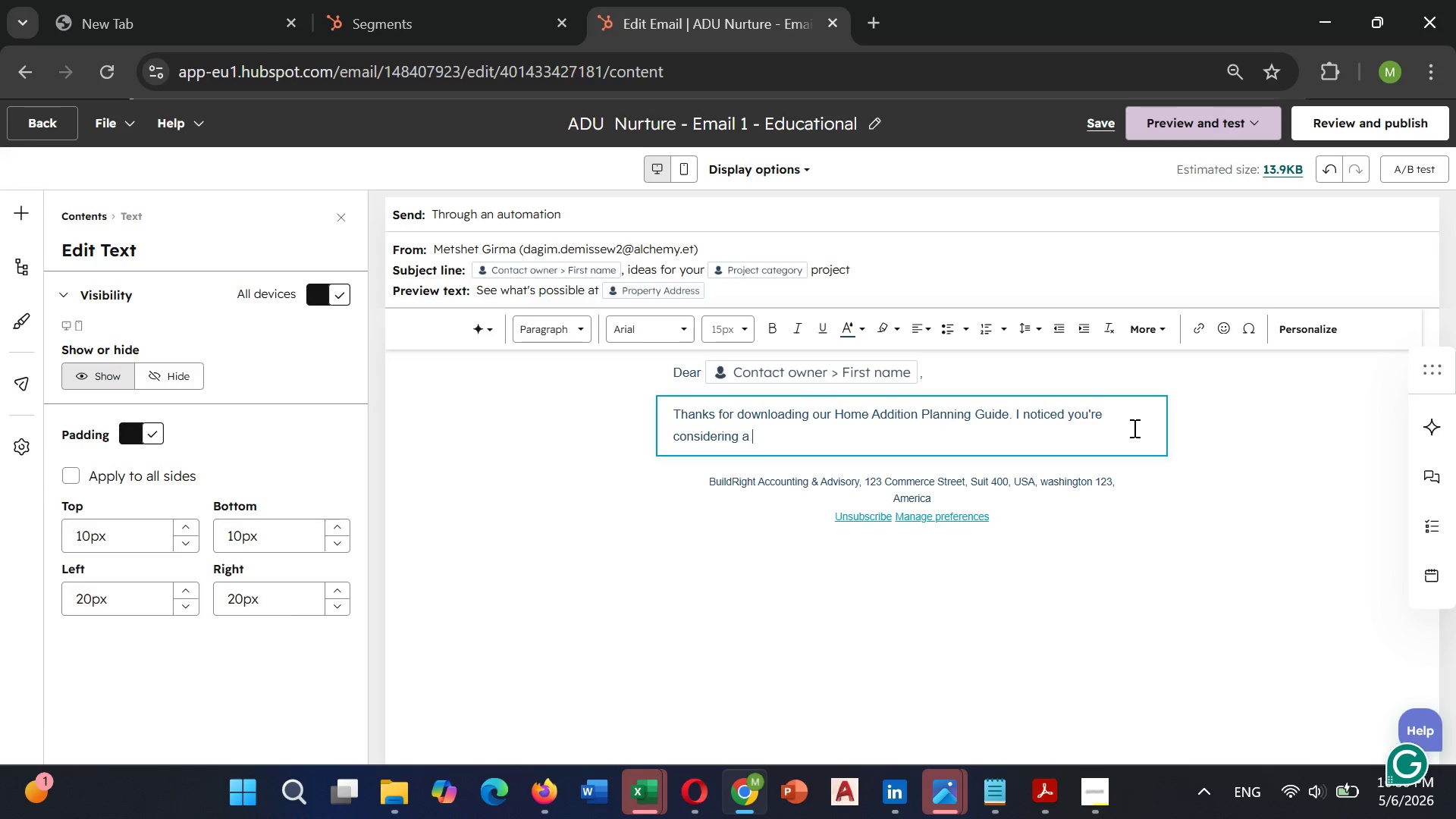 
left_click([1335, 327])
 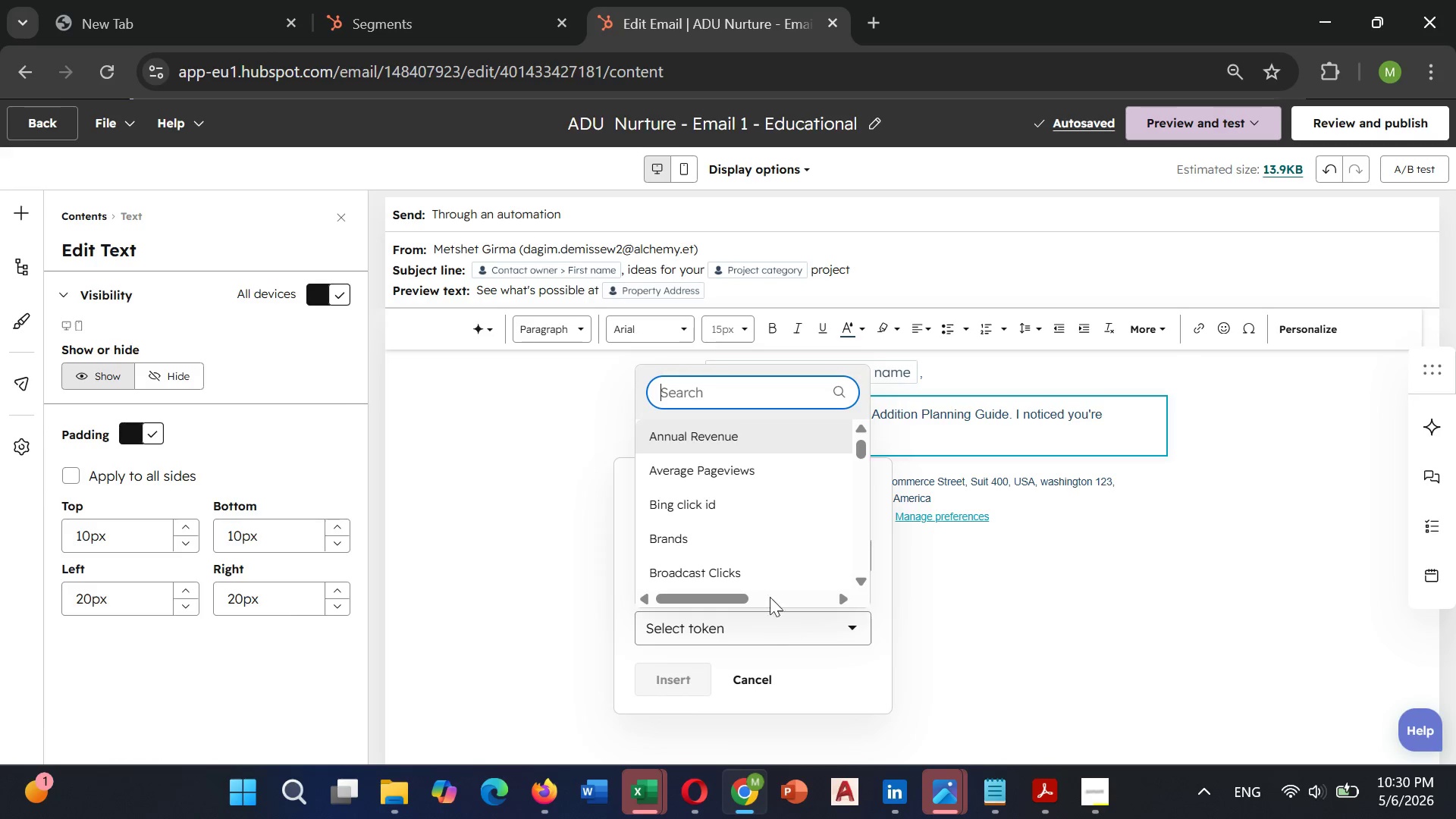 
scroll: coordinate [765, 515], scroll_direction: down, amount: 1.0
 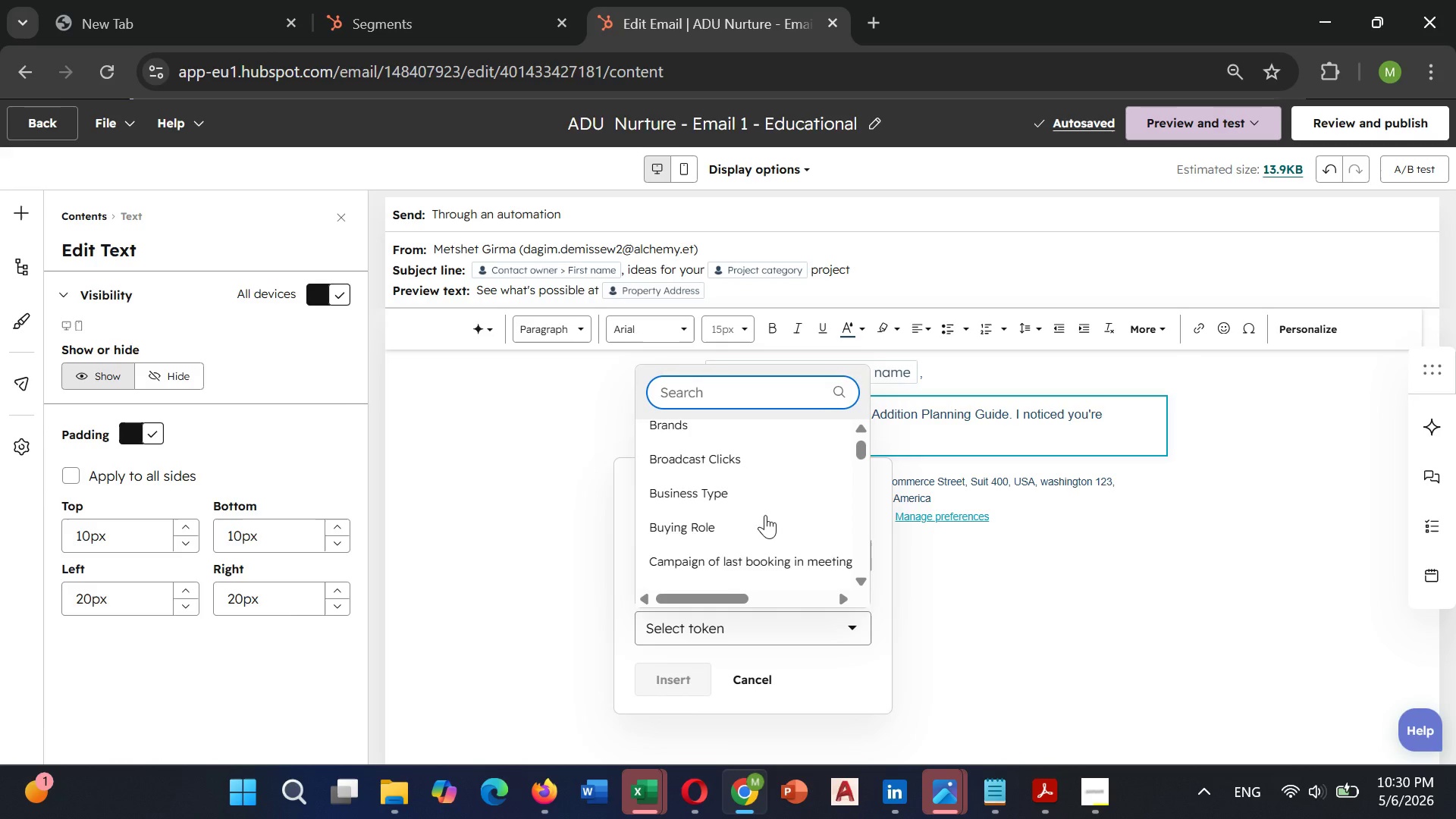 
type(project)
 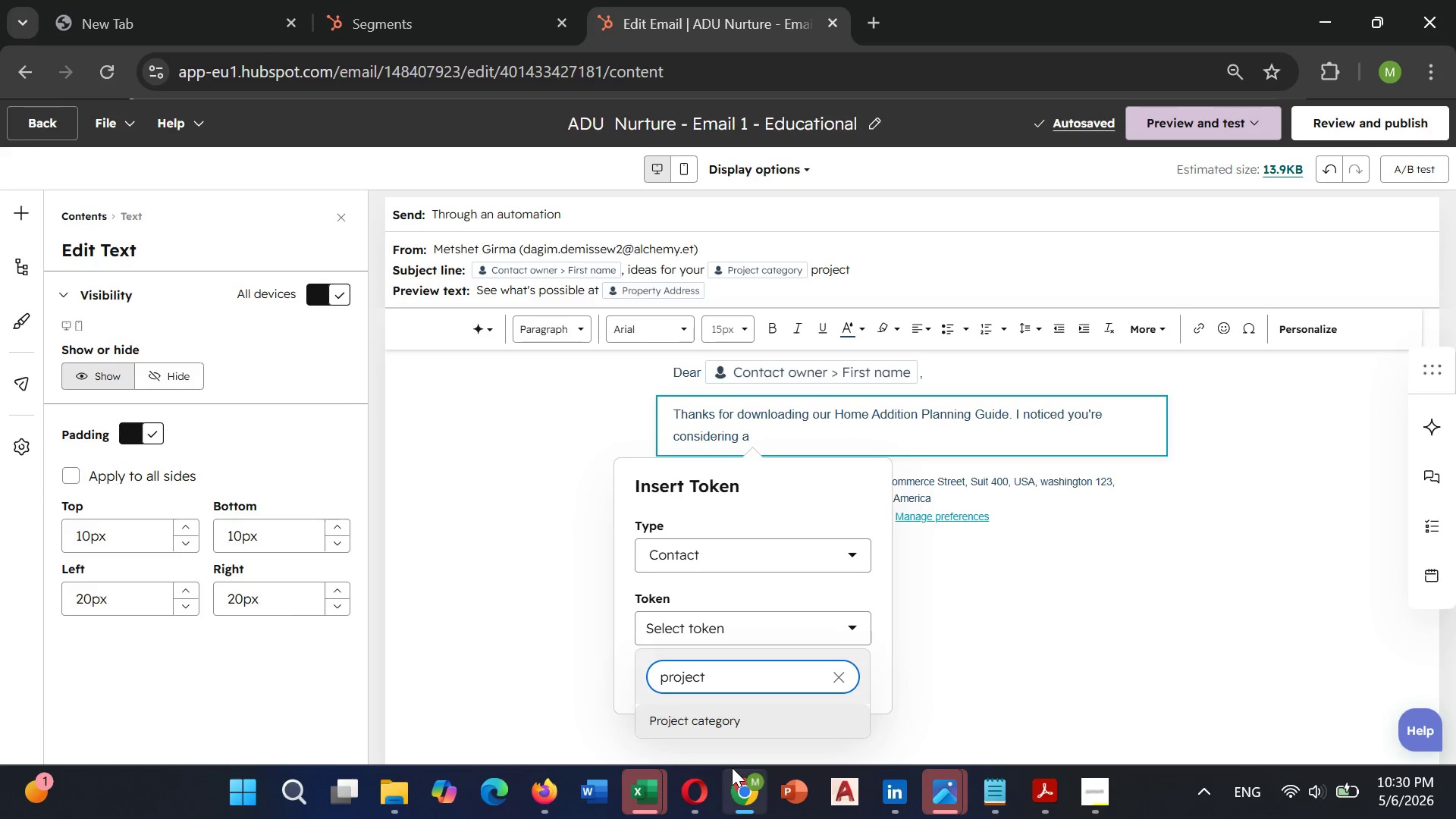 
left_click([748, 727])
 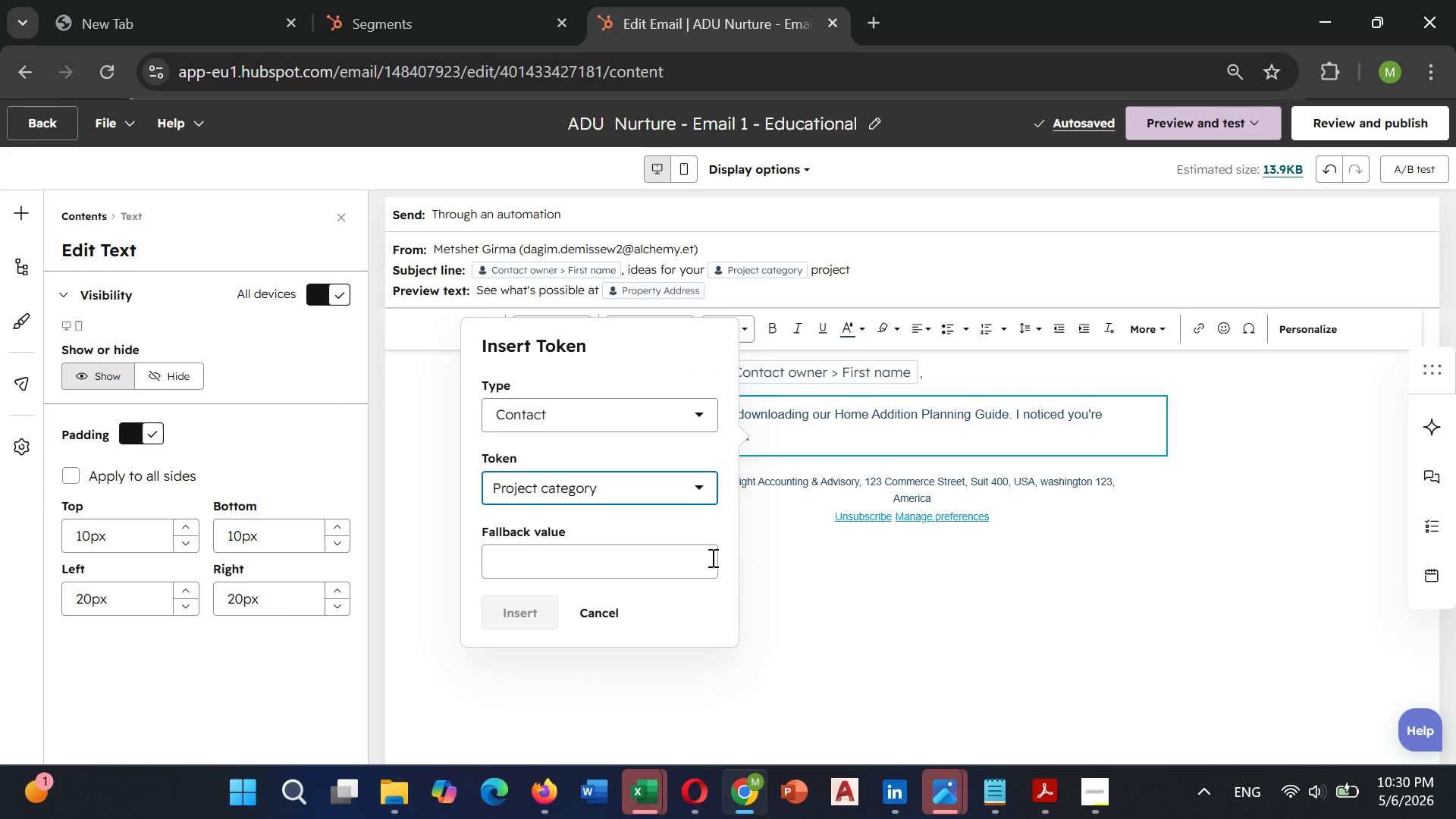 
left_click([678, 551])
 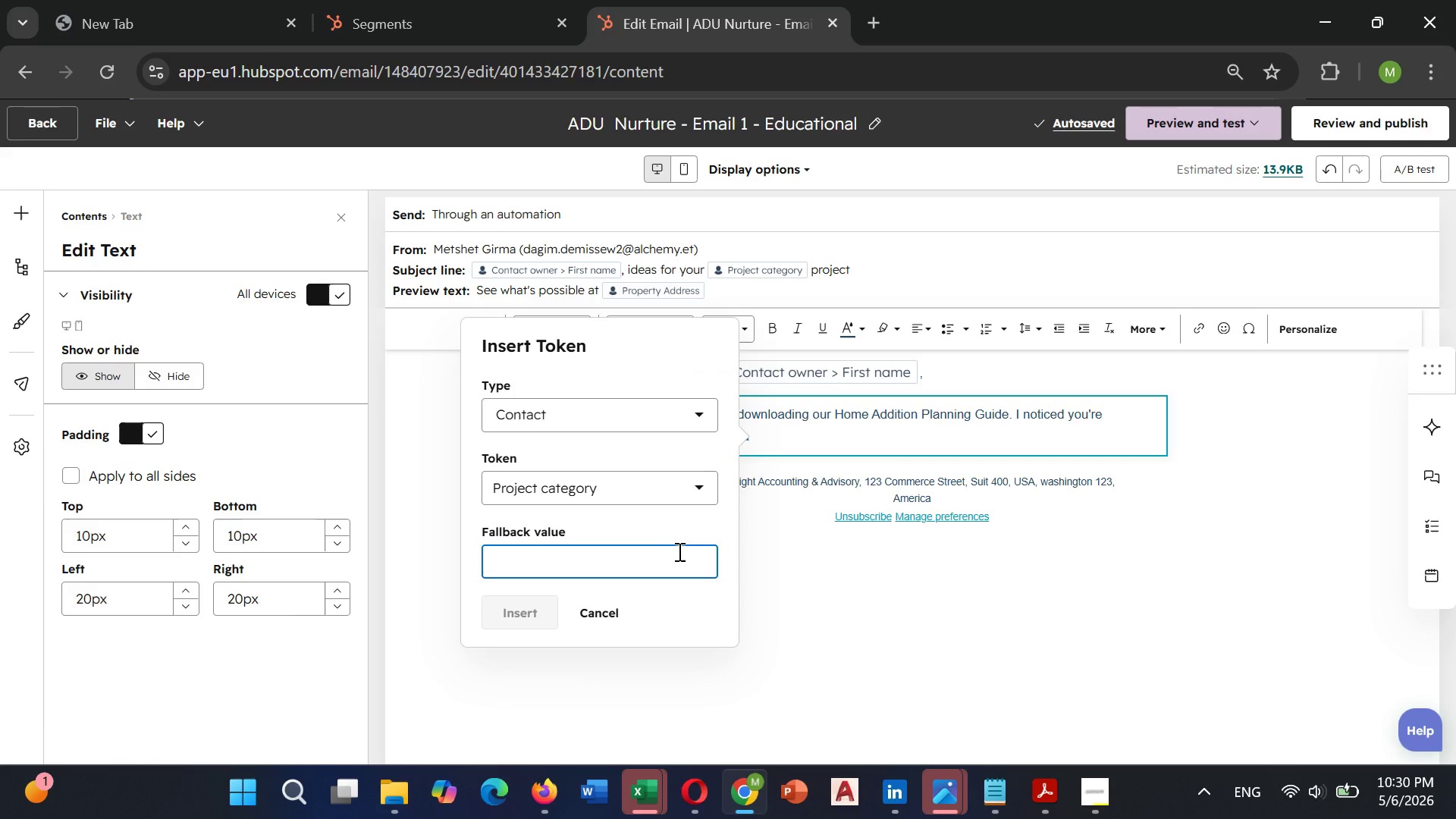 
type(ADS)
 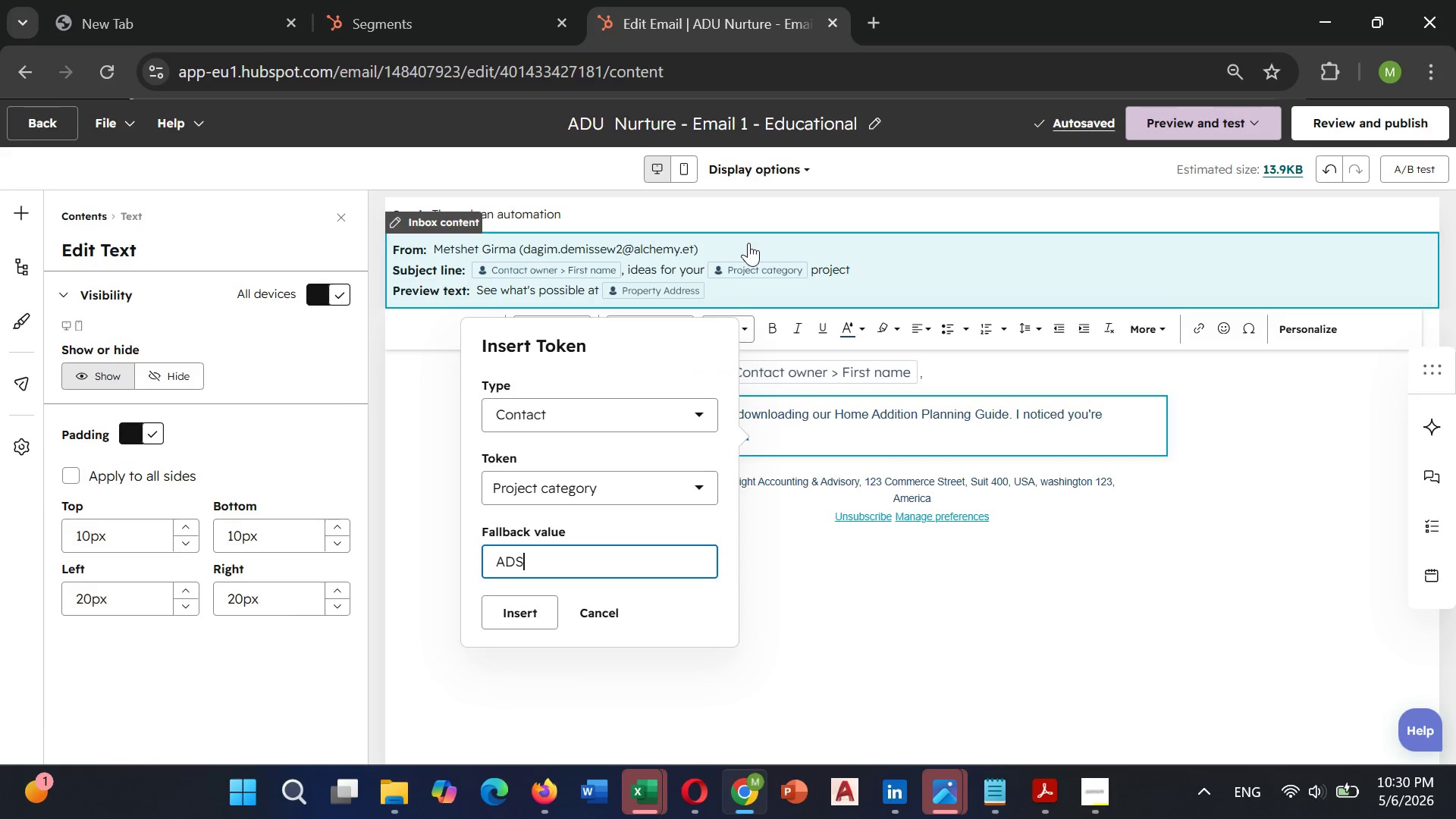 
left_click([520, 601])
 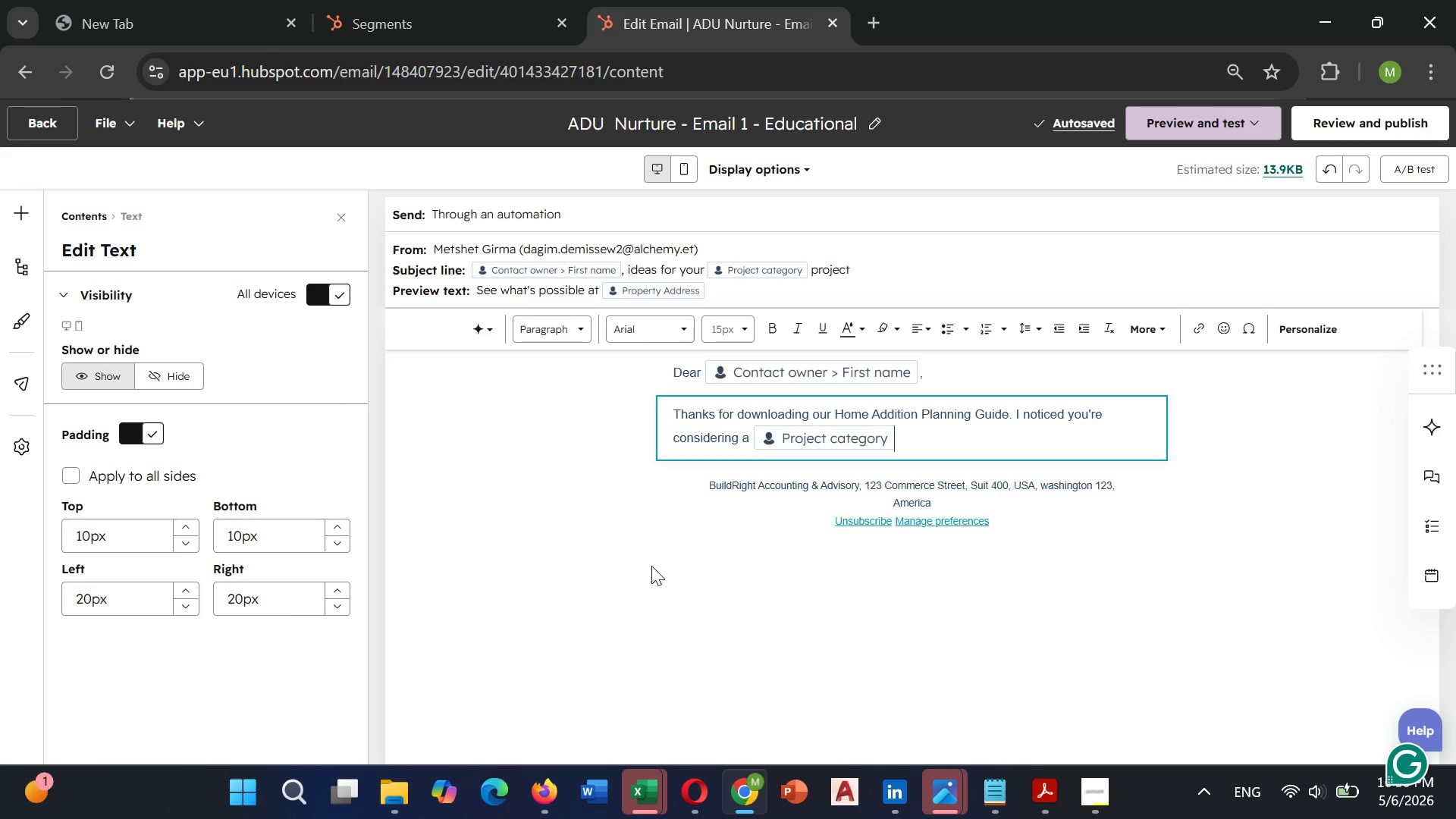 
type( project at )
 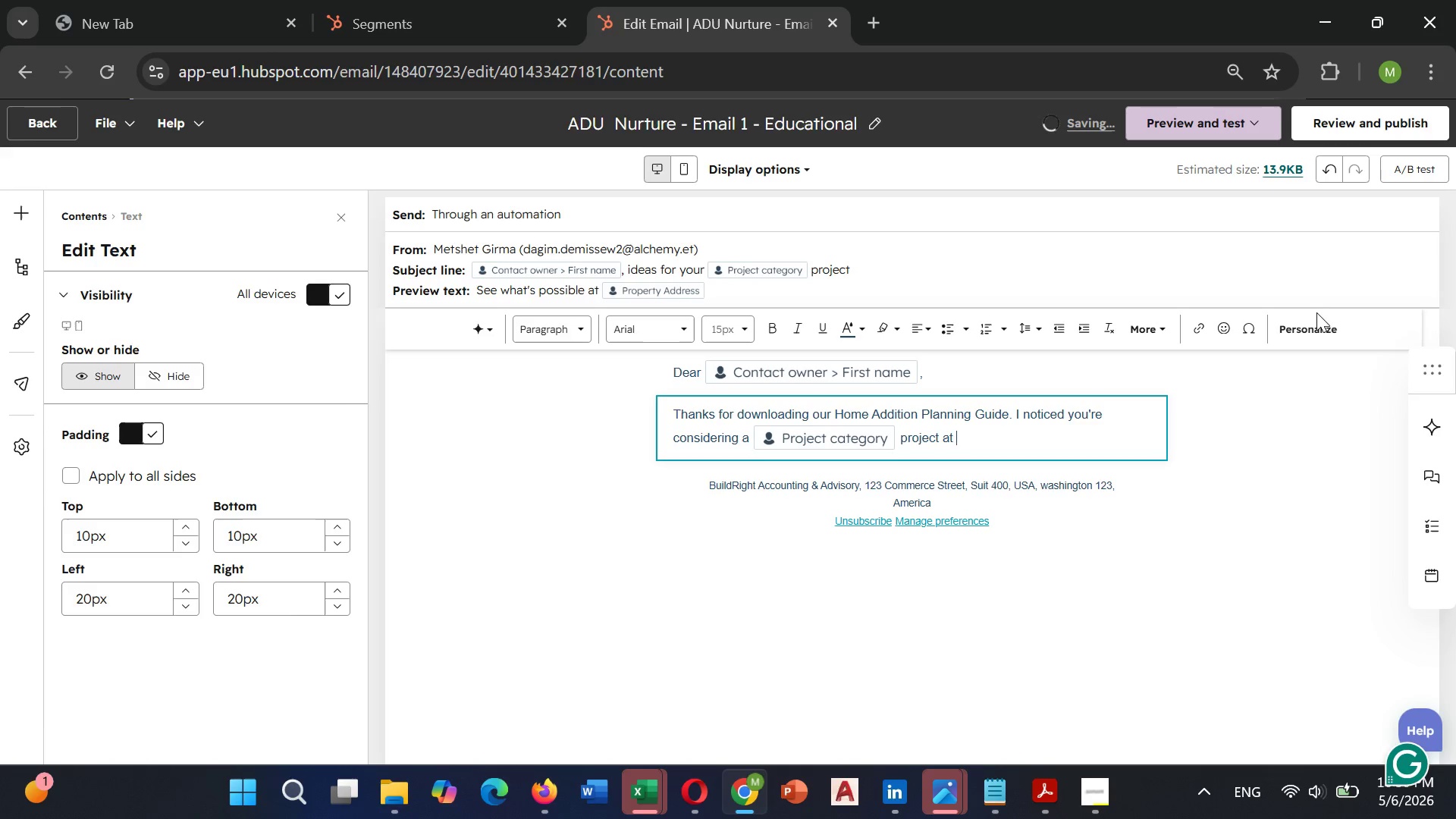 
left_click([1299, 330])
 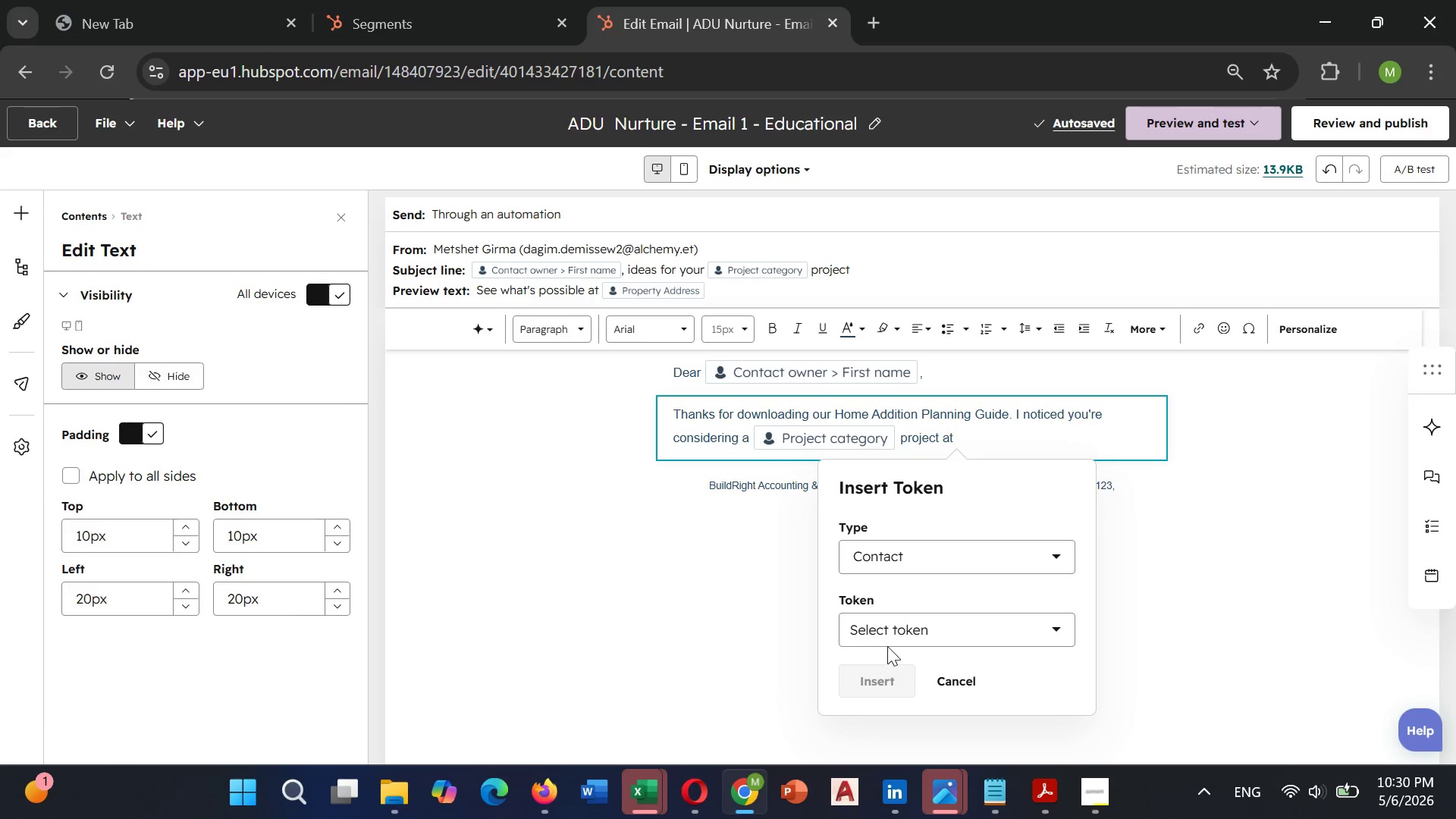 
left_click([896, 631])
 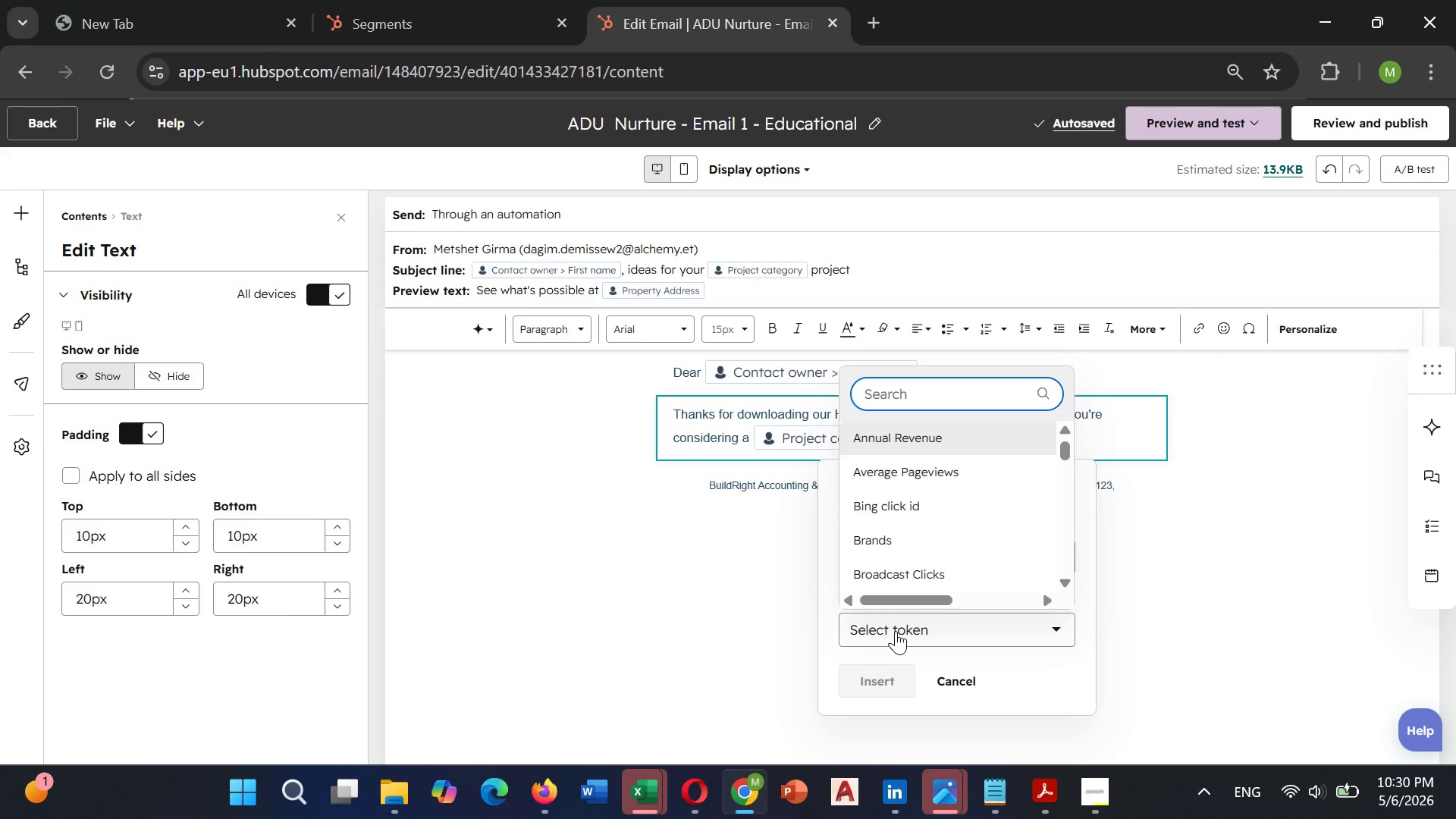 
type(project )
key(Backspace)
key(Backspace)
key(Backspace)
key(Backspace)
key(Backspace)
key(Backspace)
type(opert)
 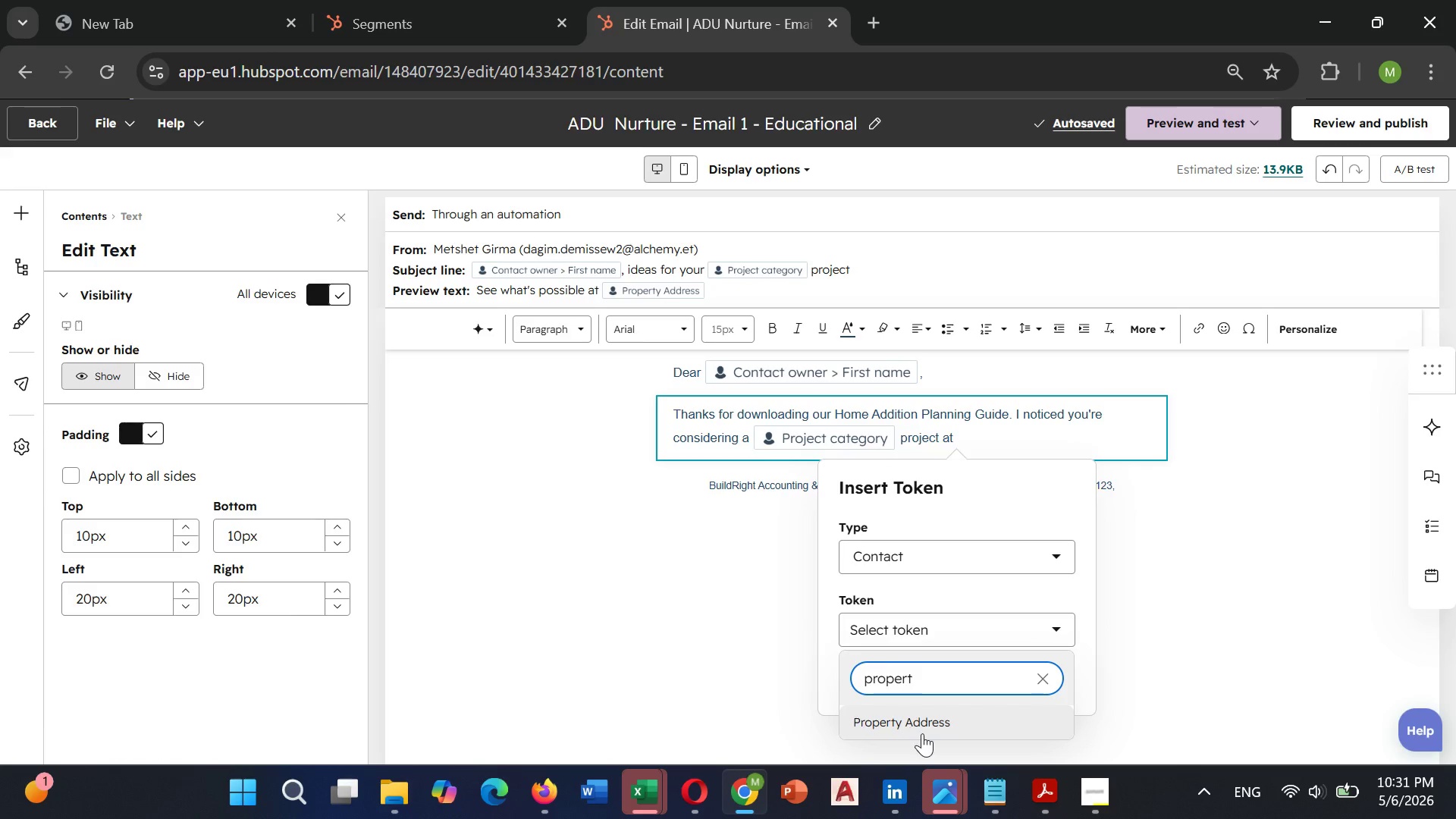 
left_click([925, 717])
 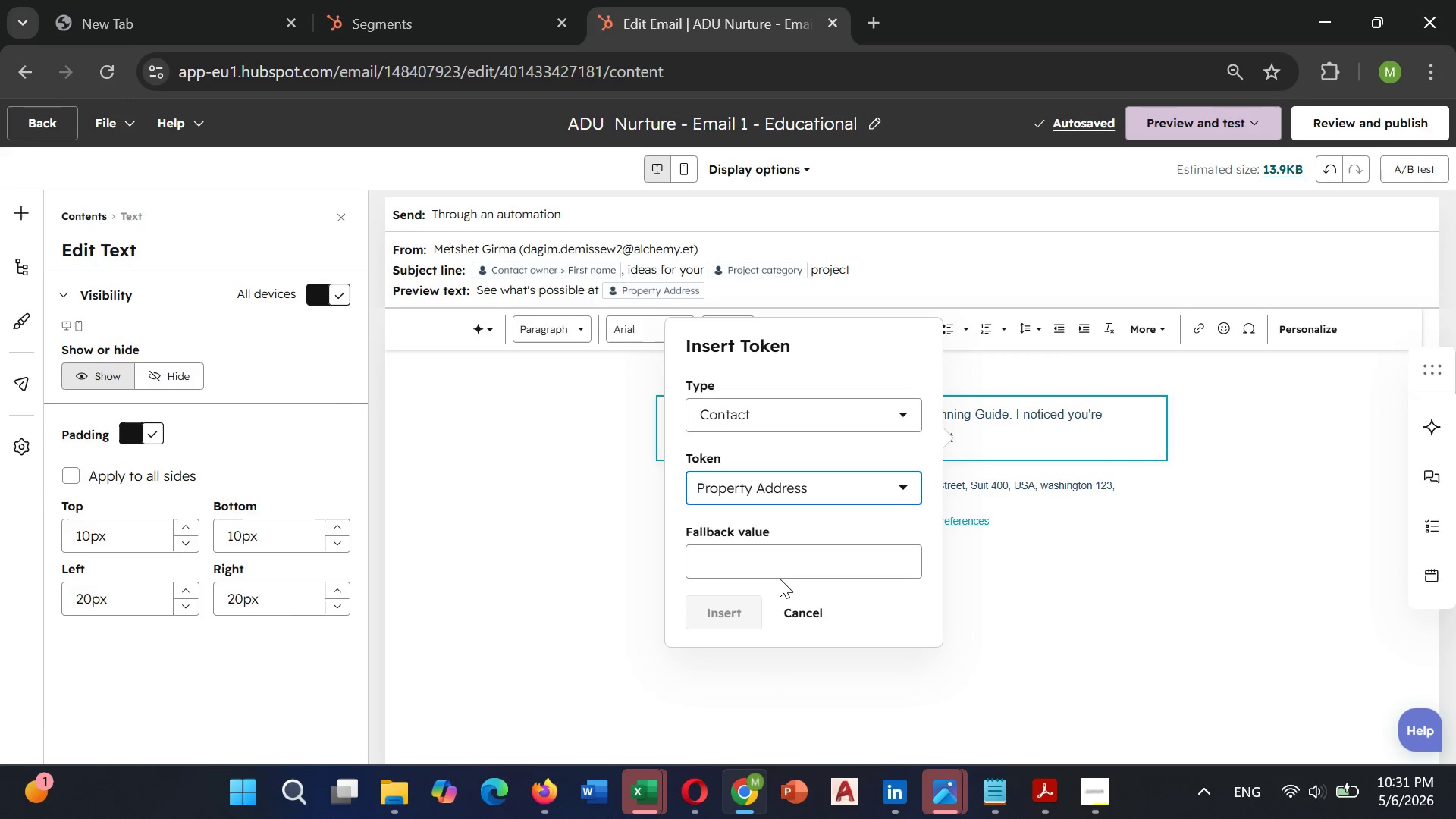 
left_click([780, 563])
 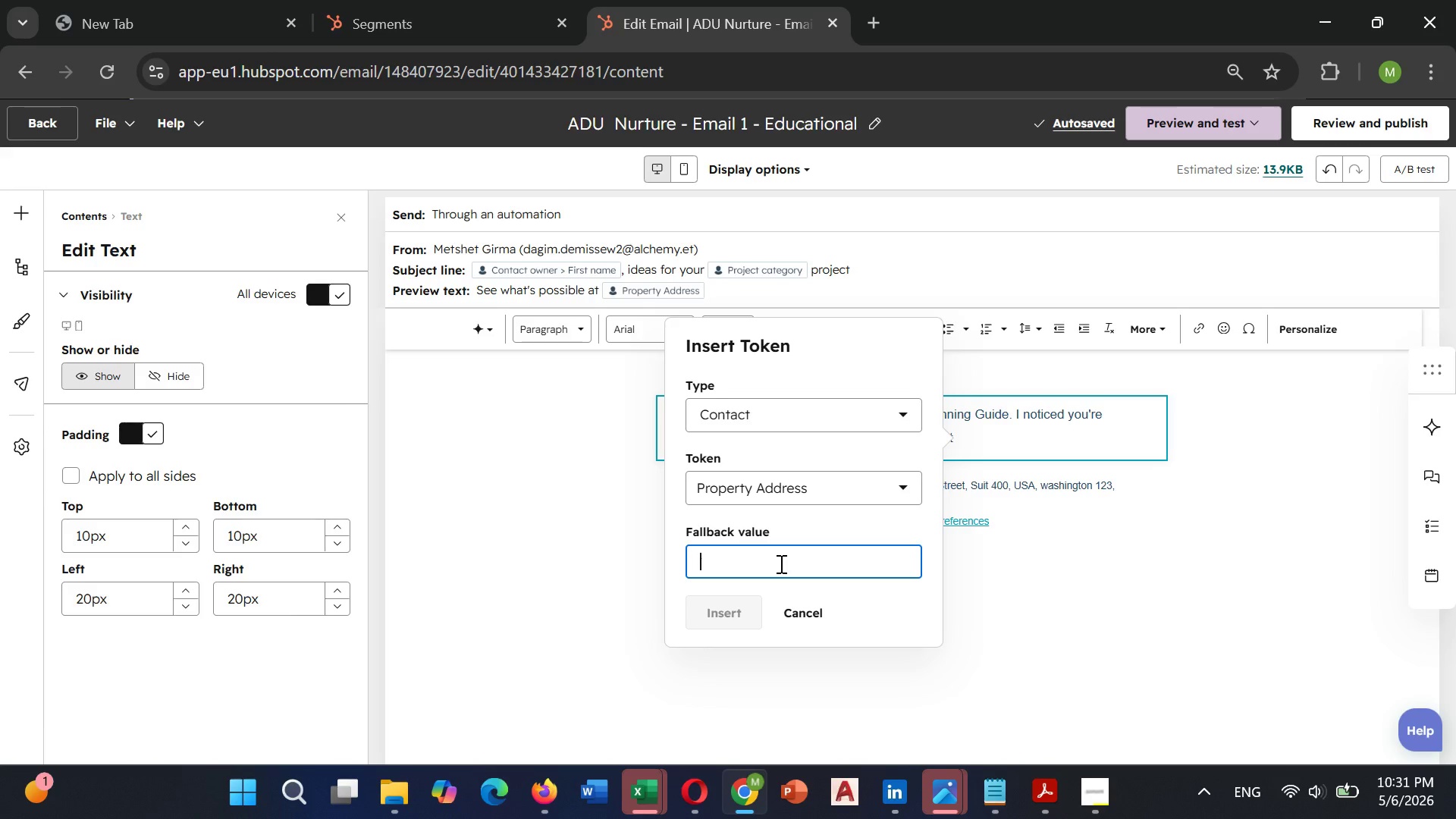 
type(sea)
 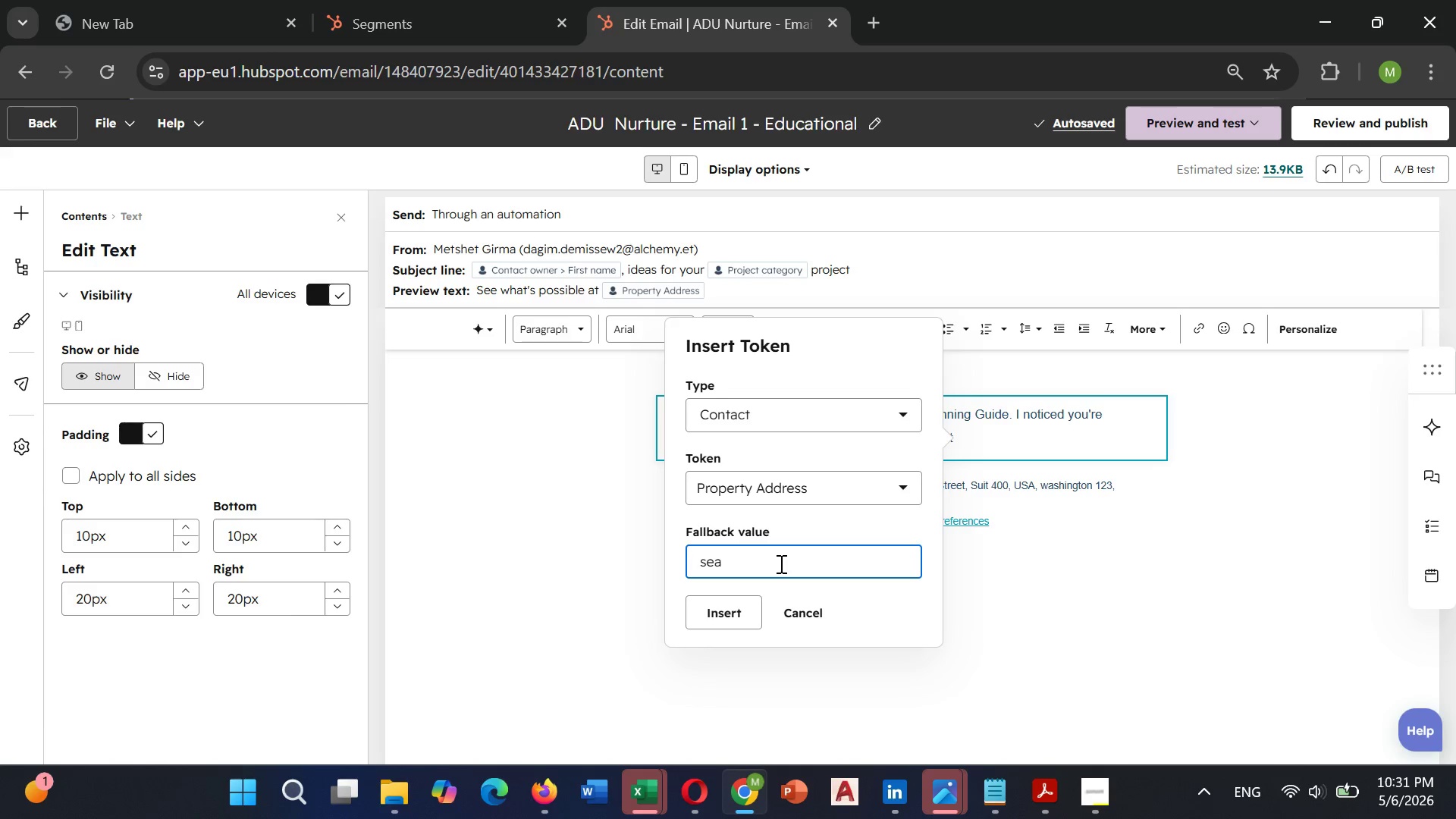 
hold_key(key=Backspace, duration=0.59)
 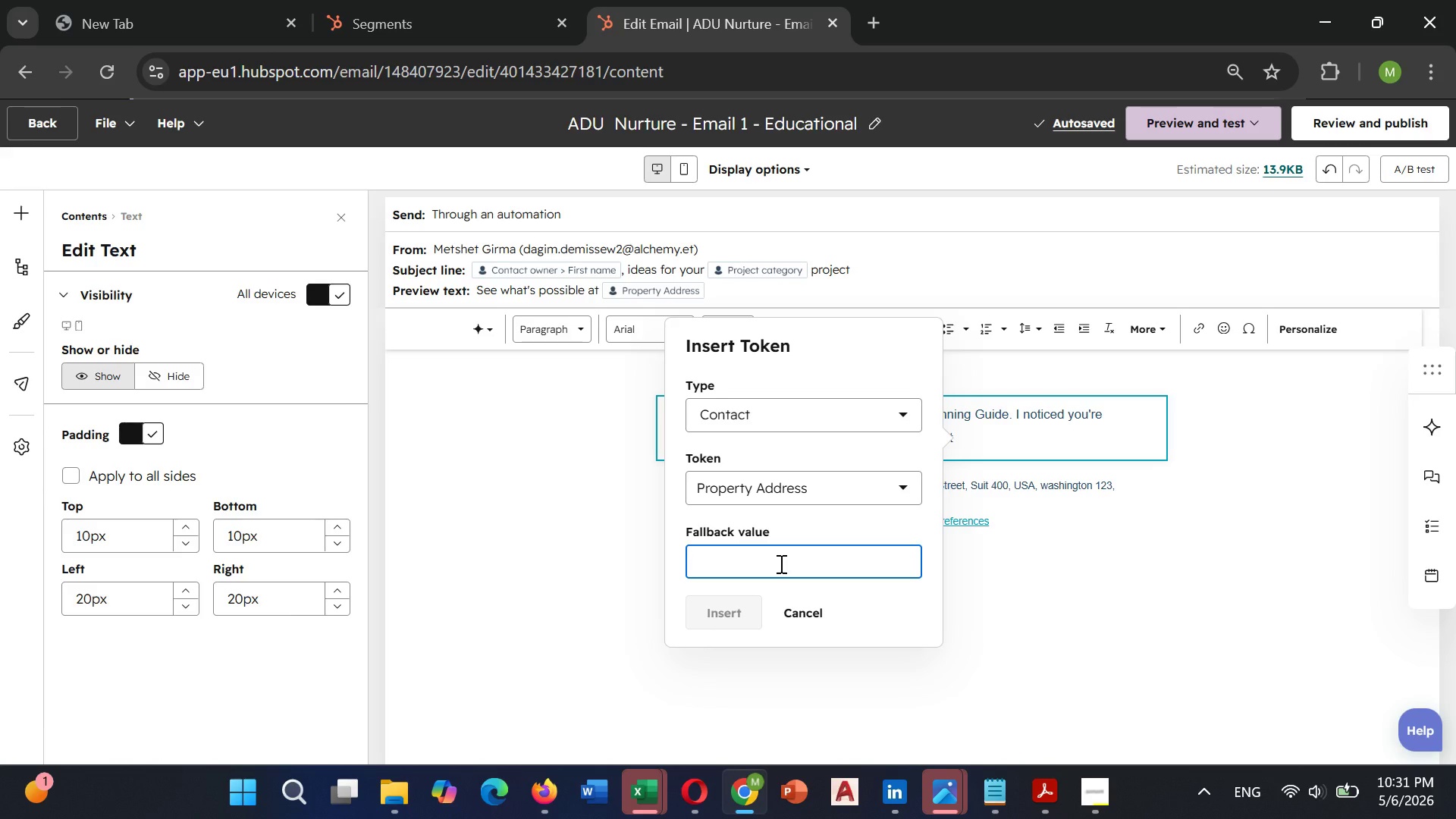 
key(Control+V)
 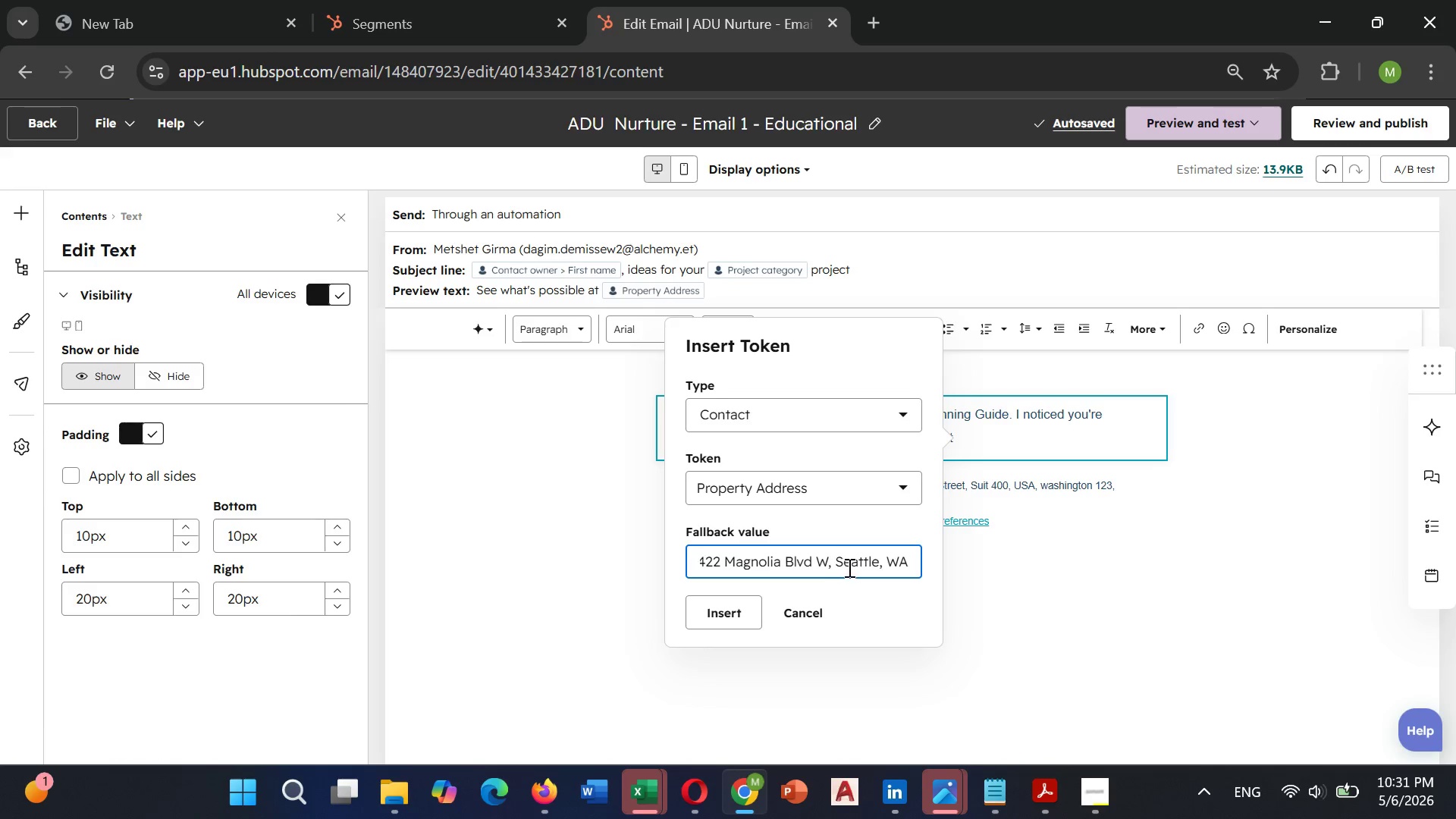 
left_click([839, 558])
 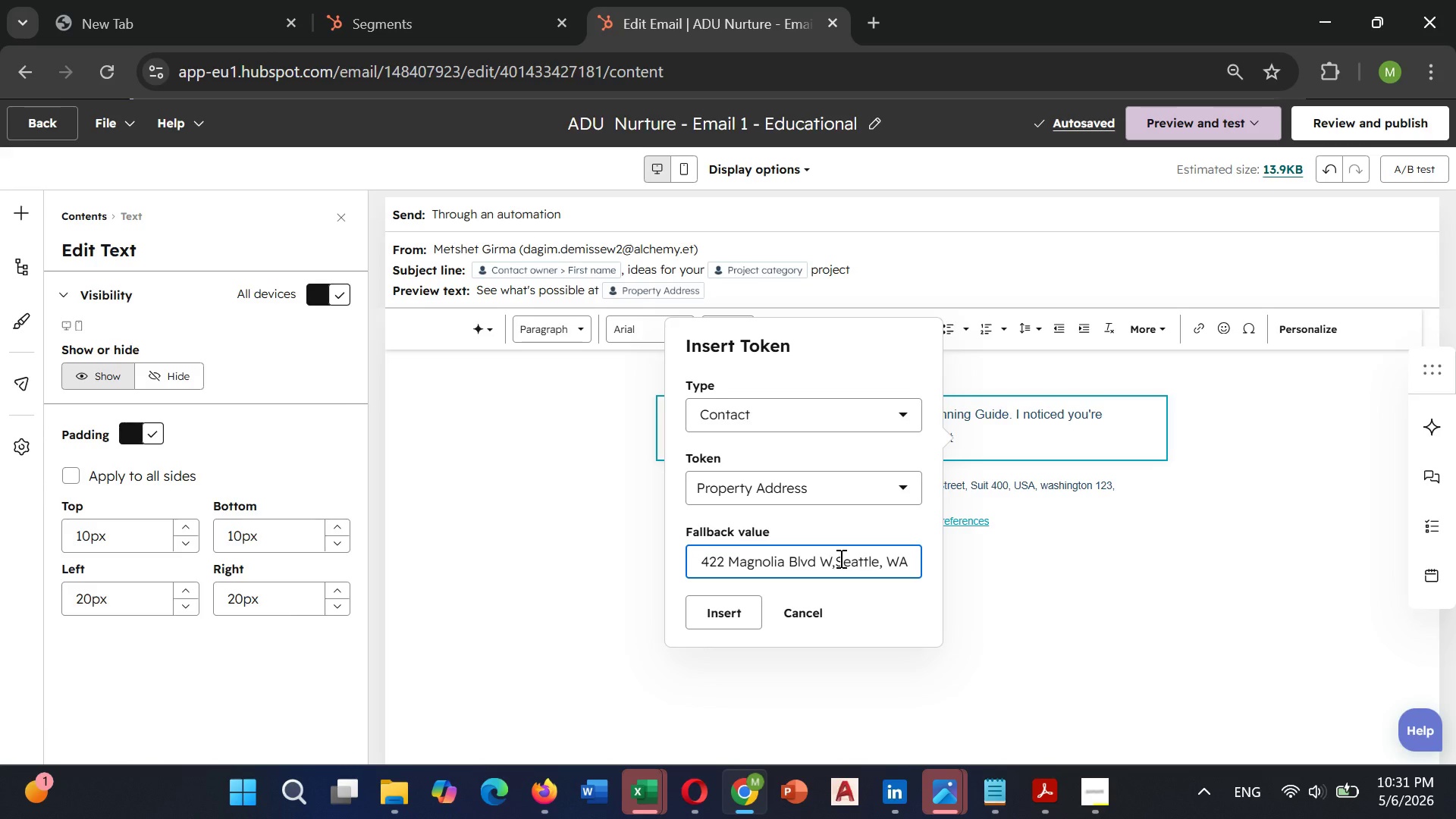 
hold_key(key=Backspace, duration=1.3)
 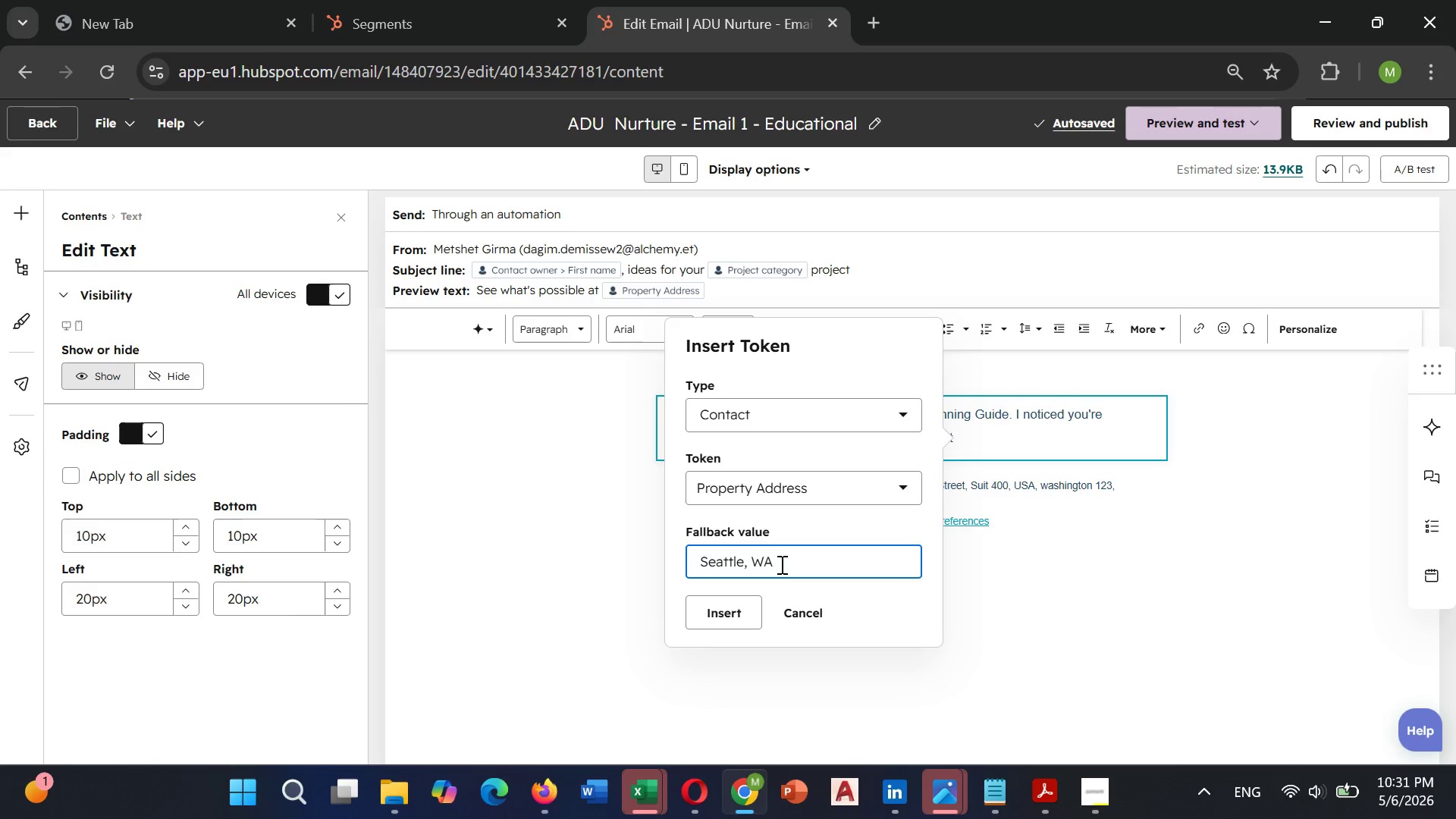 
left_click_drag(start_coordinate=[780, 564], to_coordinate=[695, 558])
 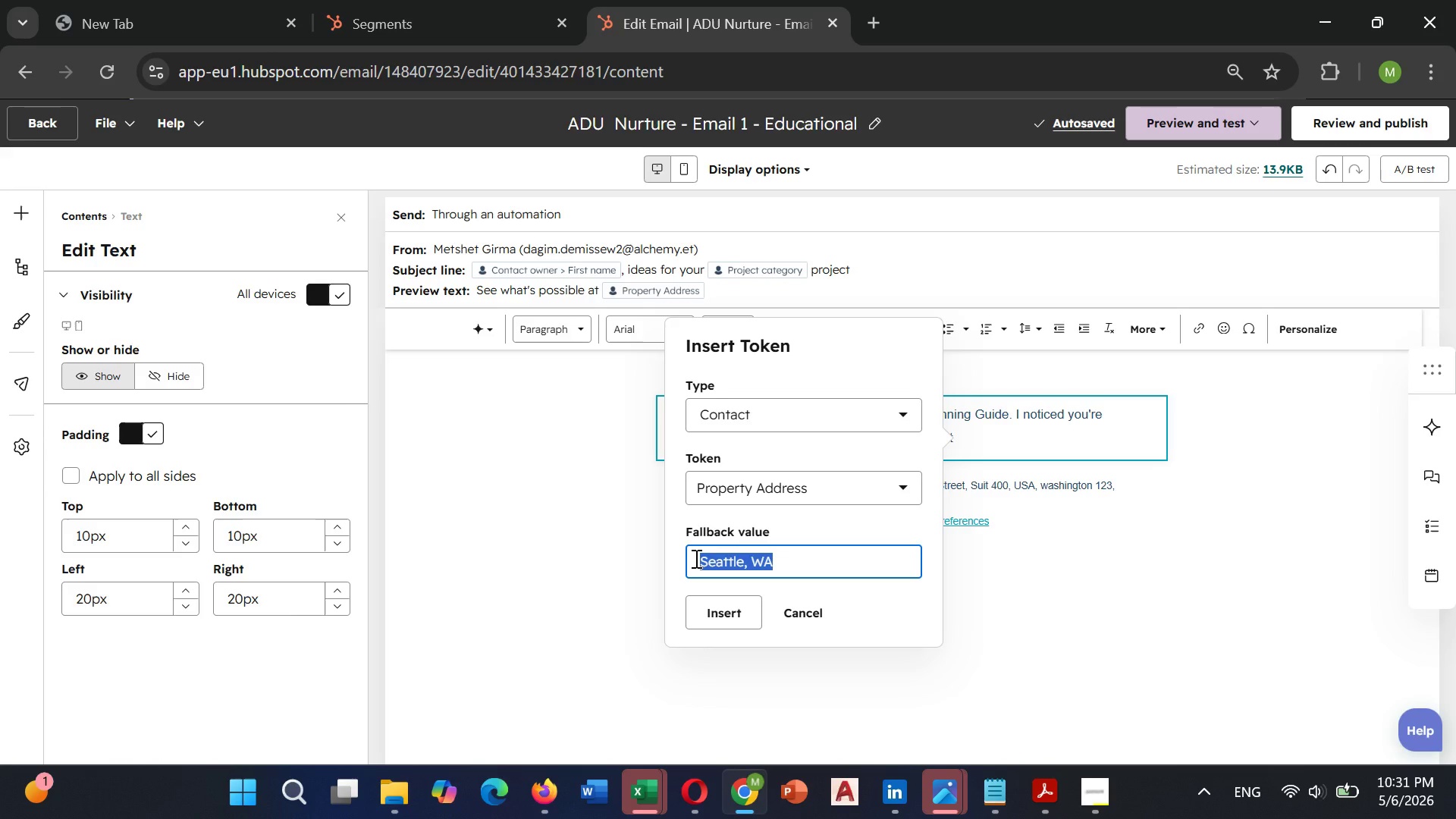 
key(Control+C)
 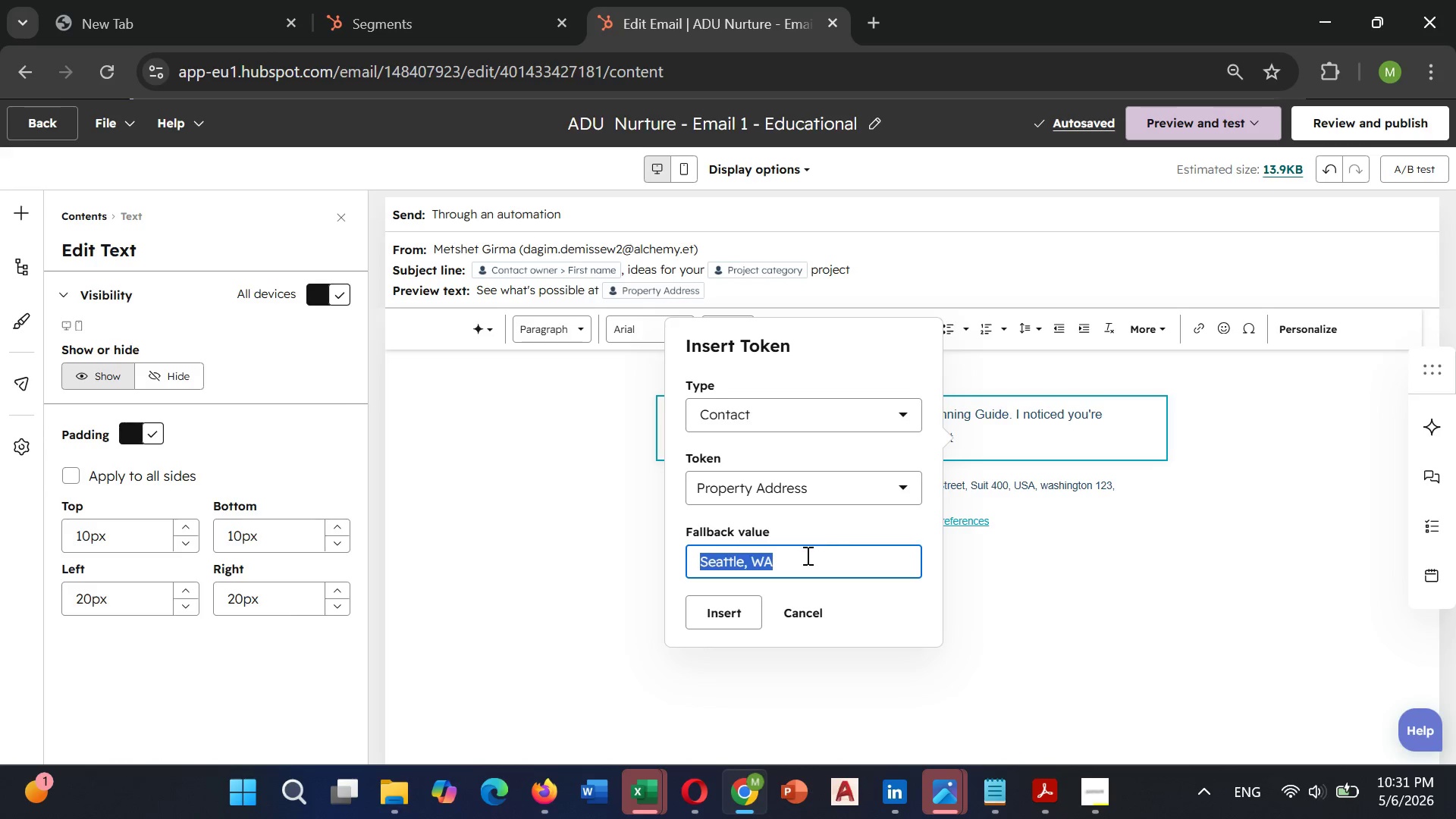 
left_click([805, 555])
 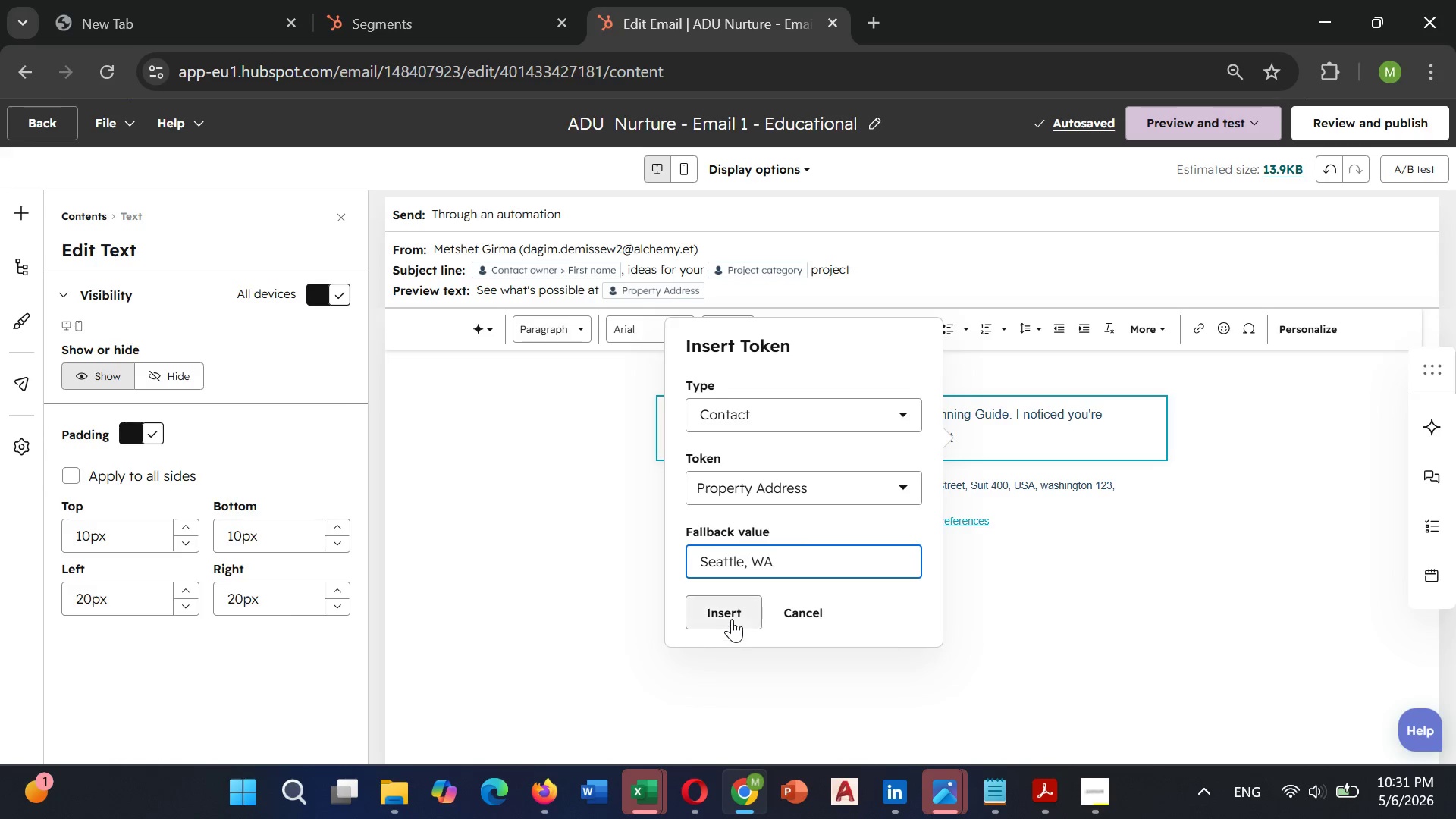 
left_click([732, 617])
 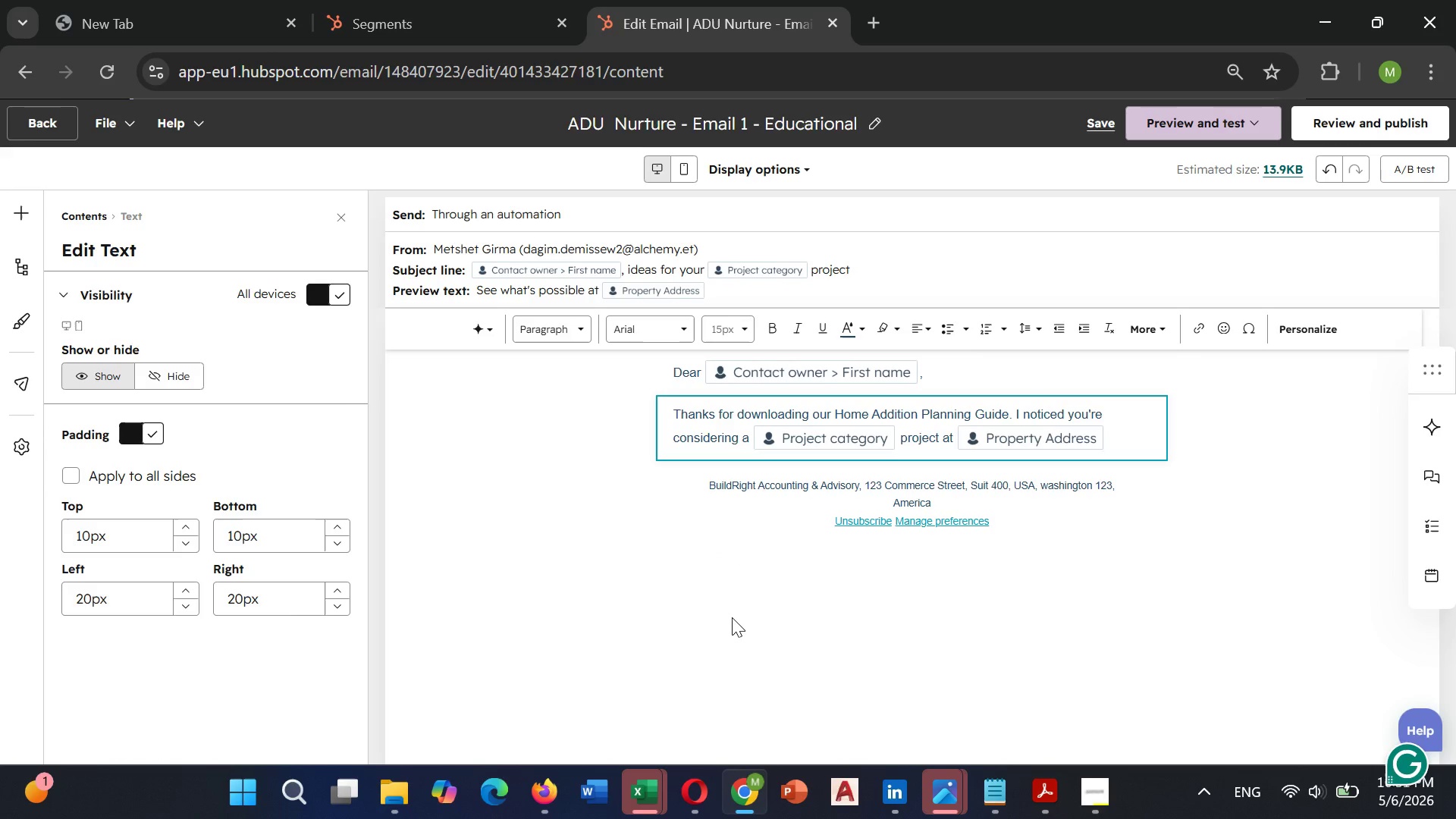 
key(Period)
 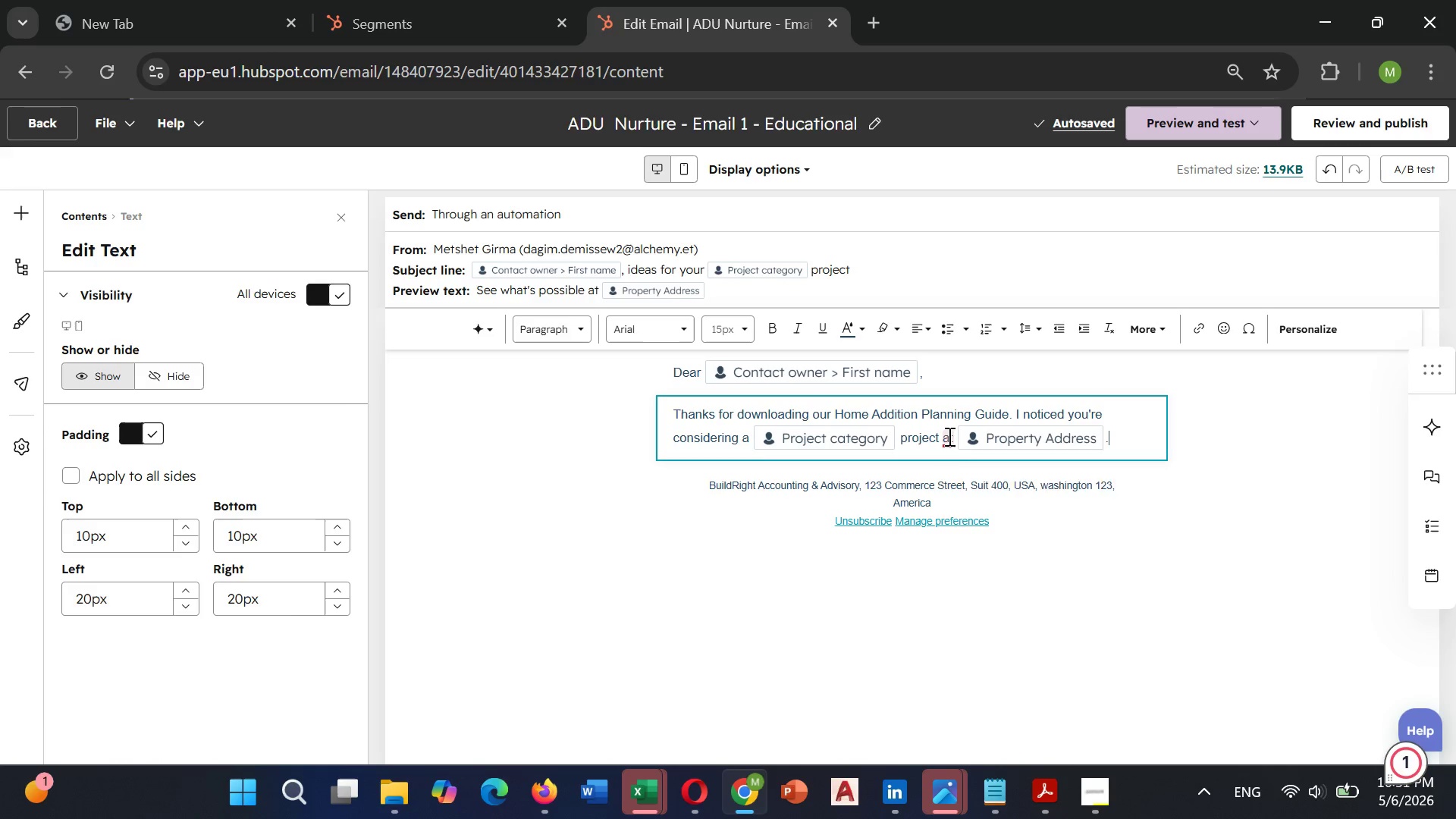 
wait(5.86)
 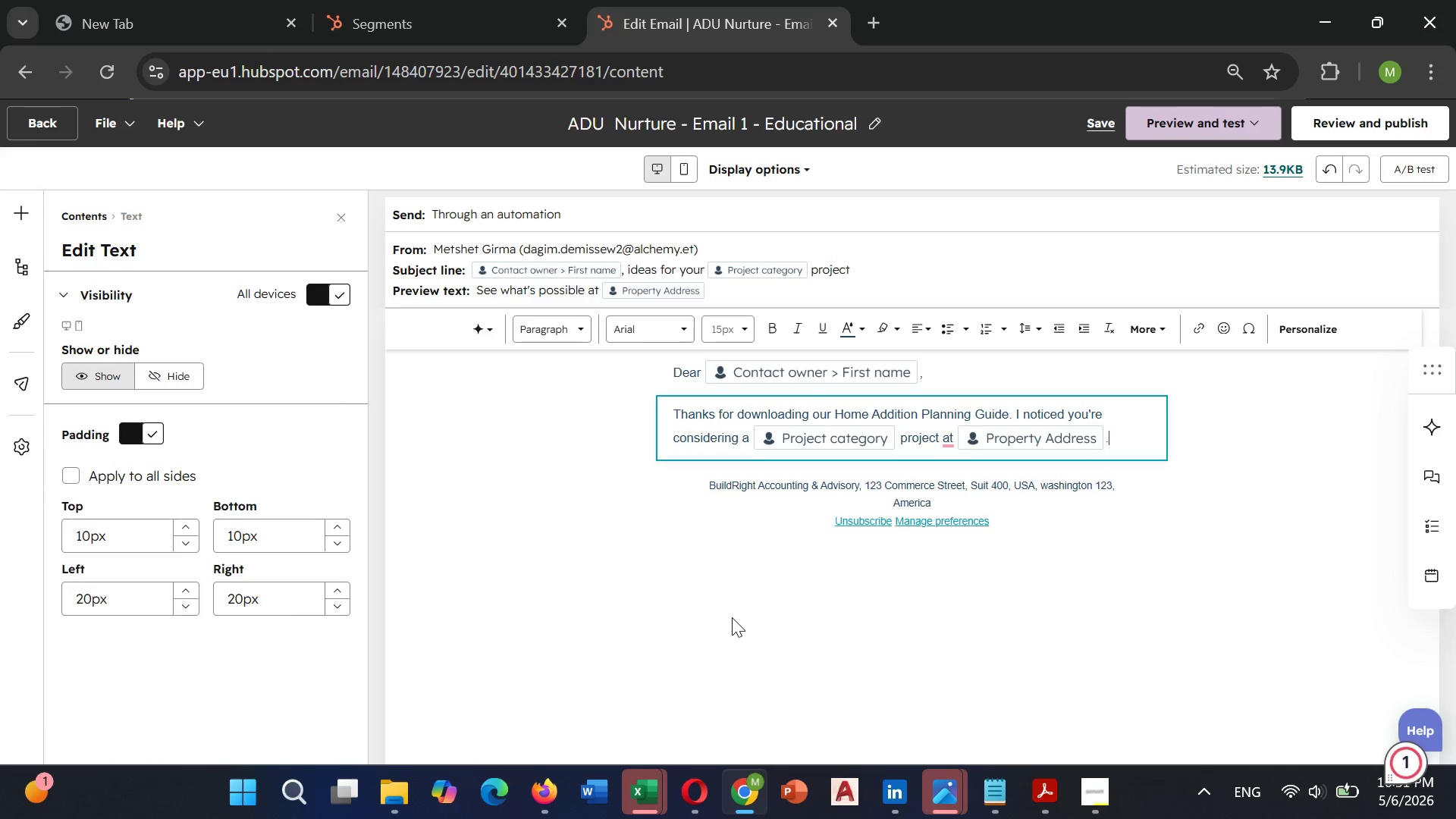 
left_click([965, 475])
 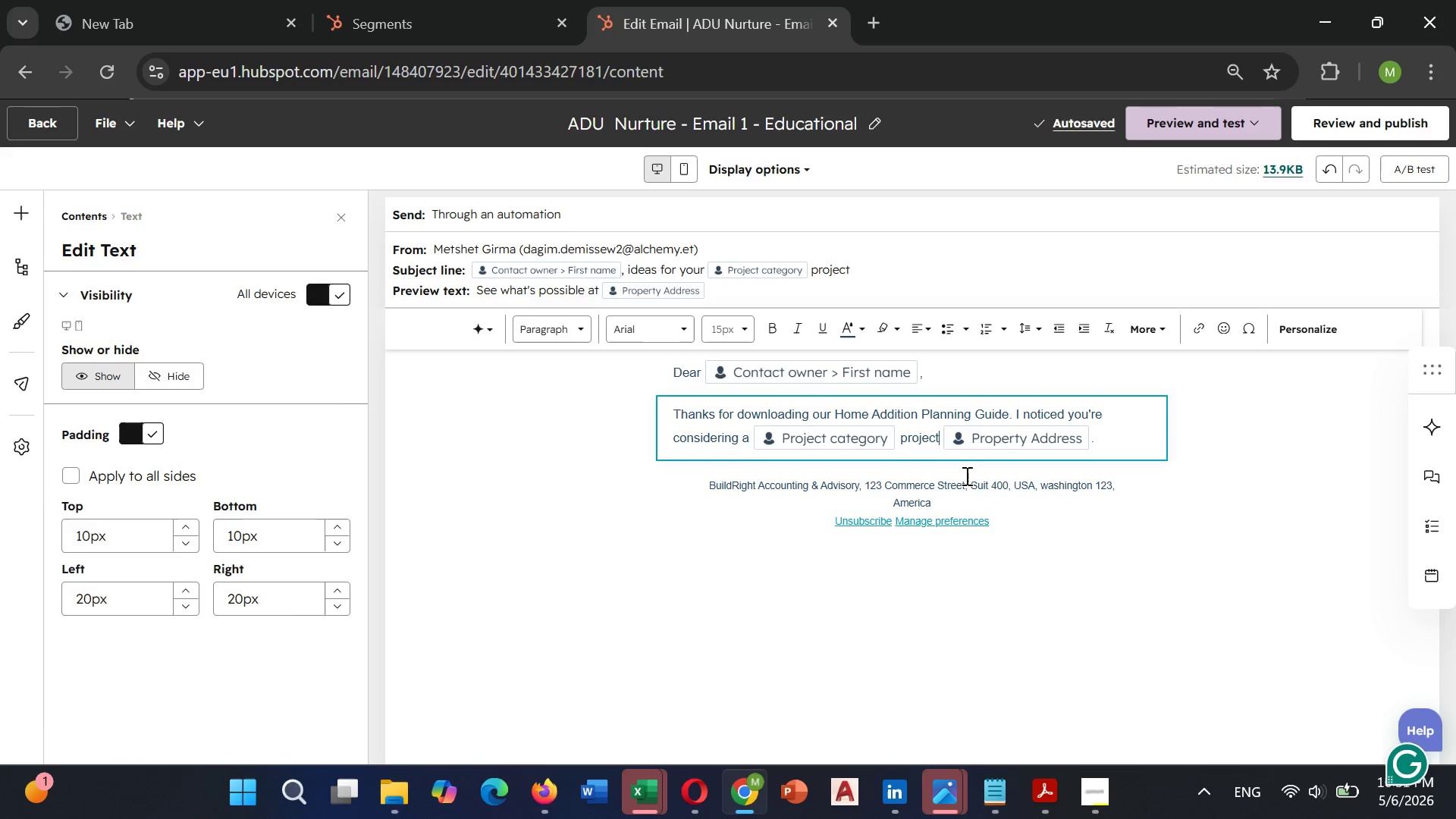 
hold_key(key=Backspace, duration=11.41)
 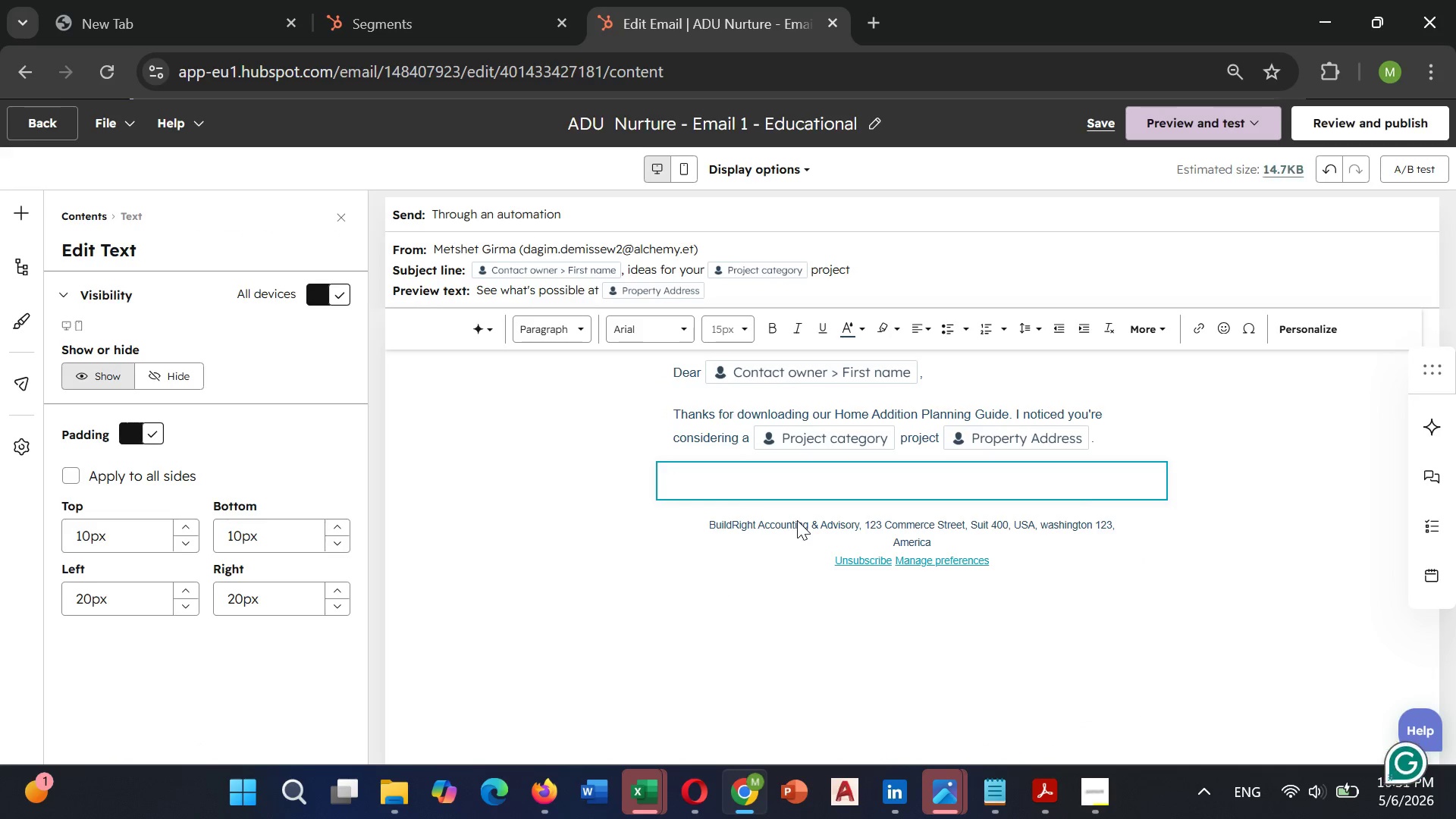 
left_click([26, 217])
 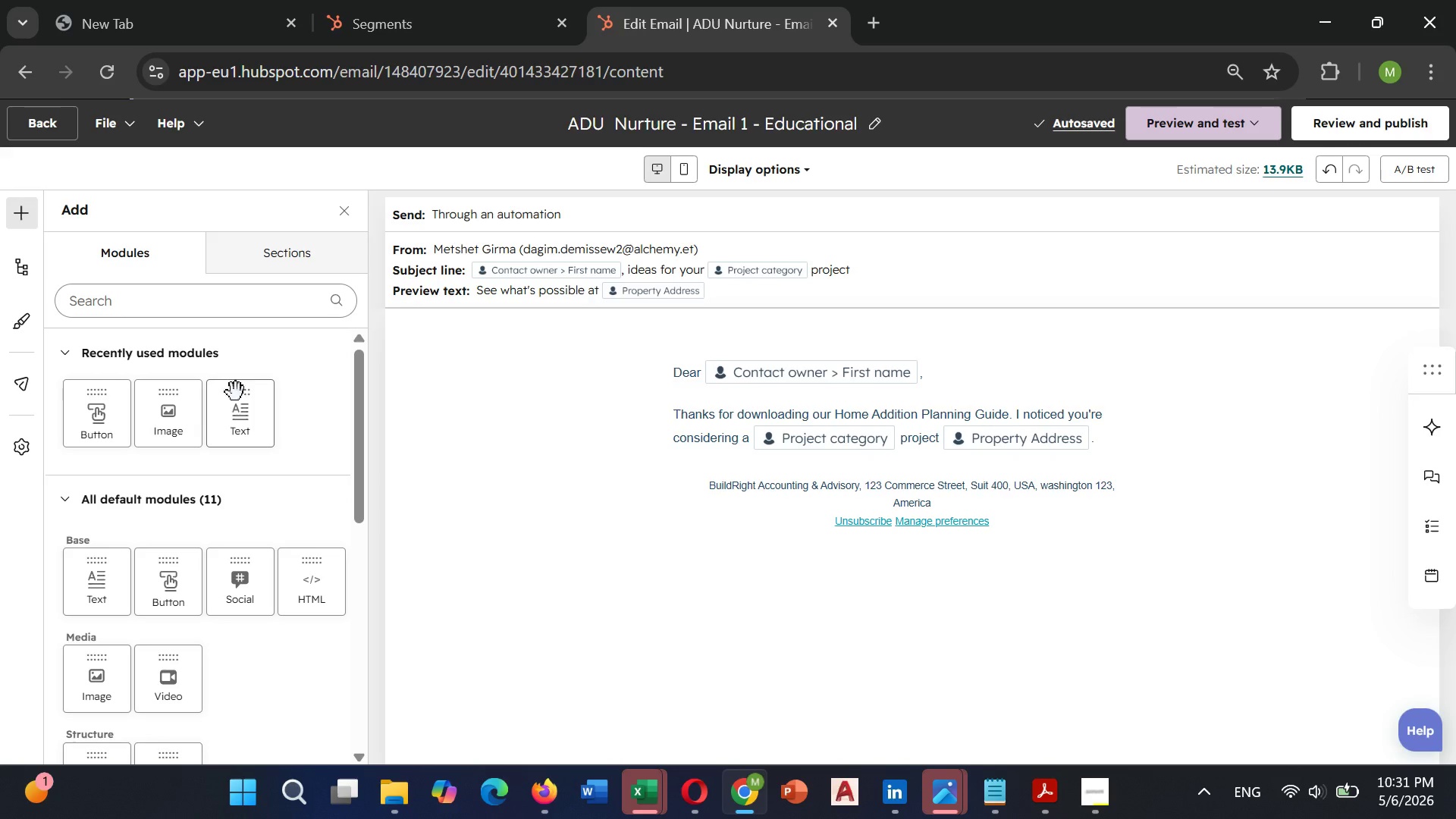 
left_click_drag(start_coordinate=[245, 421], to_coordinate=[868, 476])
 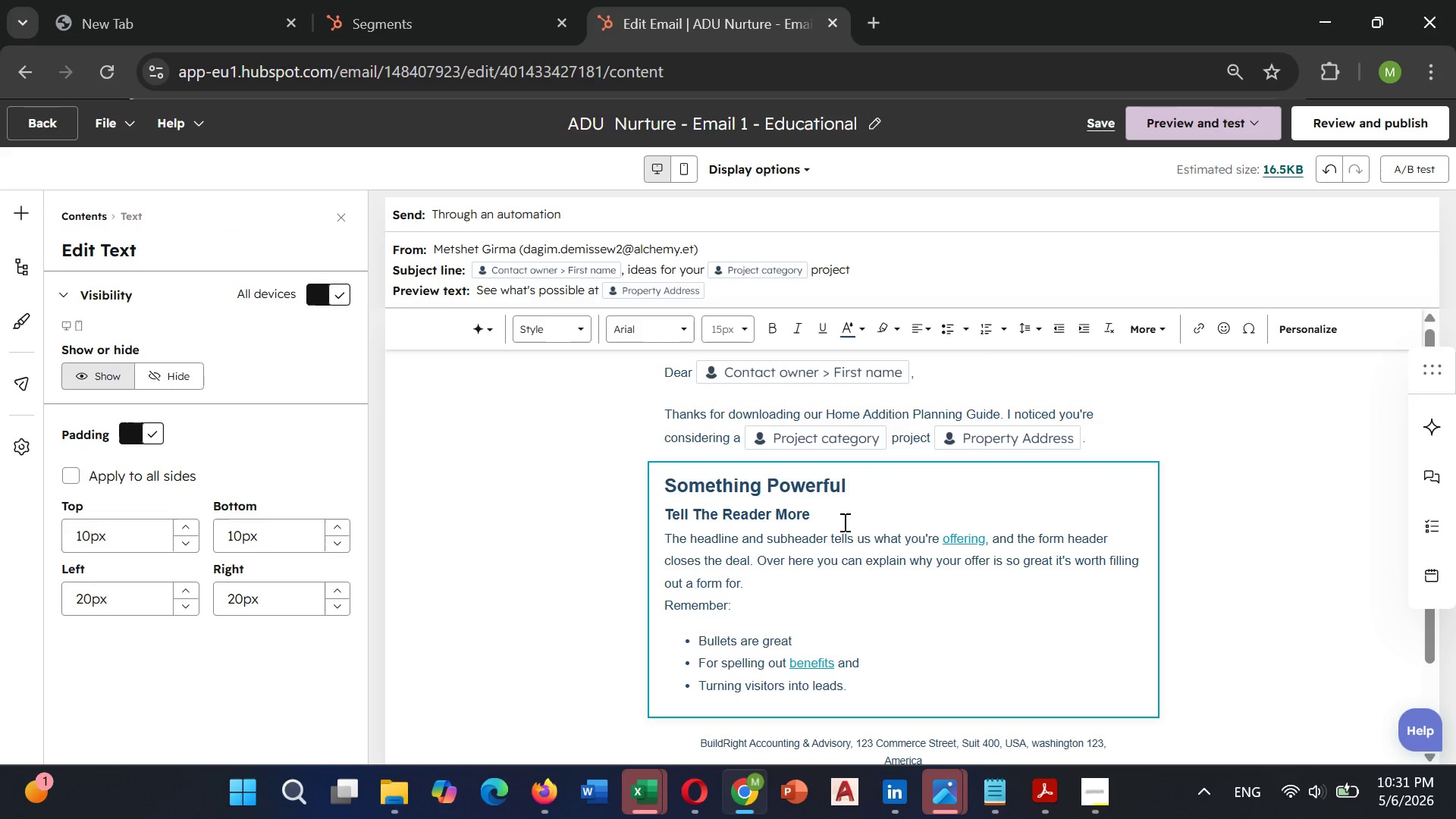 
left_click([839, 528])
 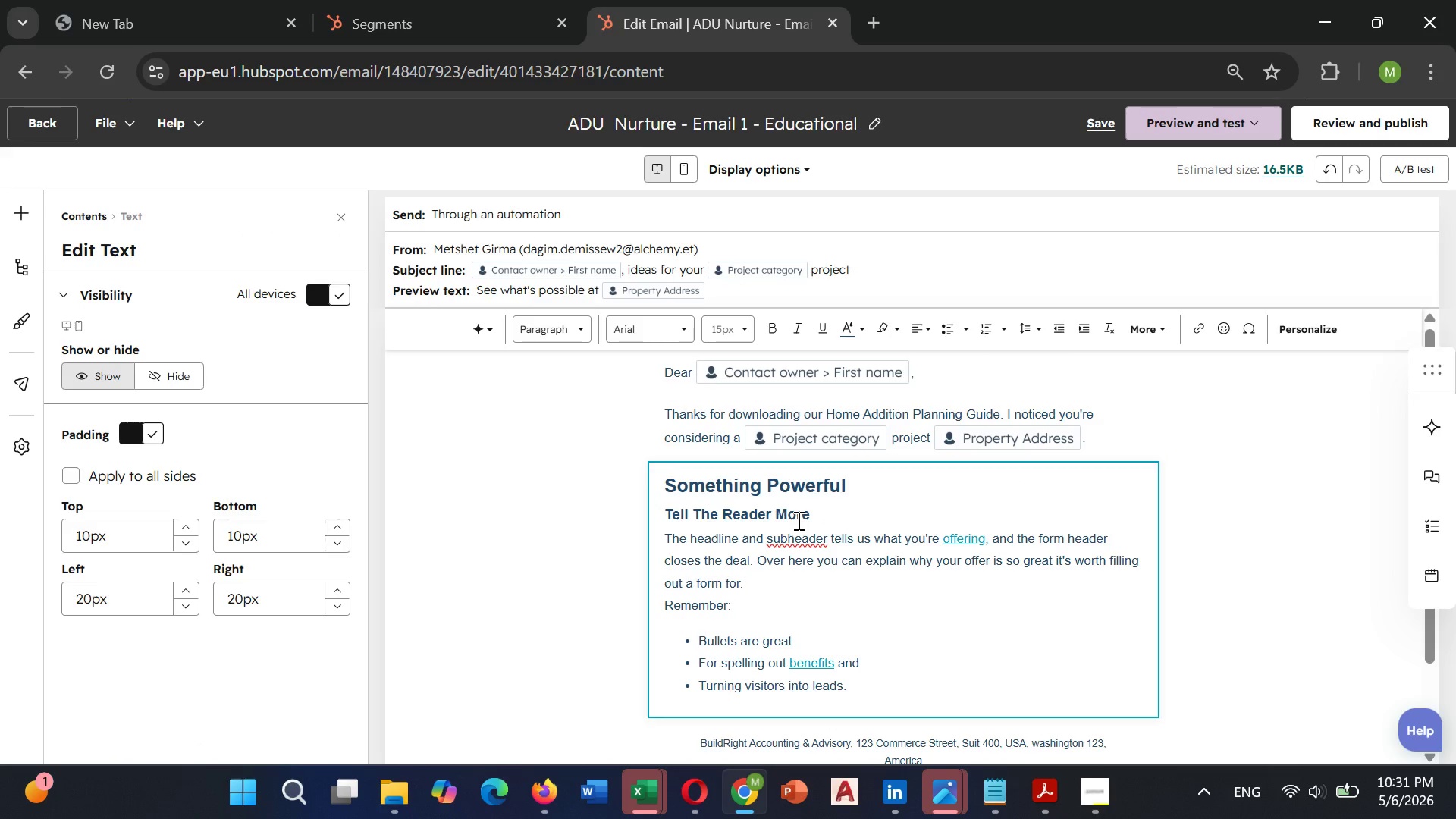 
key(Control+A)
 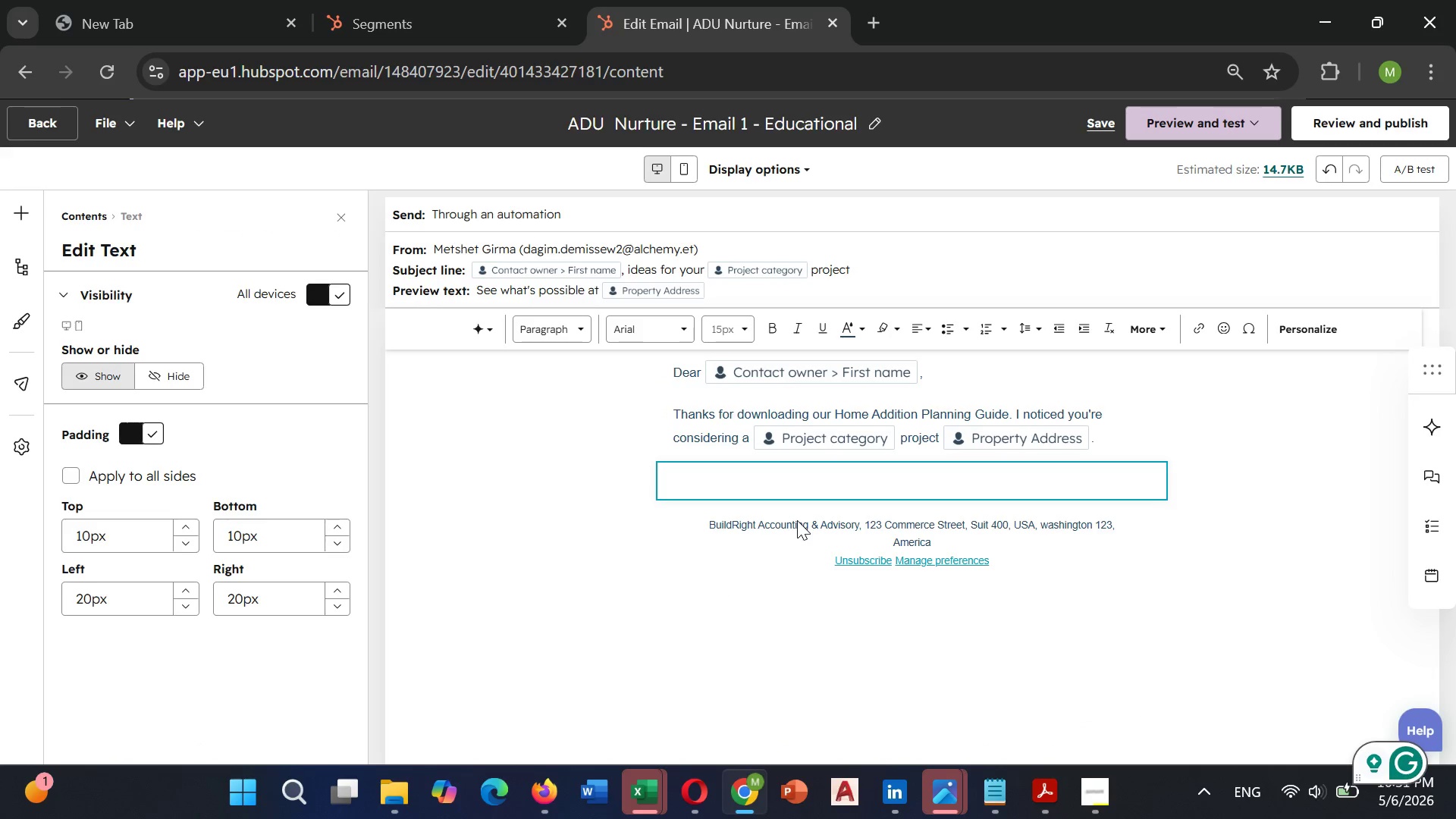 
type(For projects in the )
 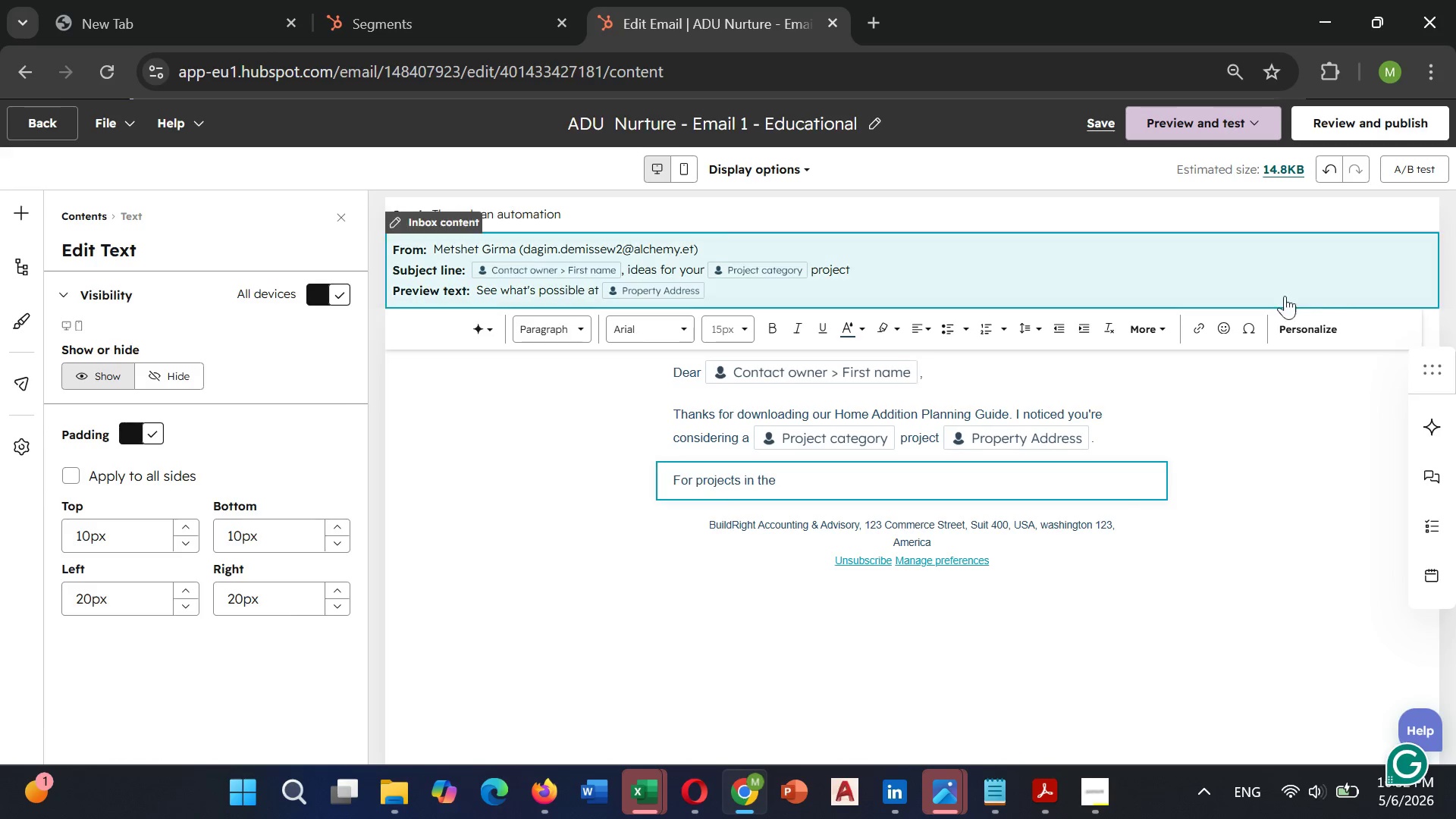 
left_click([1317, 329])
 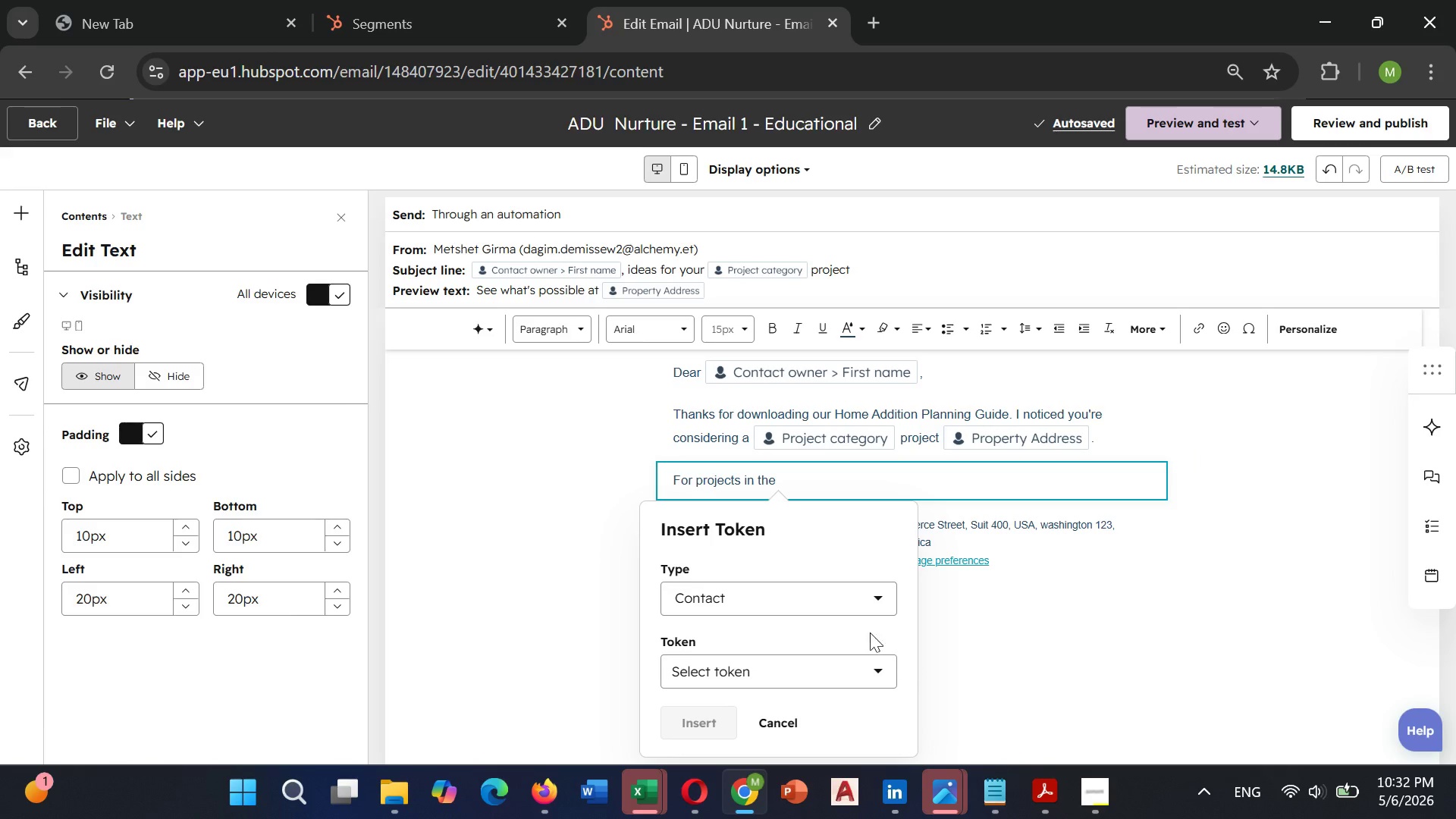 
left_click([814, 664])
 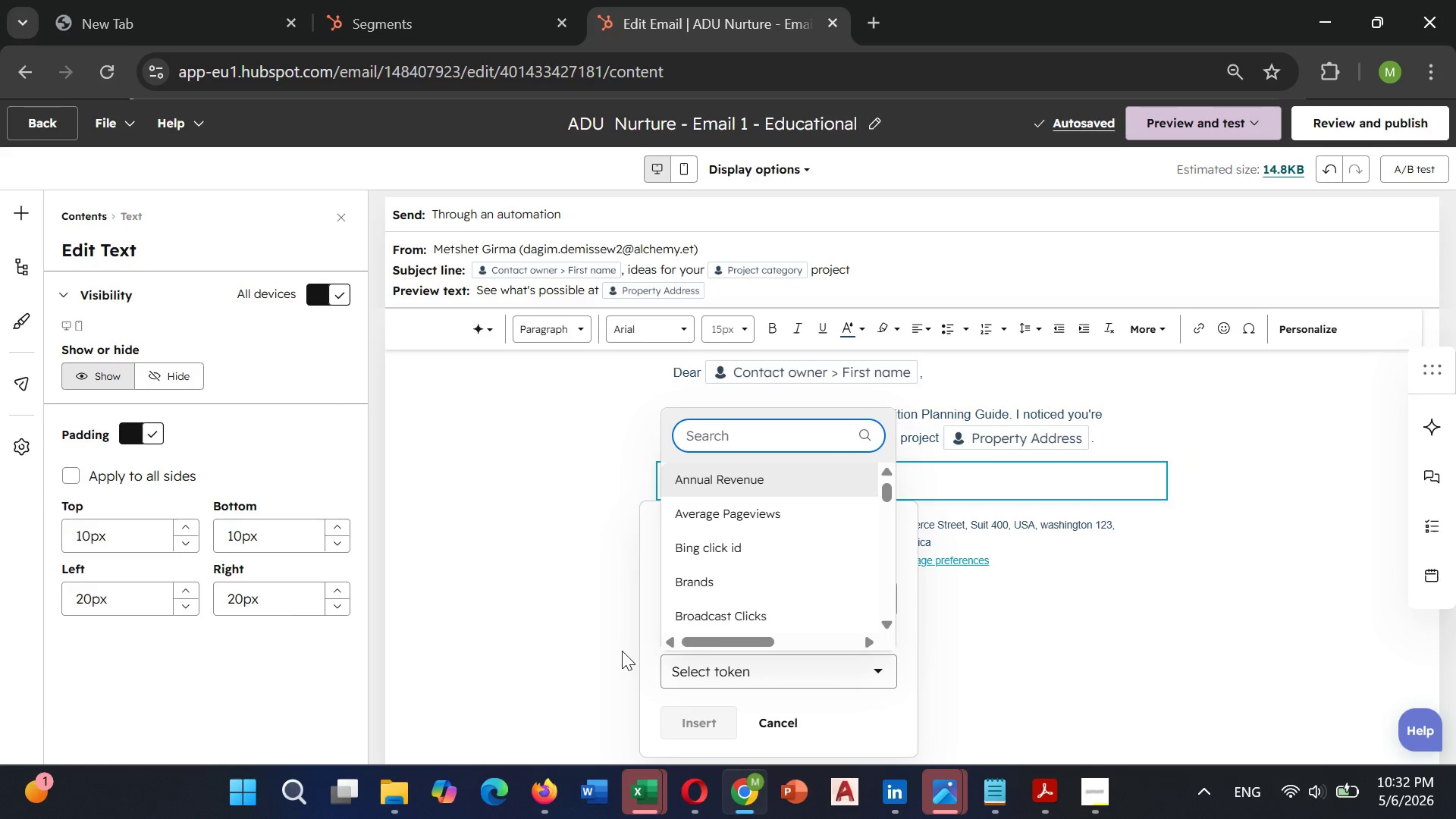 
type(estimated)
 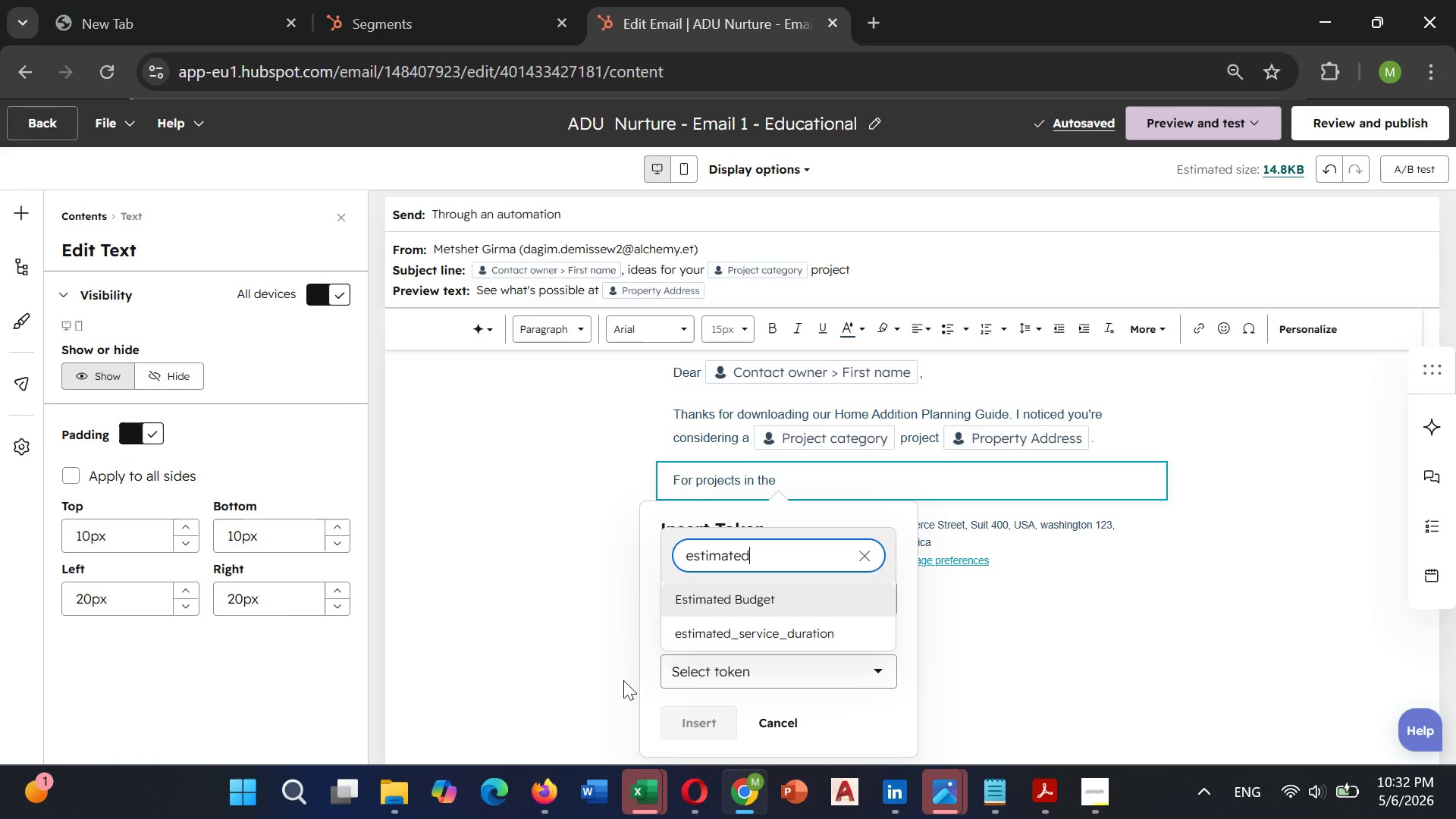 
mouse_move([730, 601])
 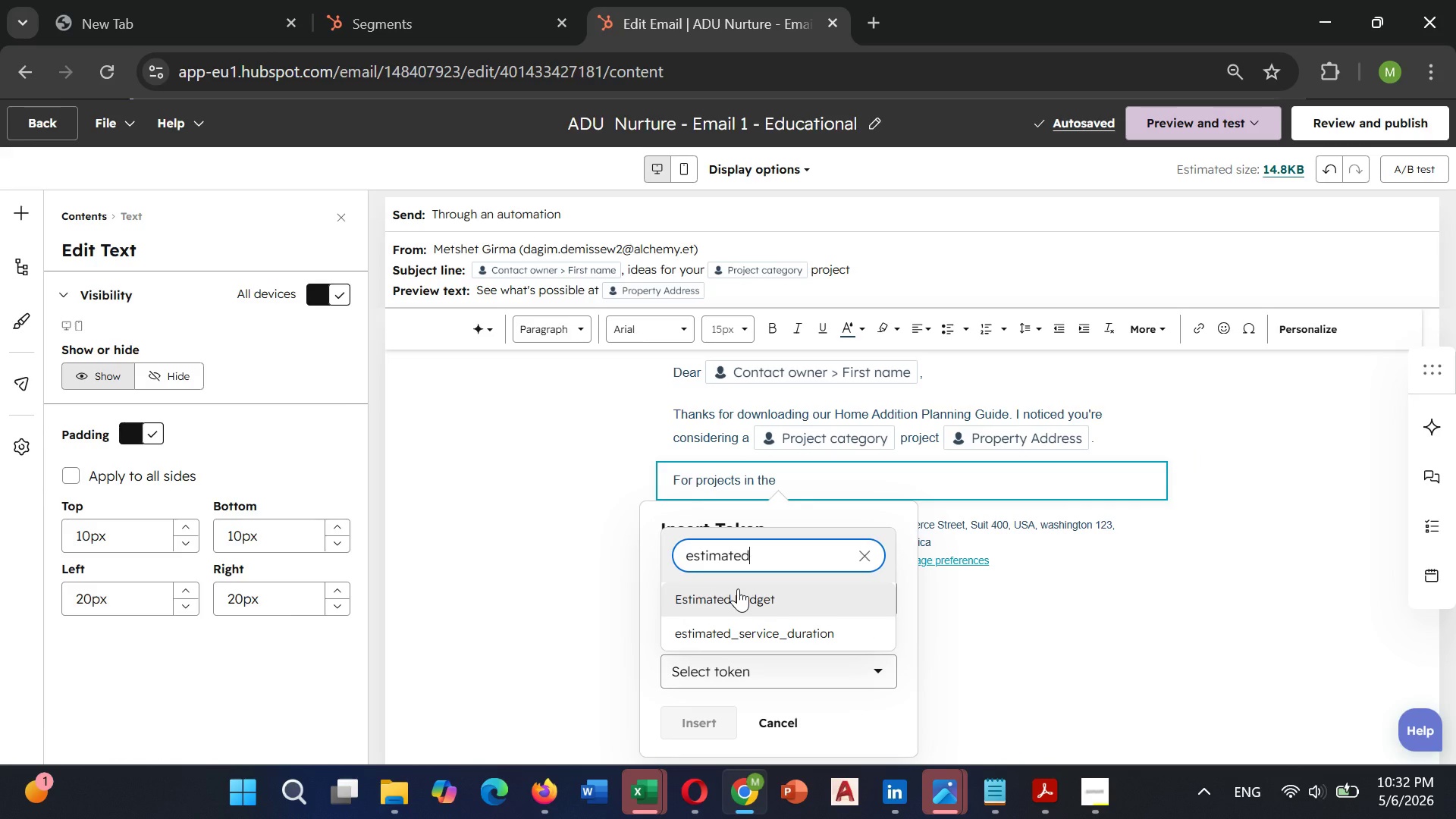 
left_click([738, 588])
 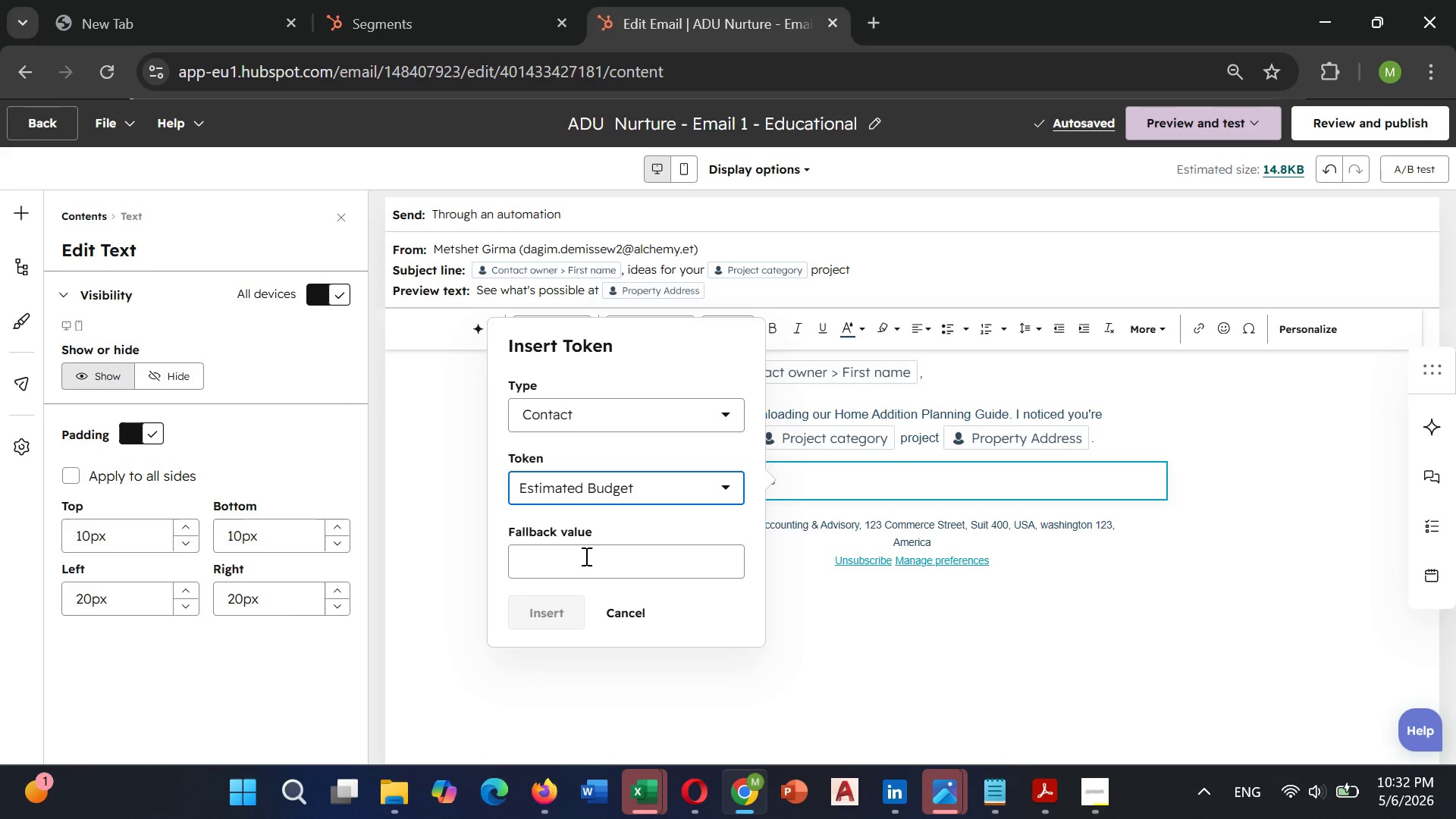 
left_click([585, 556])
 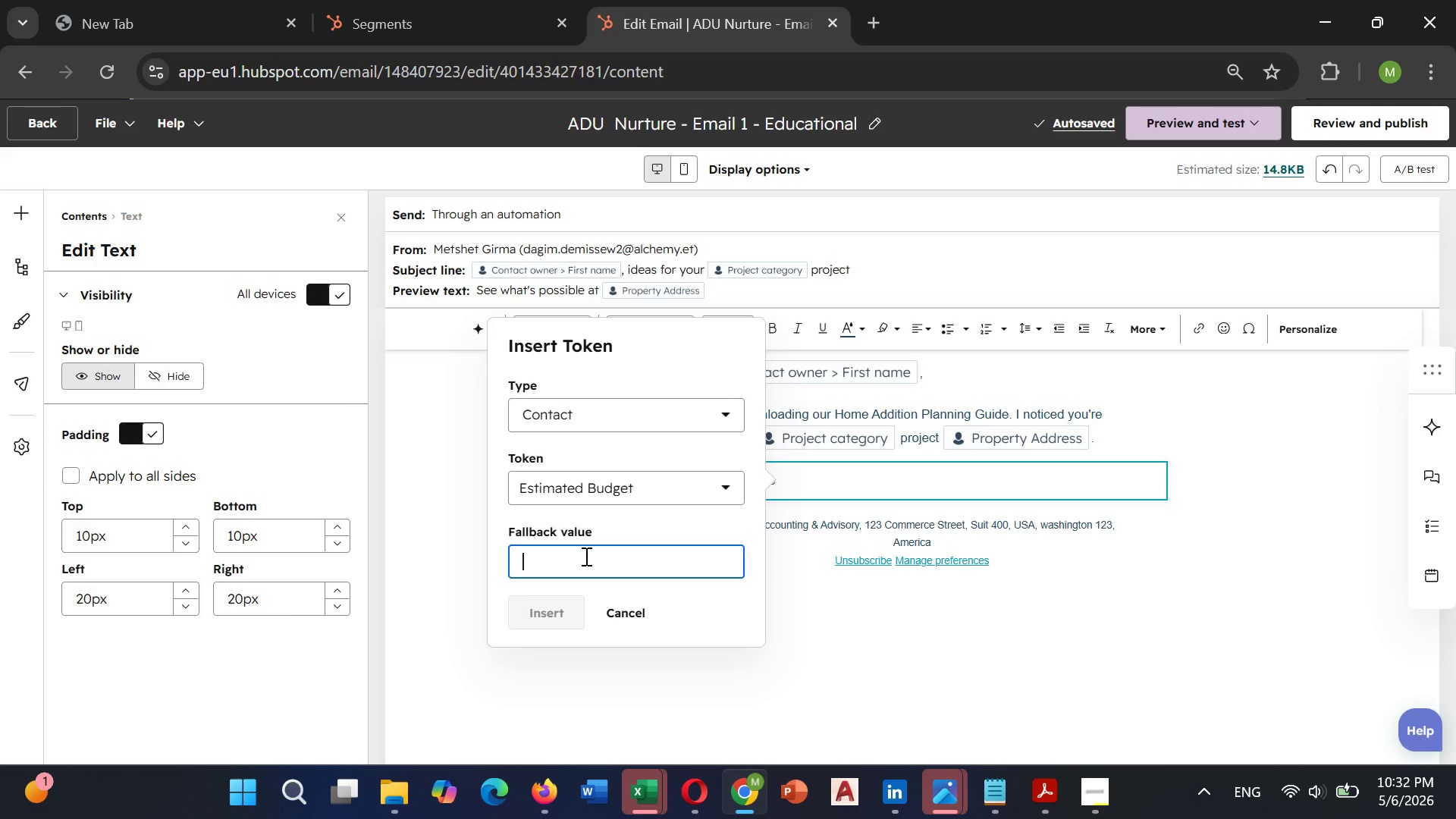 
wait(5.81)
 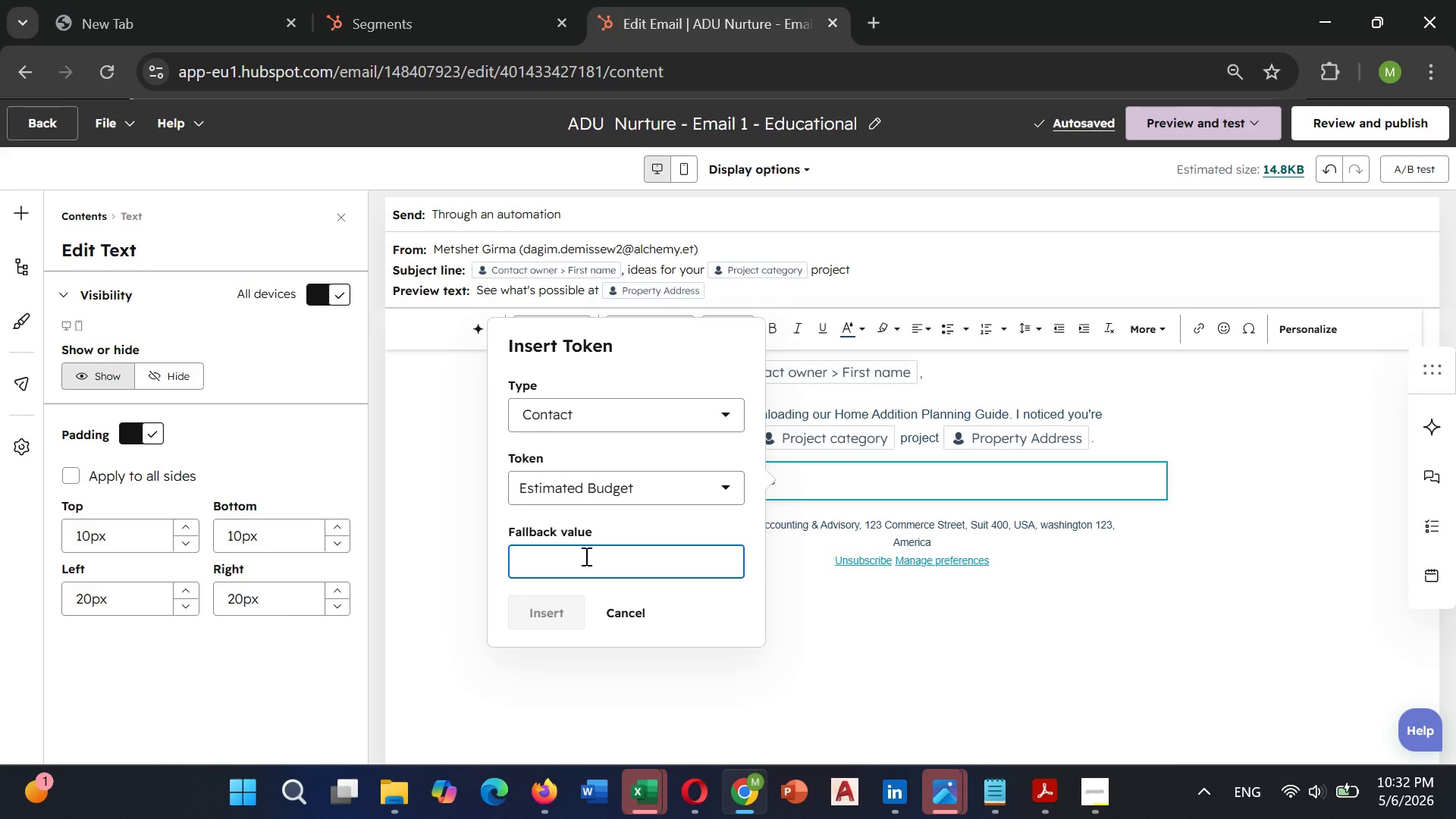 
scroll: coordinate [585, 555], scroll_direction: down, amount: 1.0
 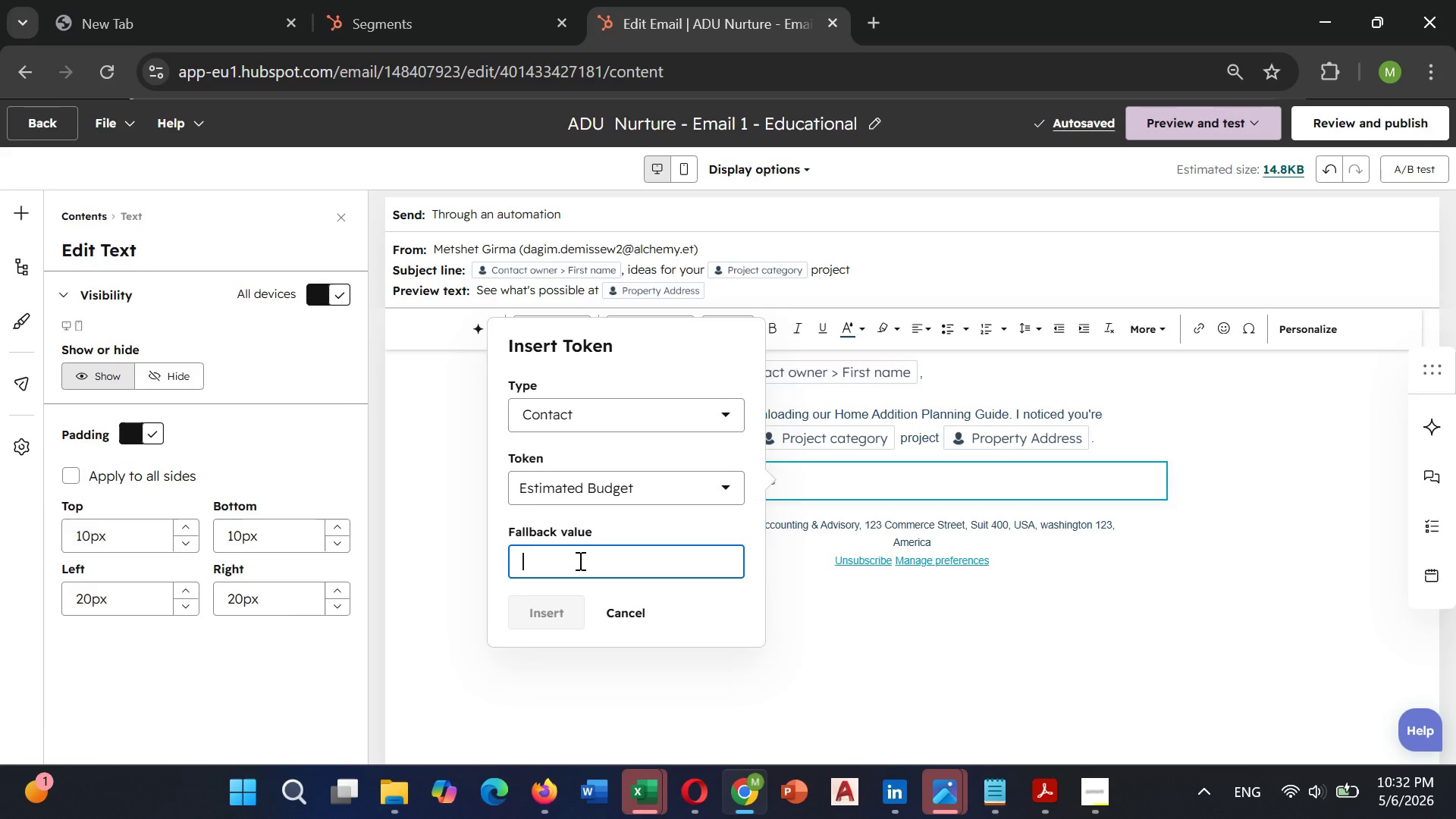 
wait(6.3)
 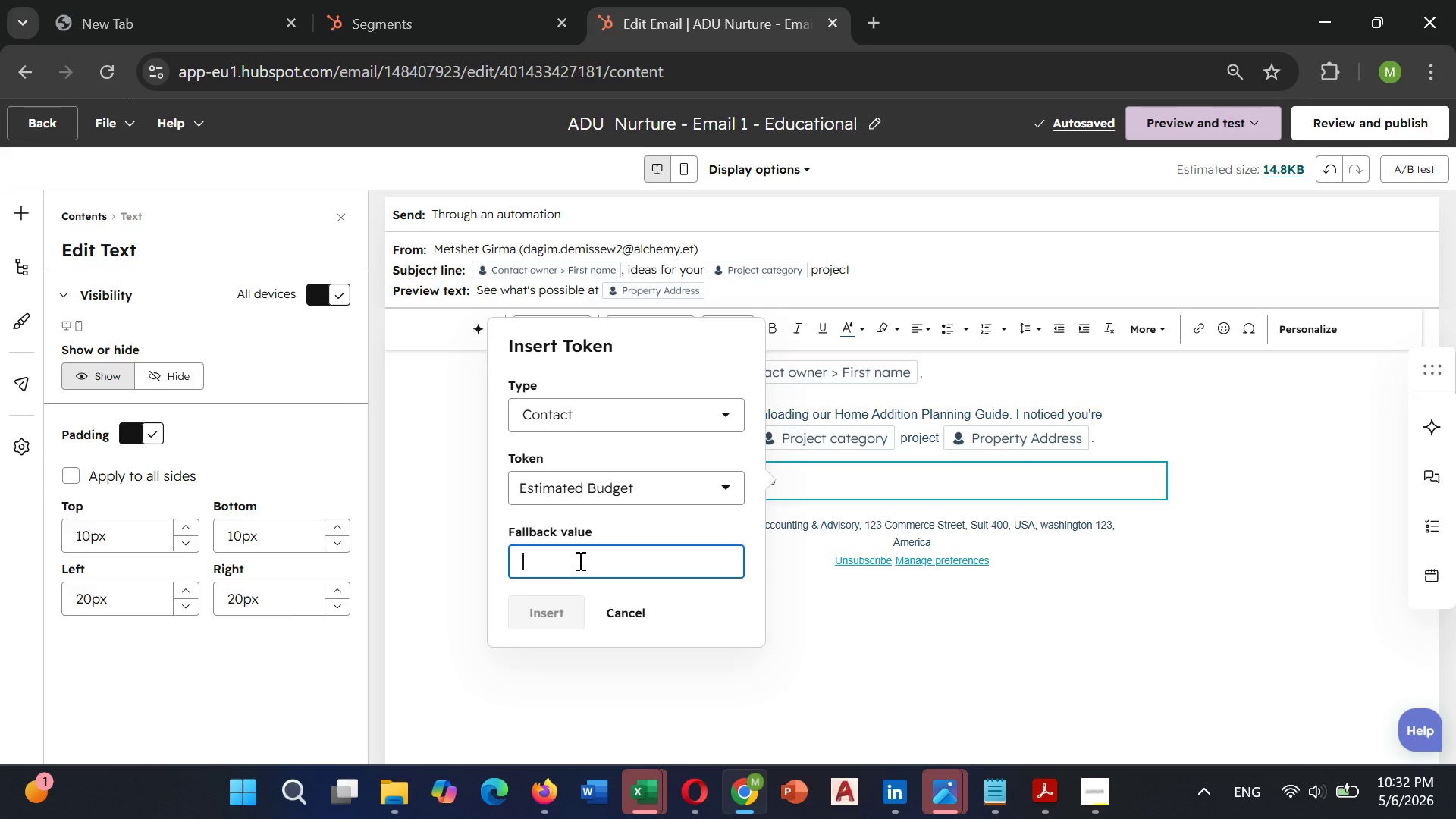 
type(#)
key(Backspace)
type(3000100,000-300,000)
 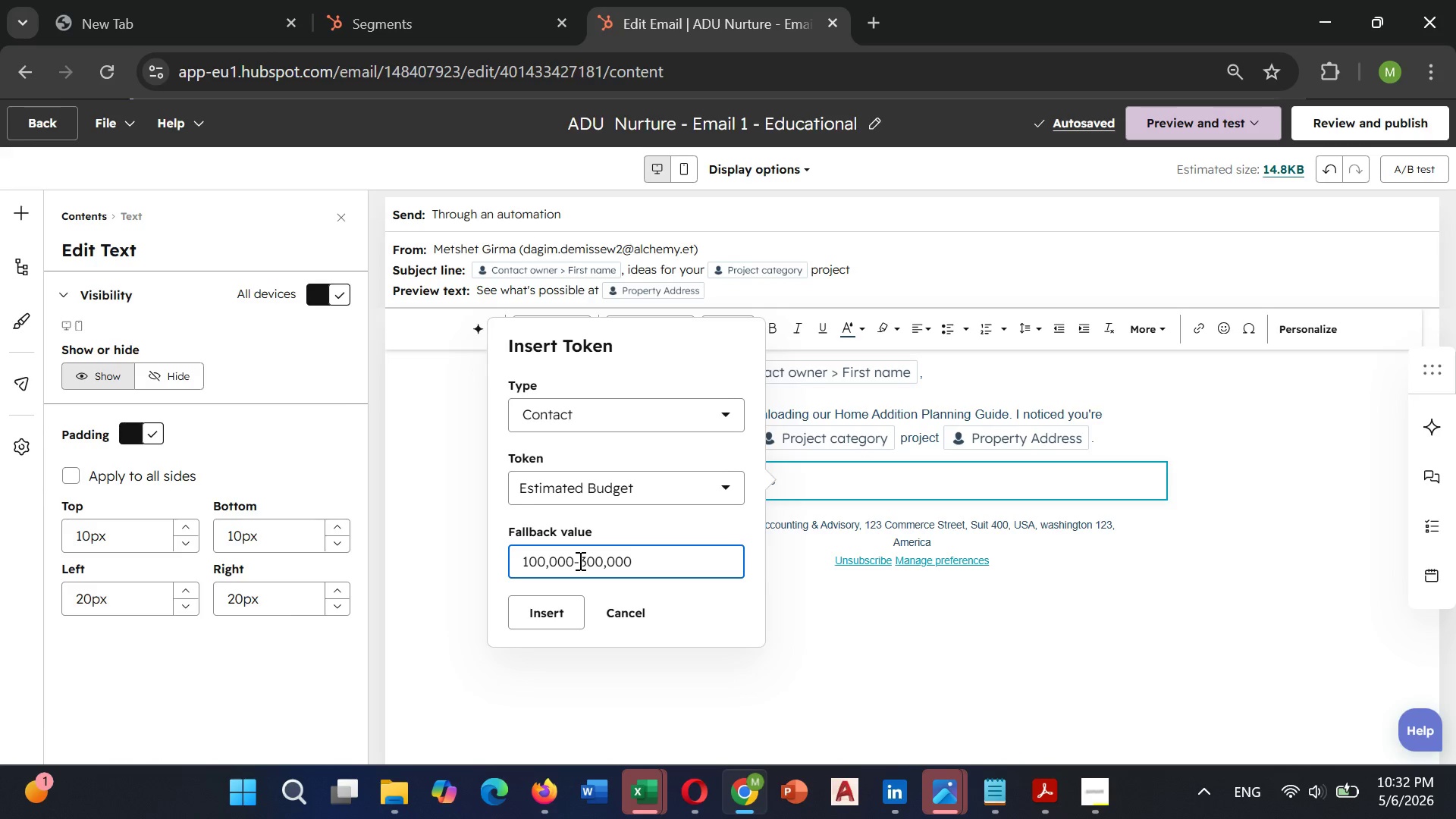 
hold_key(key=Backspace, duration=1.14)
 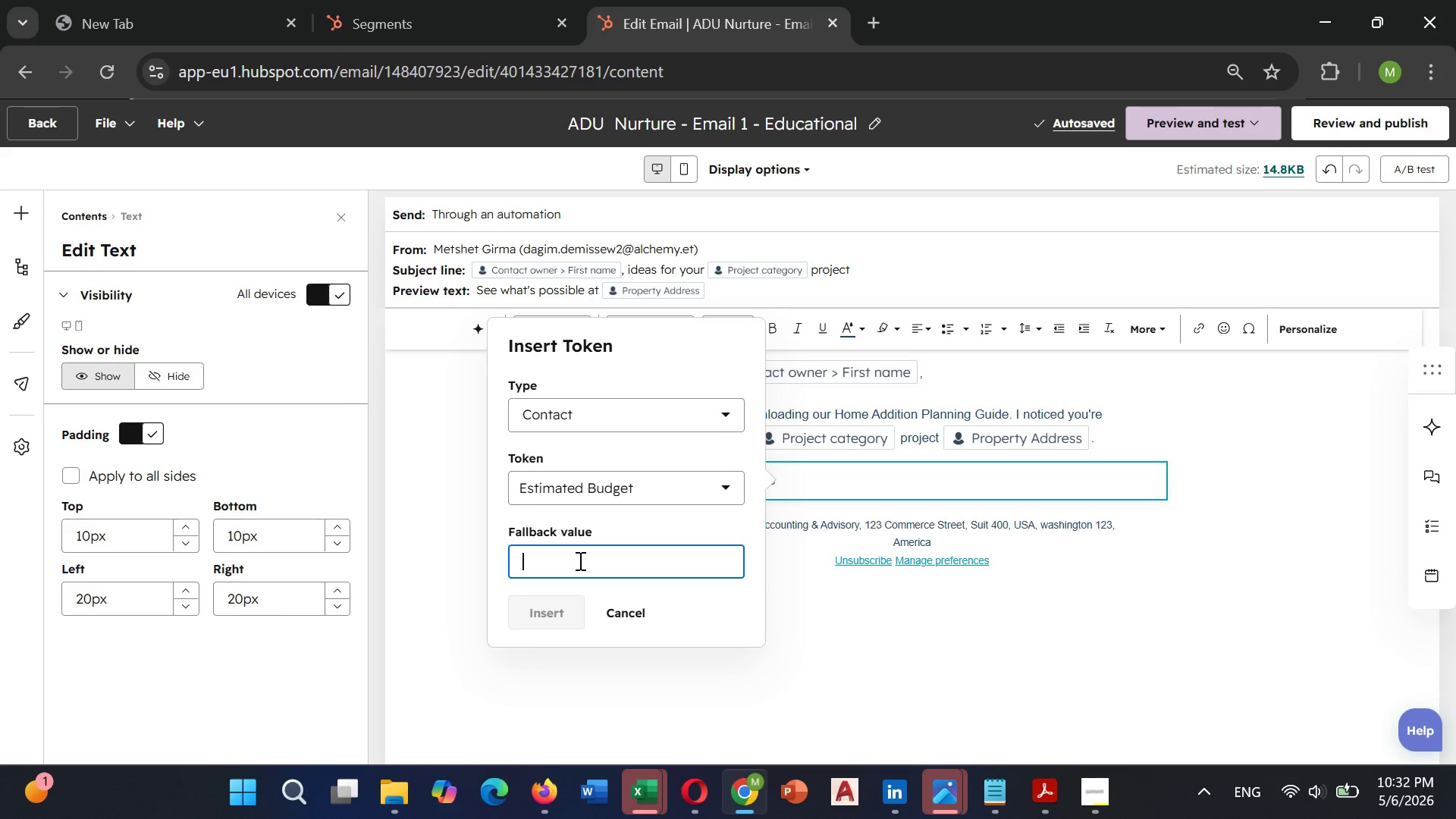 
type(>100,)
key(Backspace)
key(Backspace)
key(Backspace)
key(Backspace)
type(=100,000)
 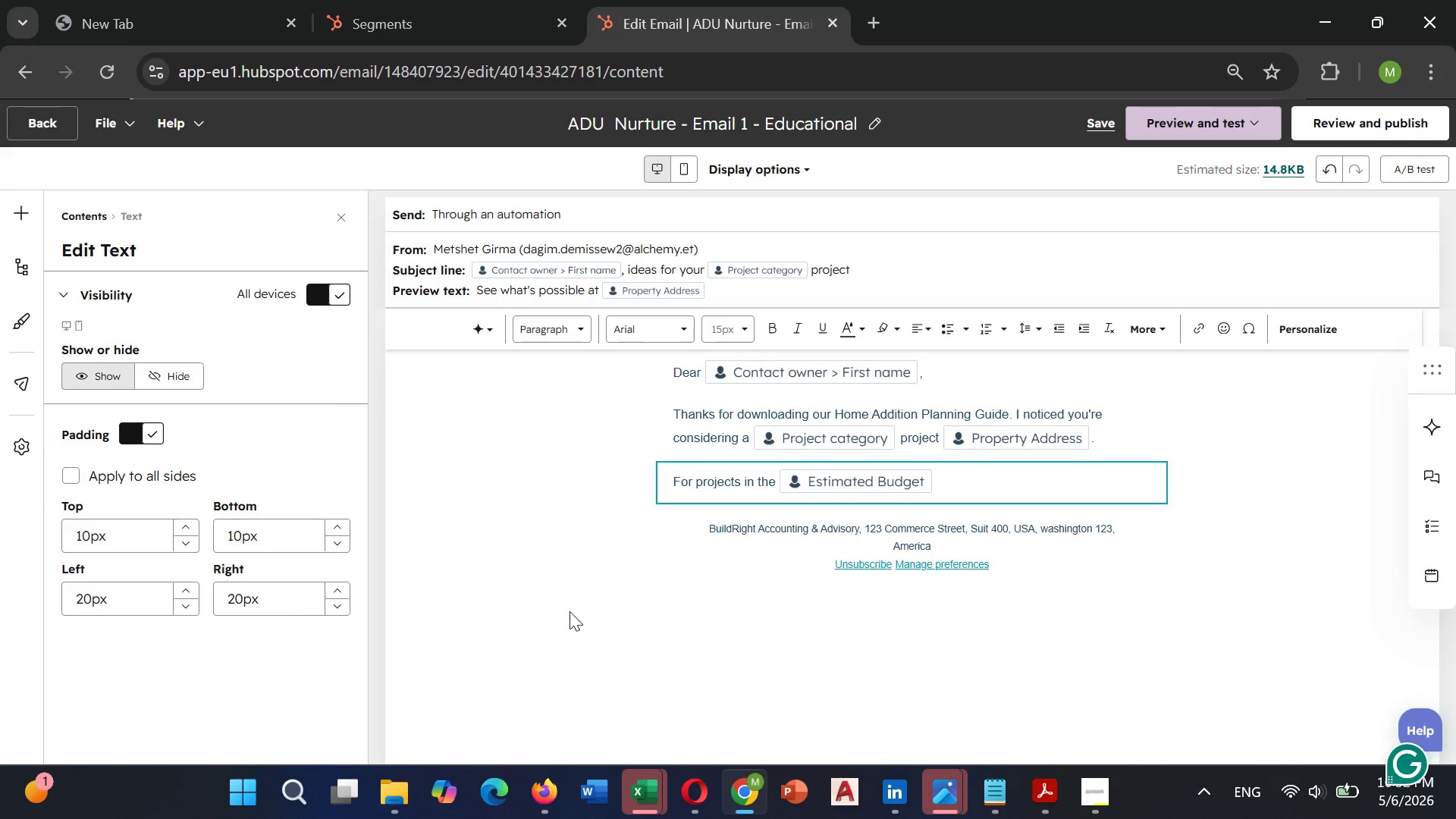 
wait(5.33)
 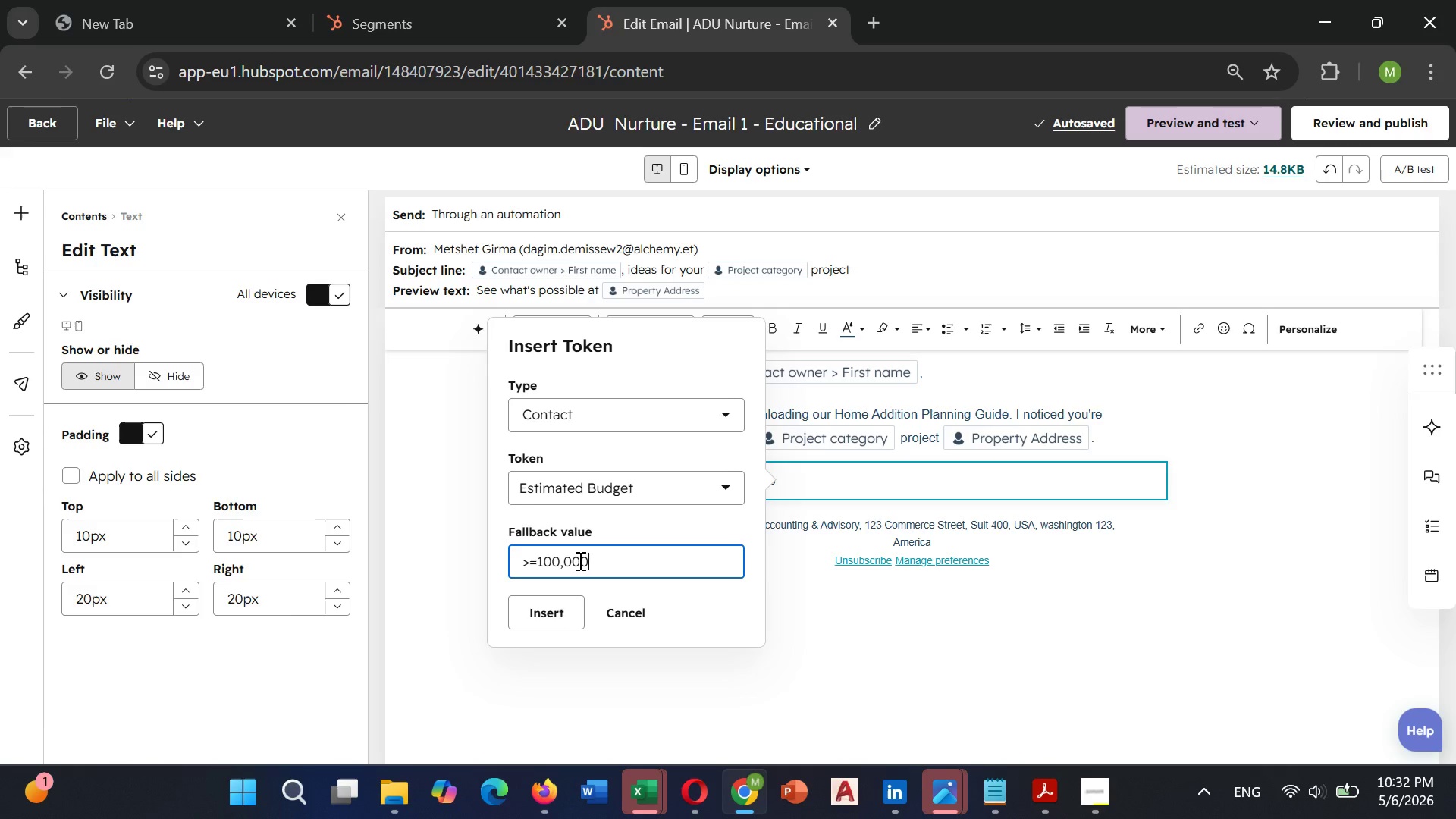 
type( eange)
 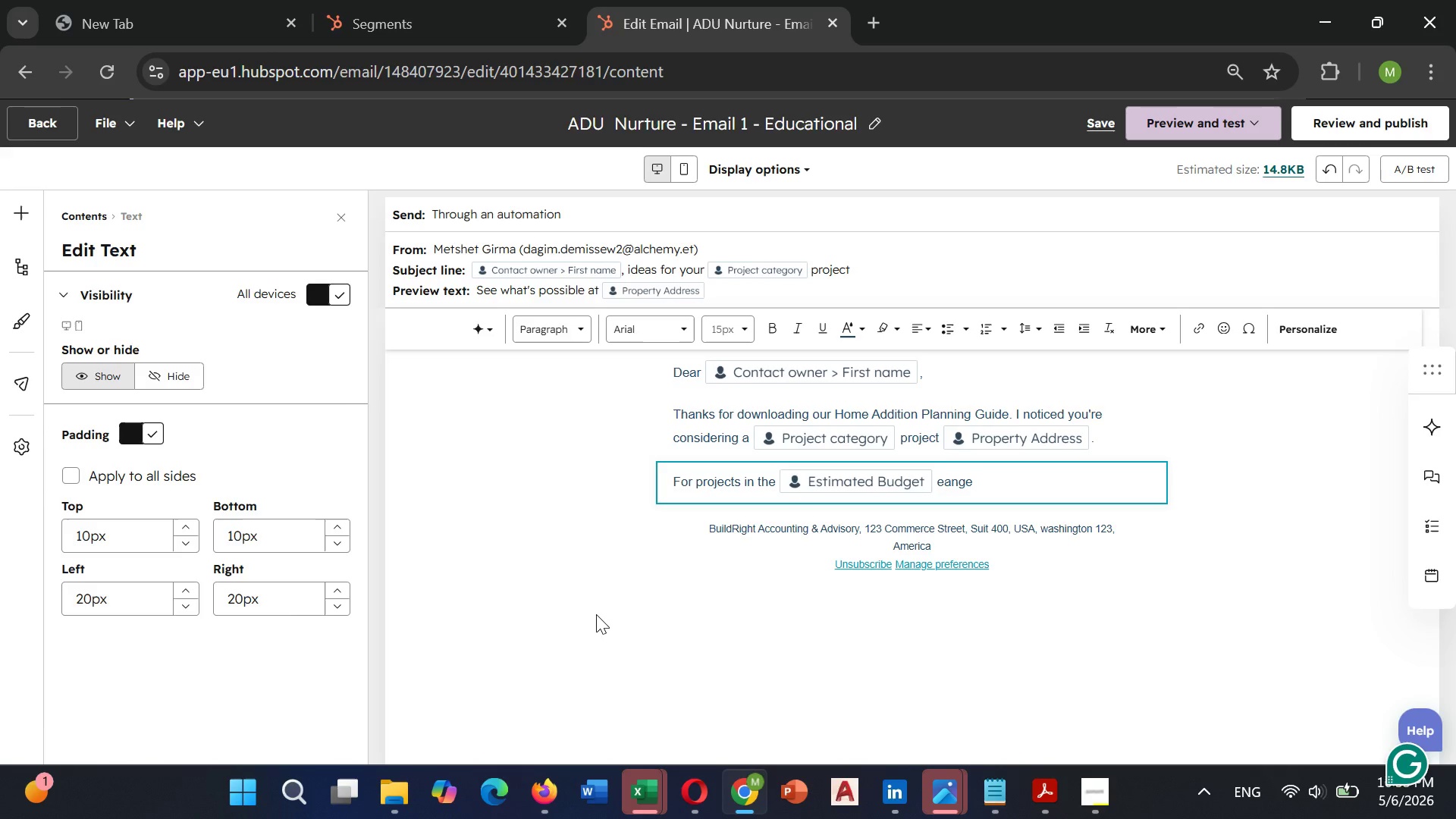 
key(ArrowLeft)
 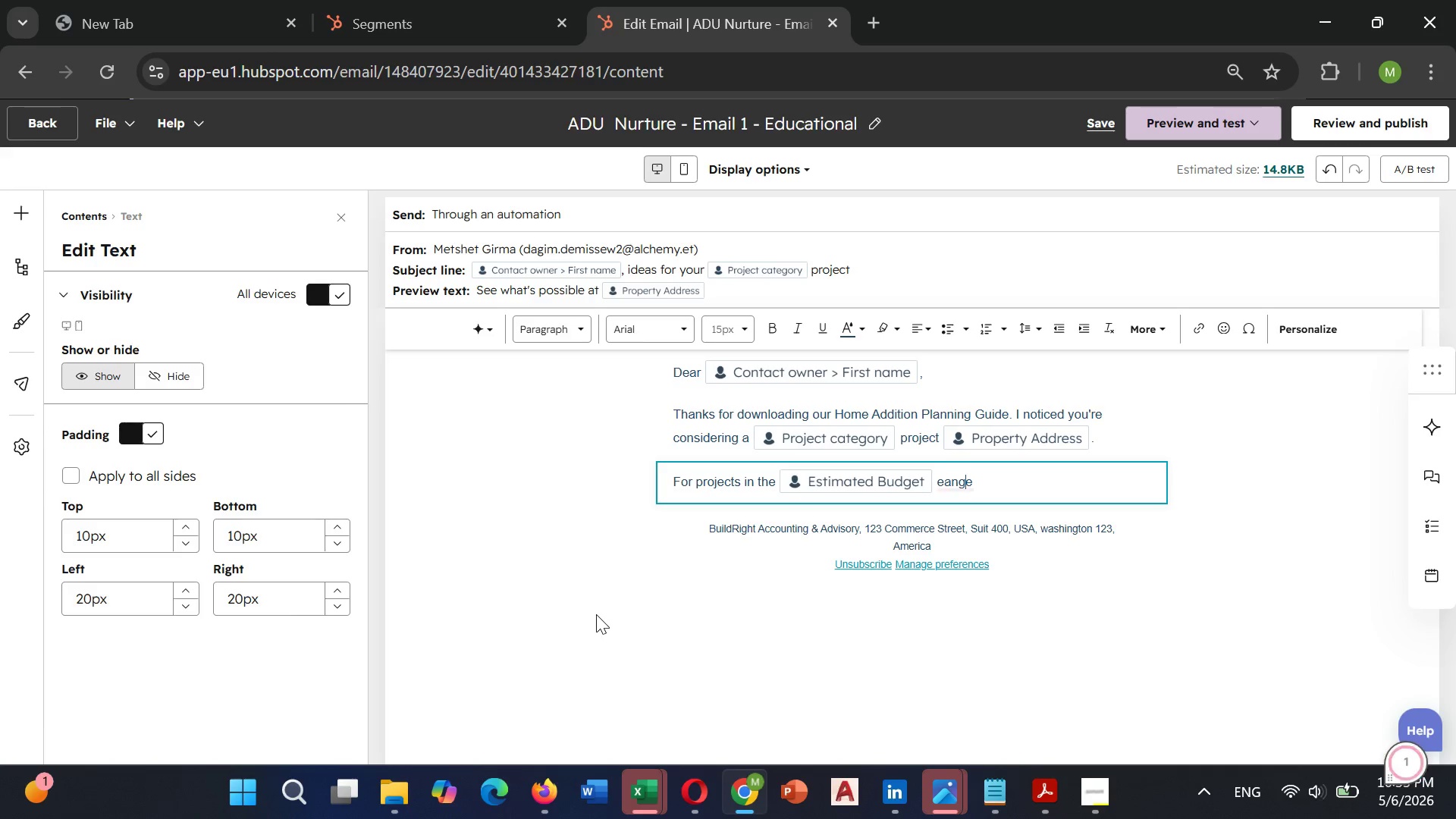 
key(ArrowLeft)
 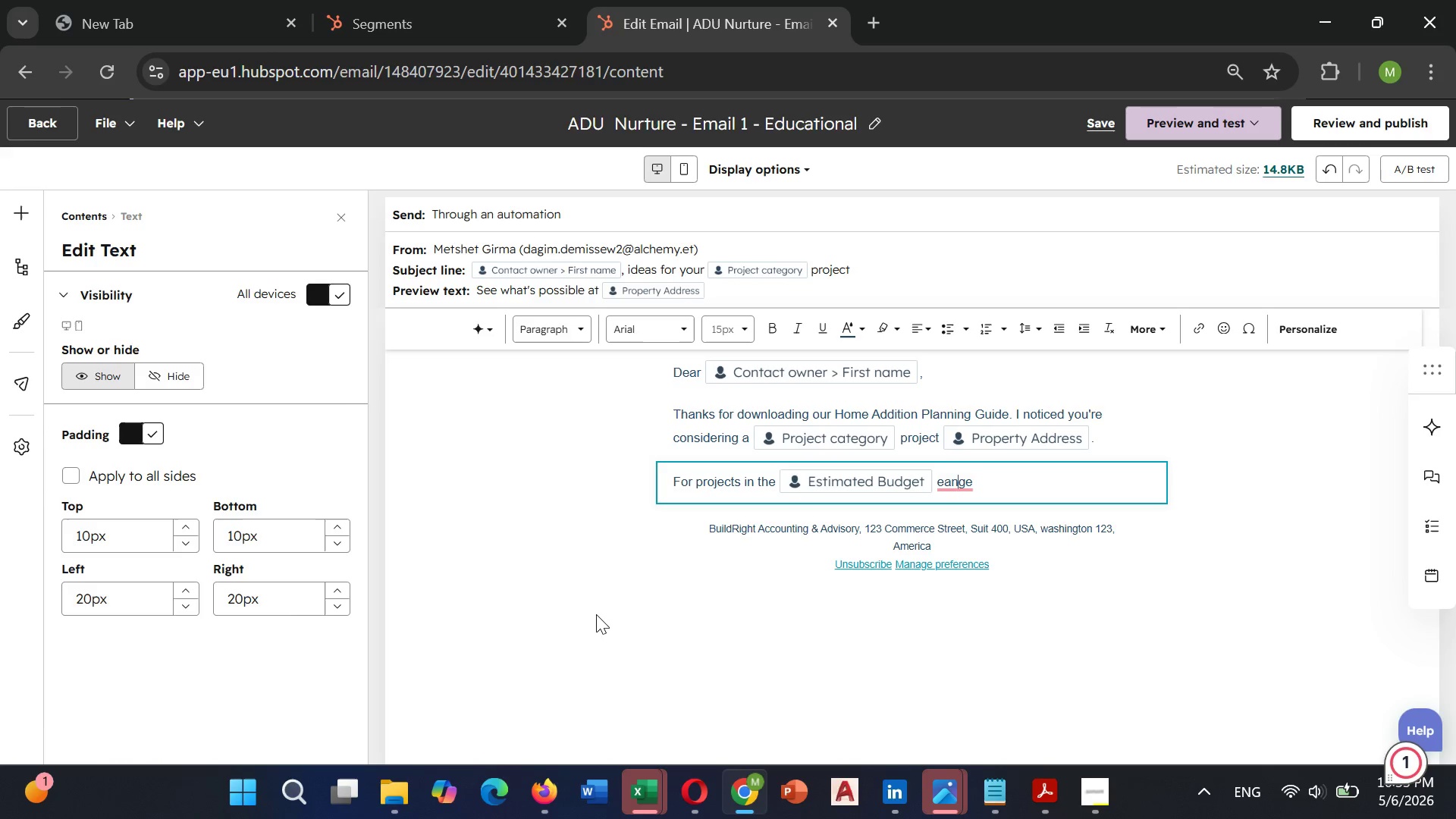 
key(ArrowLeft)
 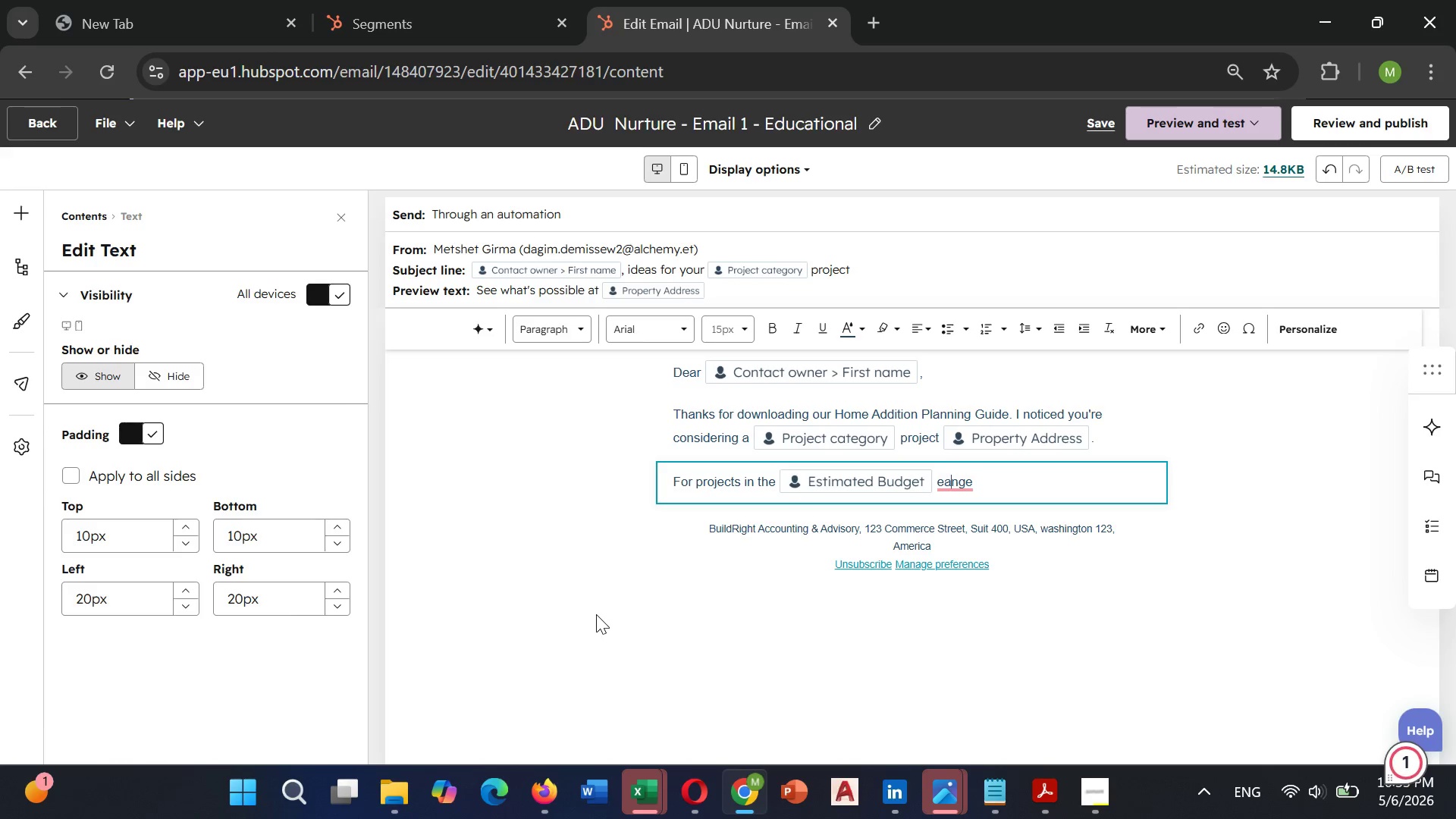 
key(ArrowLeft)
 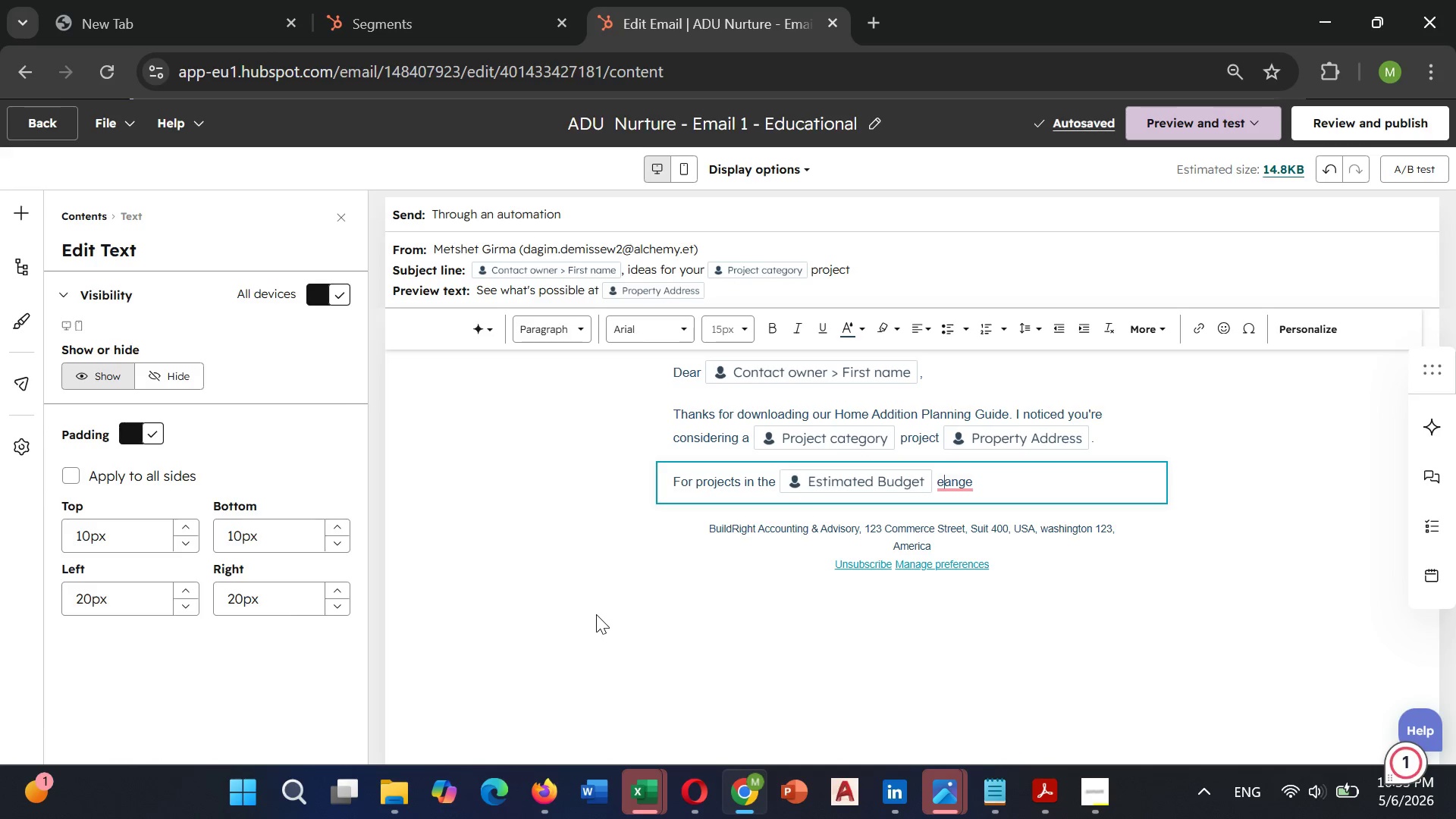 
key(Backspace)
 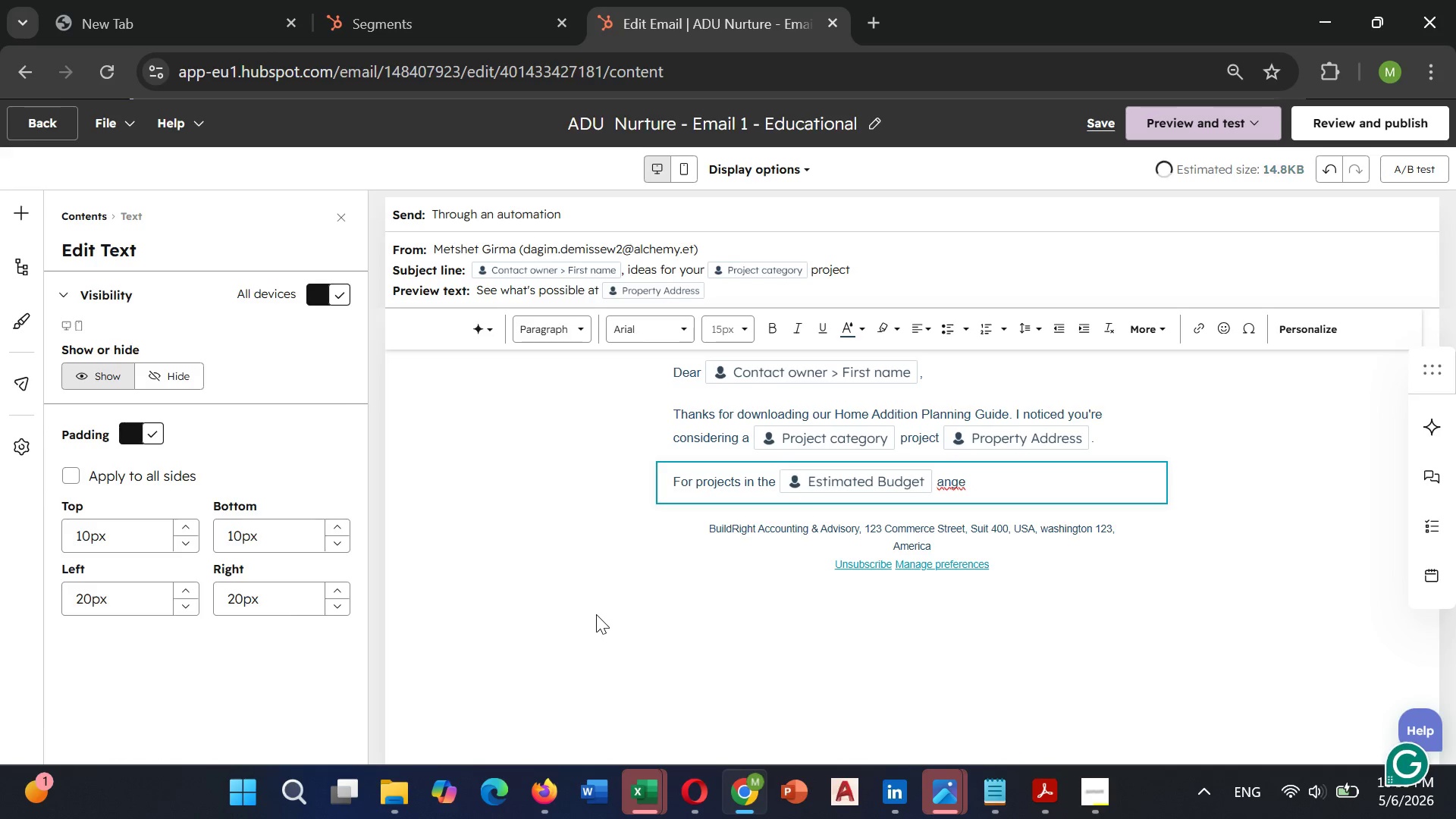 
key(R)
 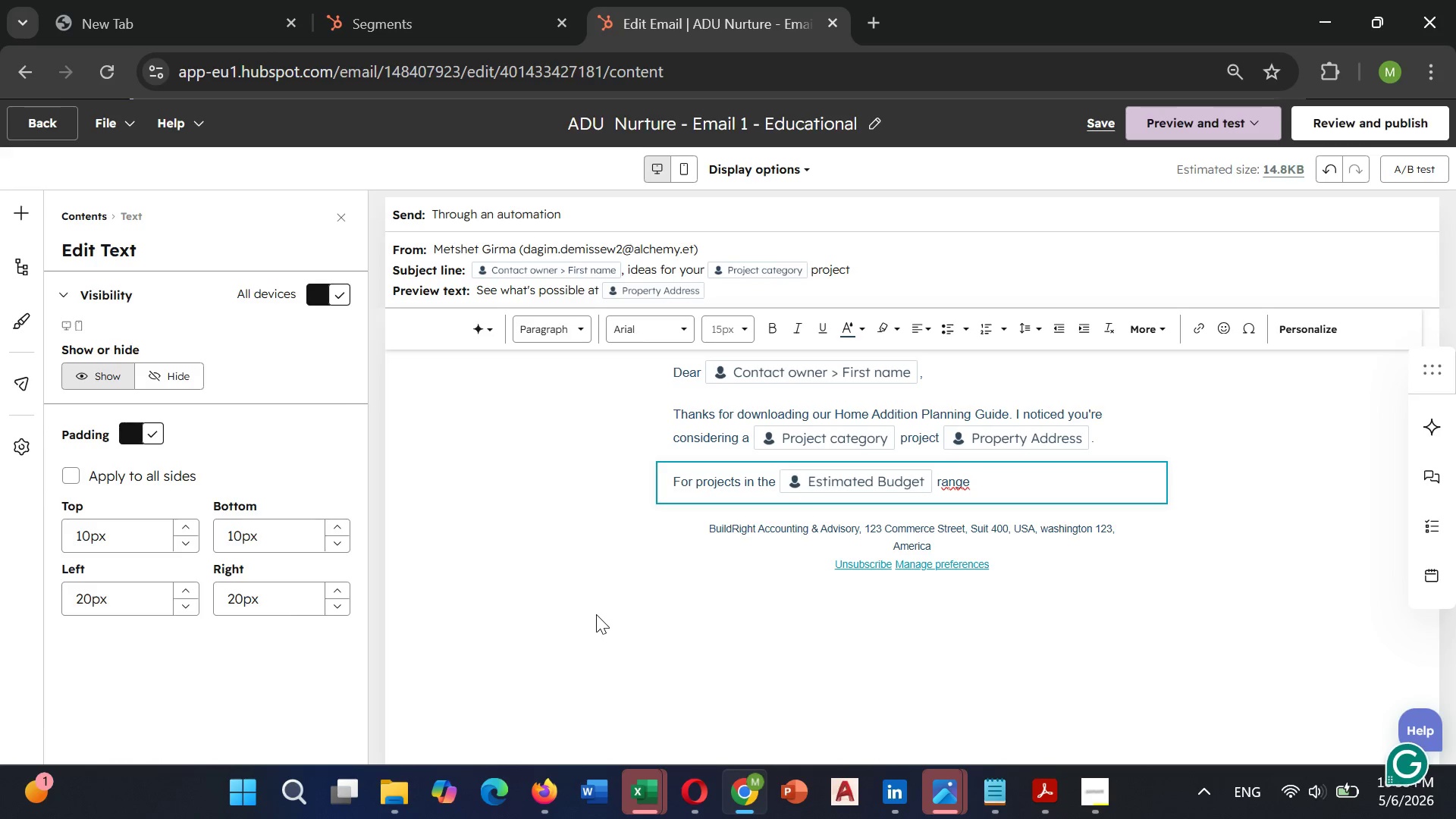 
key(ArrowRight)
 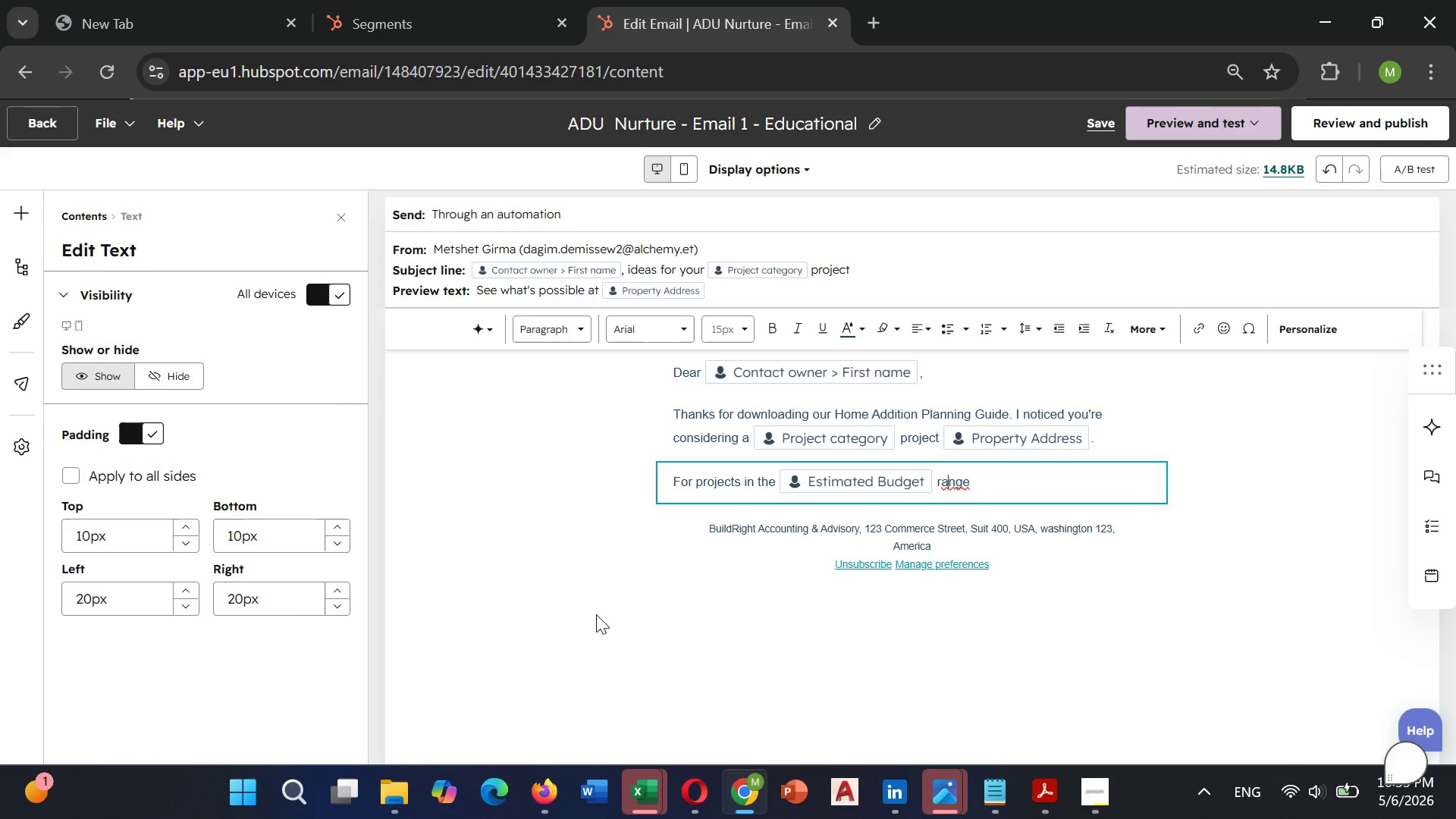 
key(ArrowRight)
 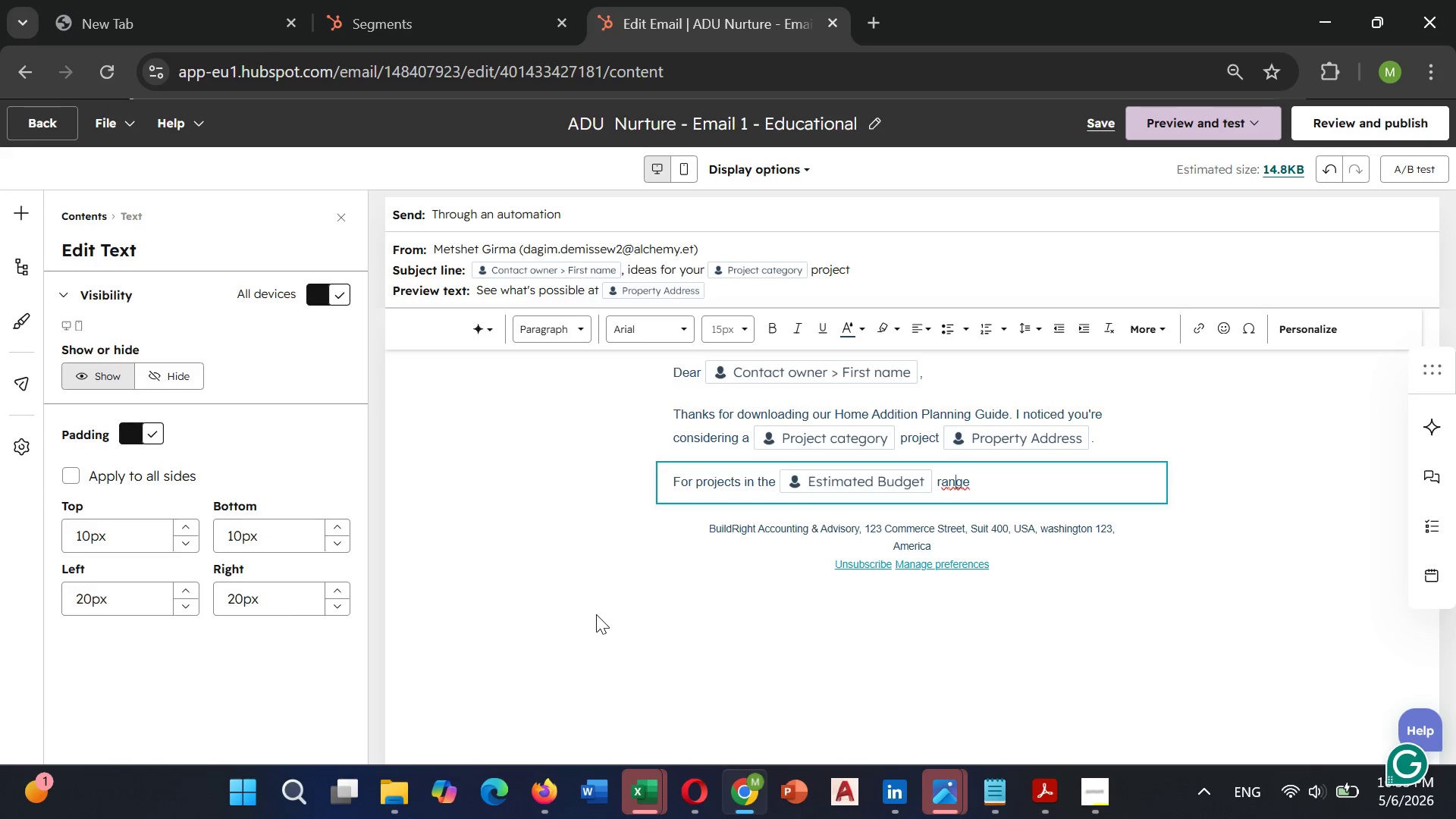 
key(ArrowRight)
 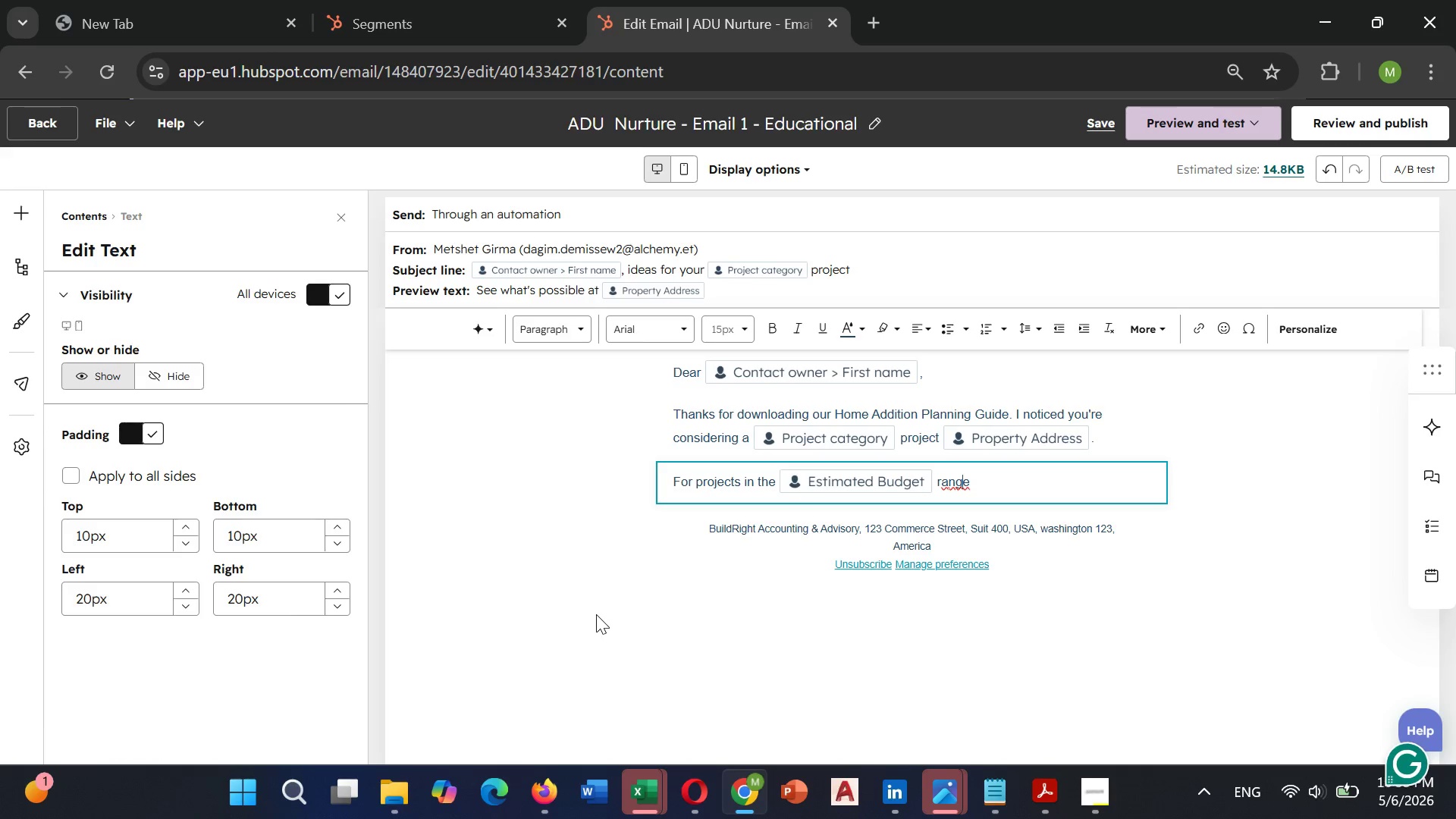 
key(ArrowRight)
 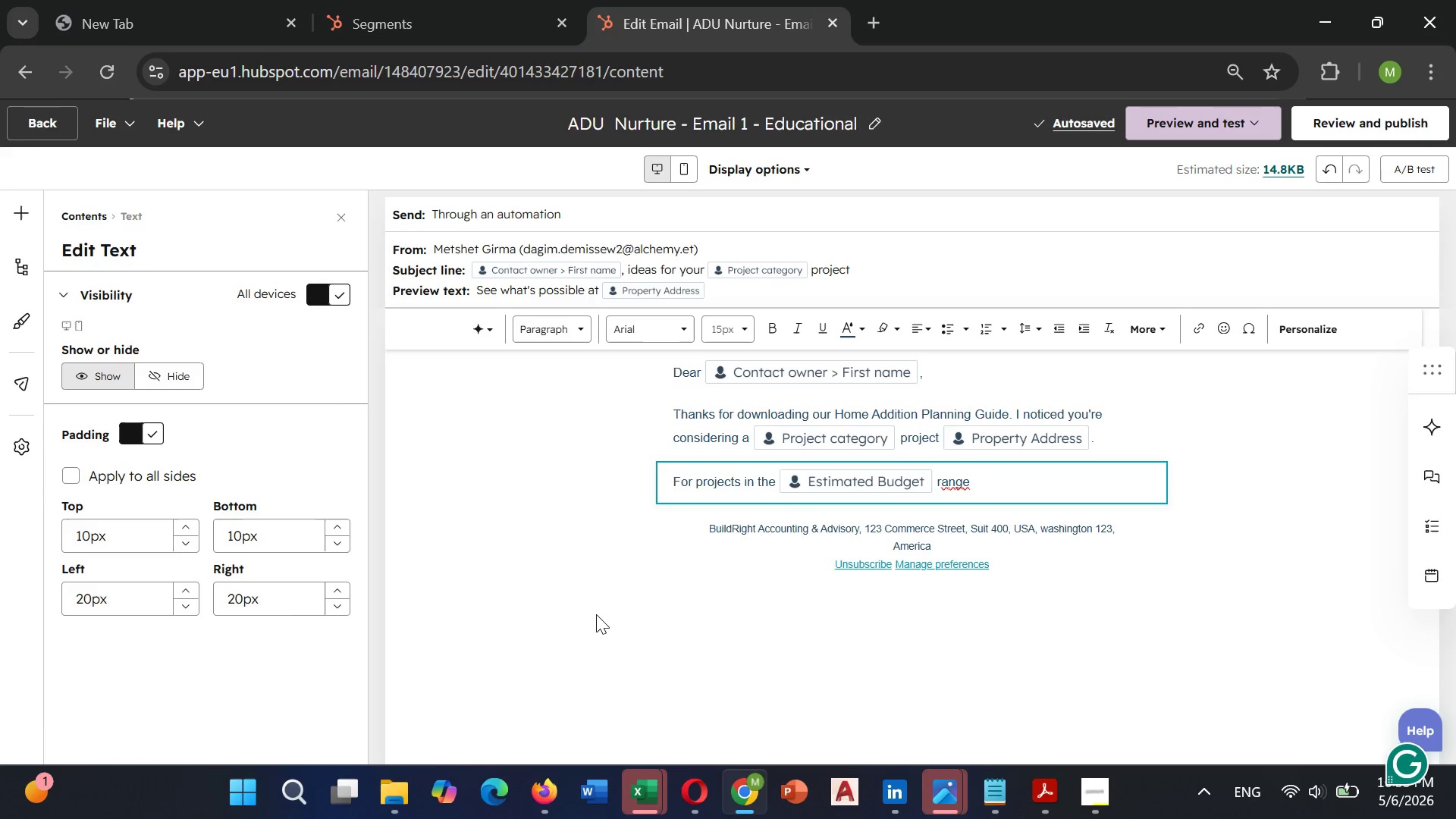 
type(, e)
key(Backspace)
type([Mute]we typiv)
key(Backspace)
type(cally[Mute][VolumeDown][VolumeDown][VolumeDown])
 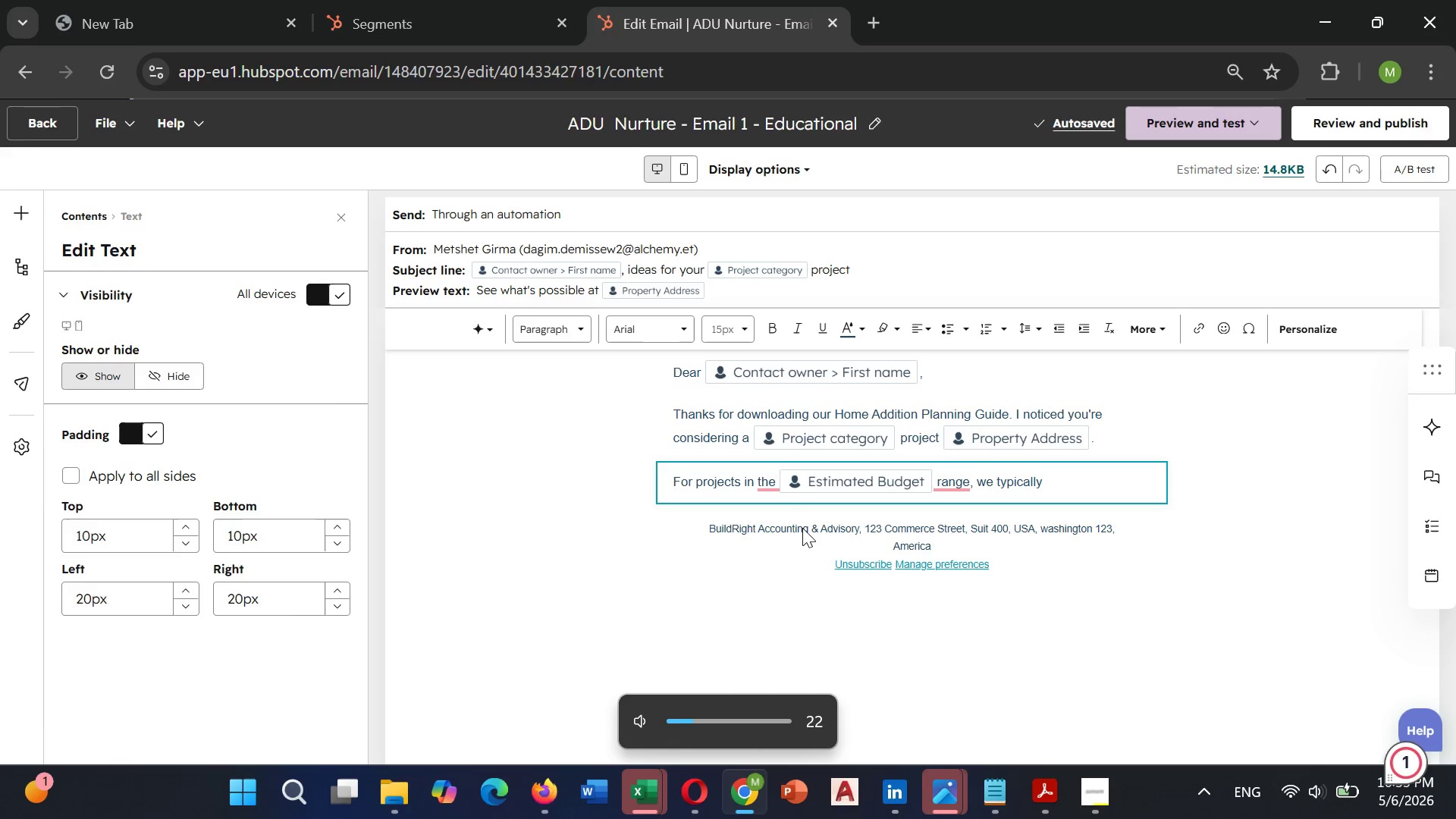 
mouse_move([956, 491])
 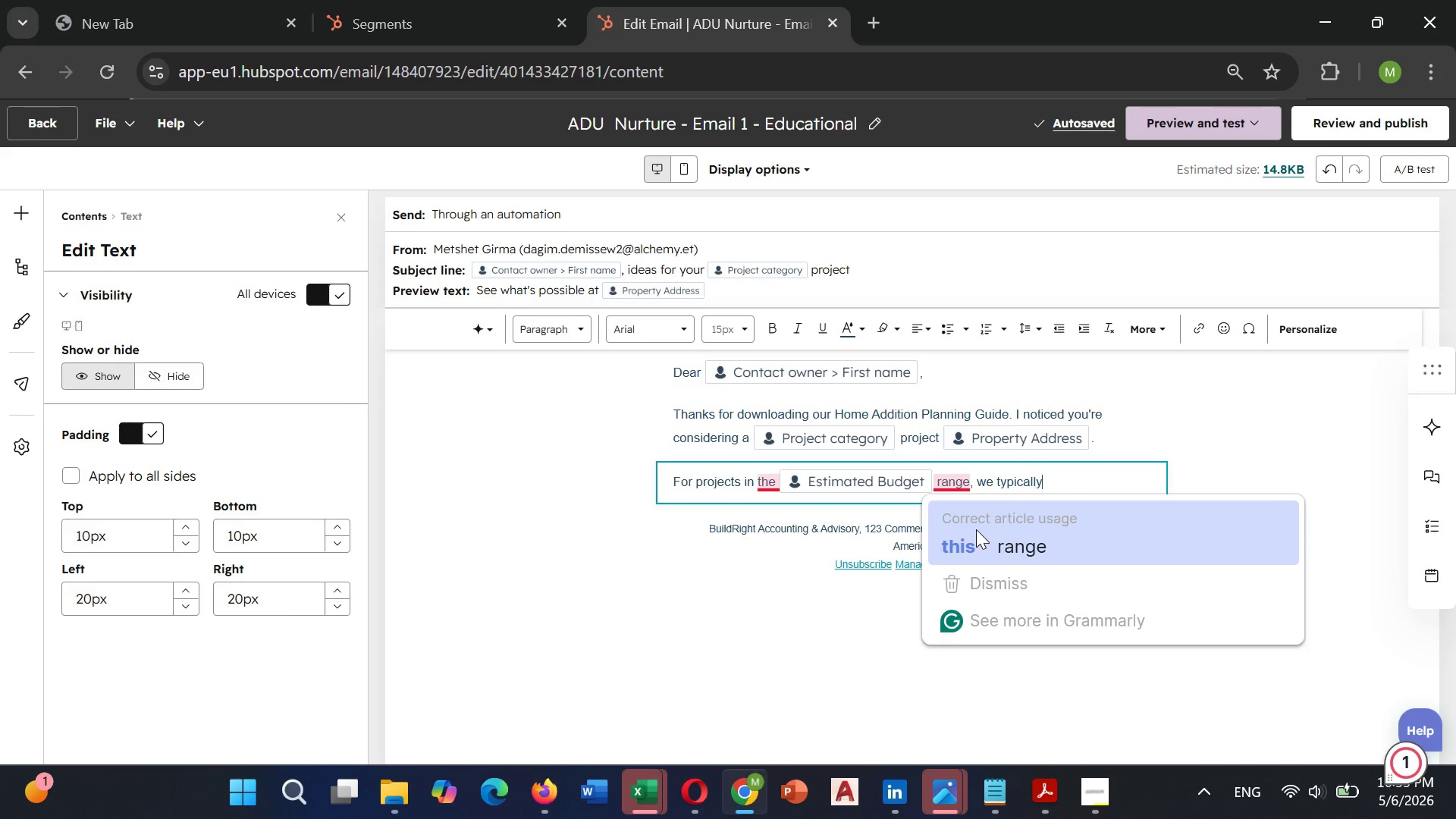 
left_click([976, 529])
 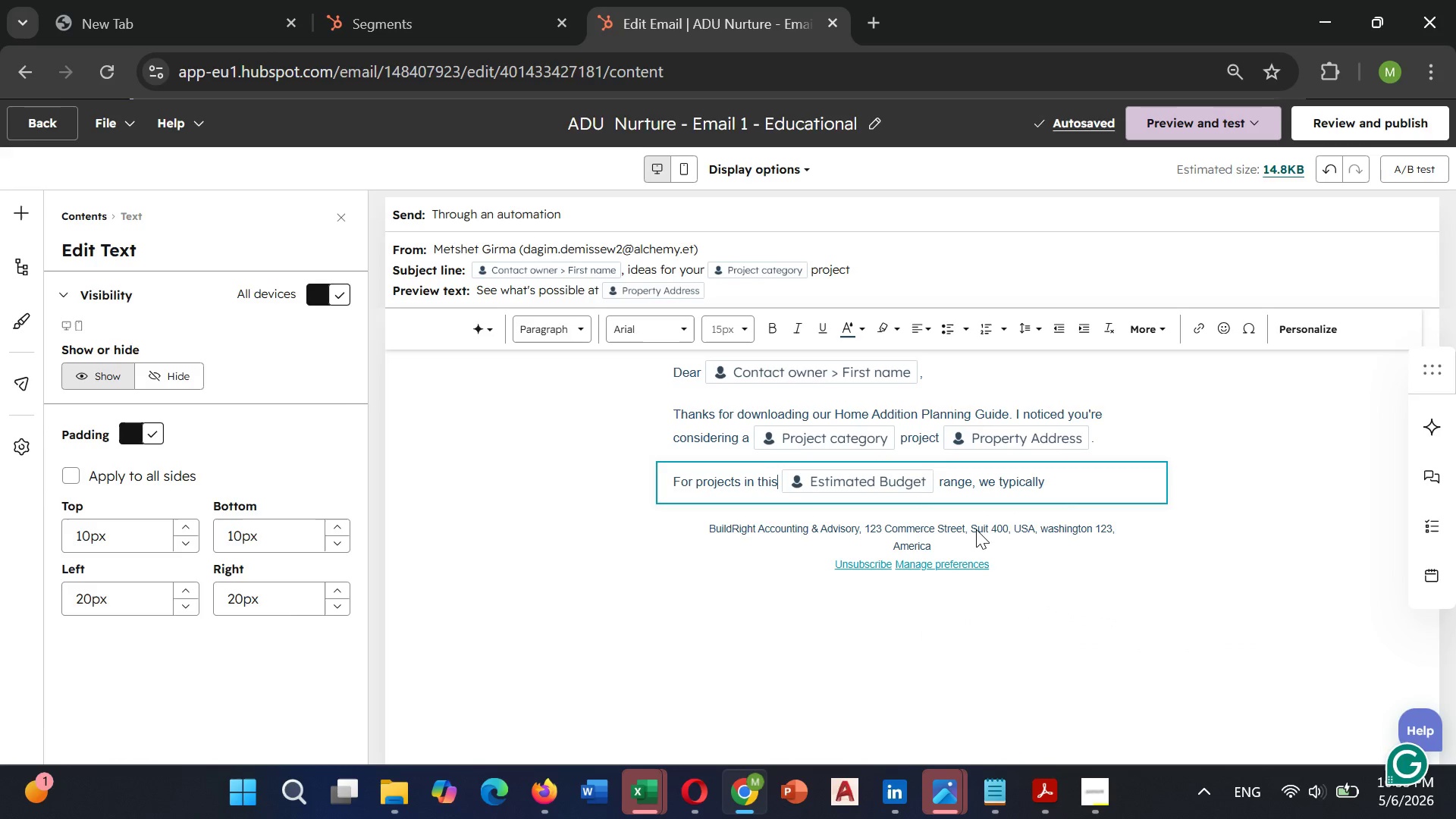 
left_click([1039, 477])
 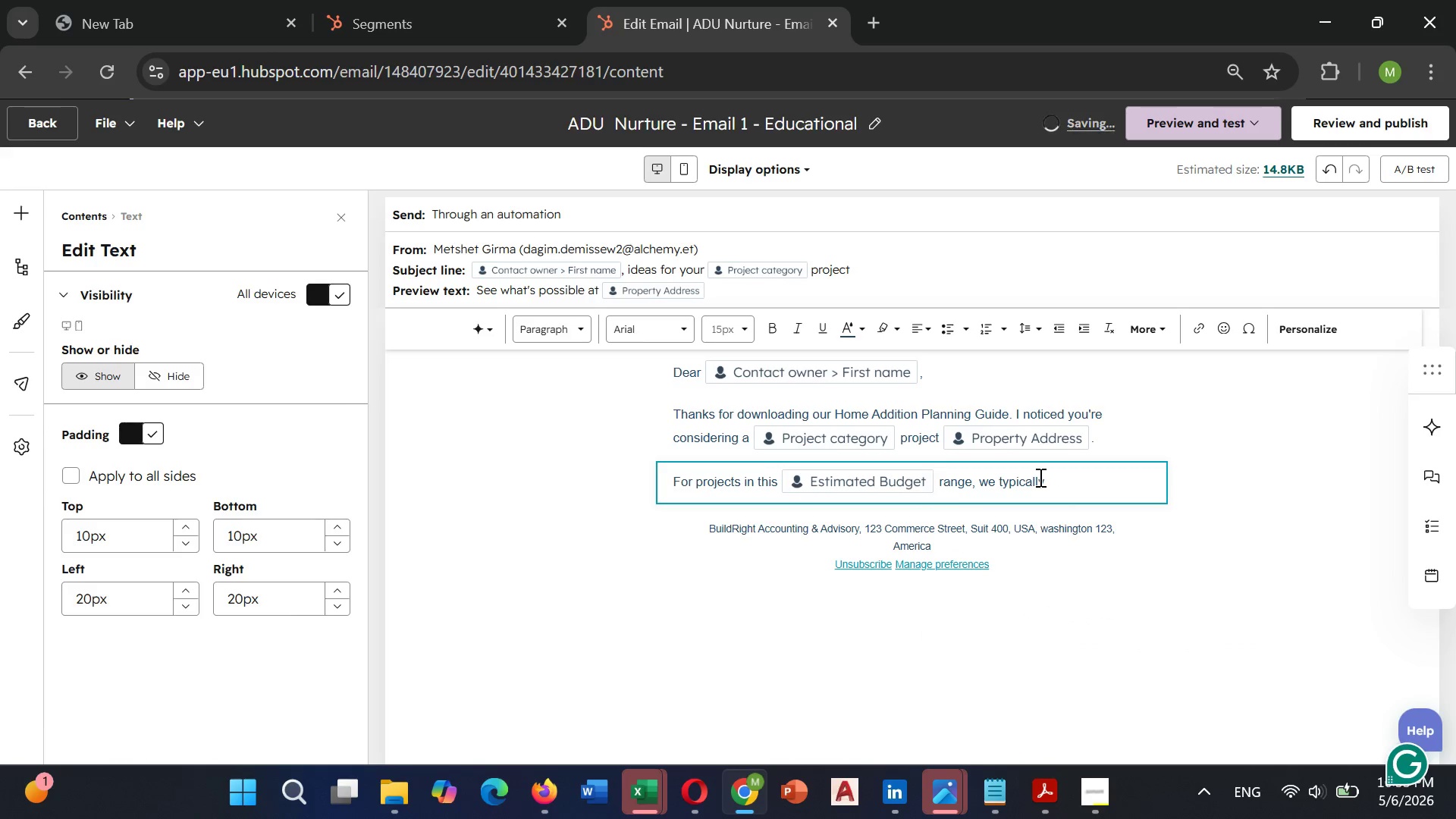 
key(ArrowRight)
 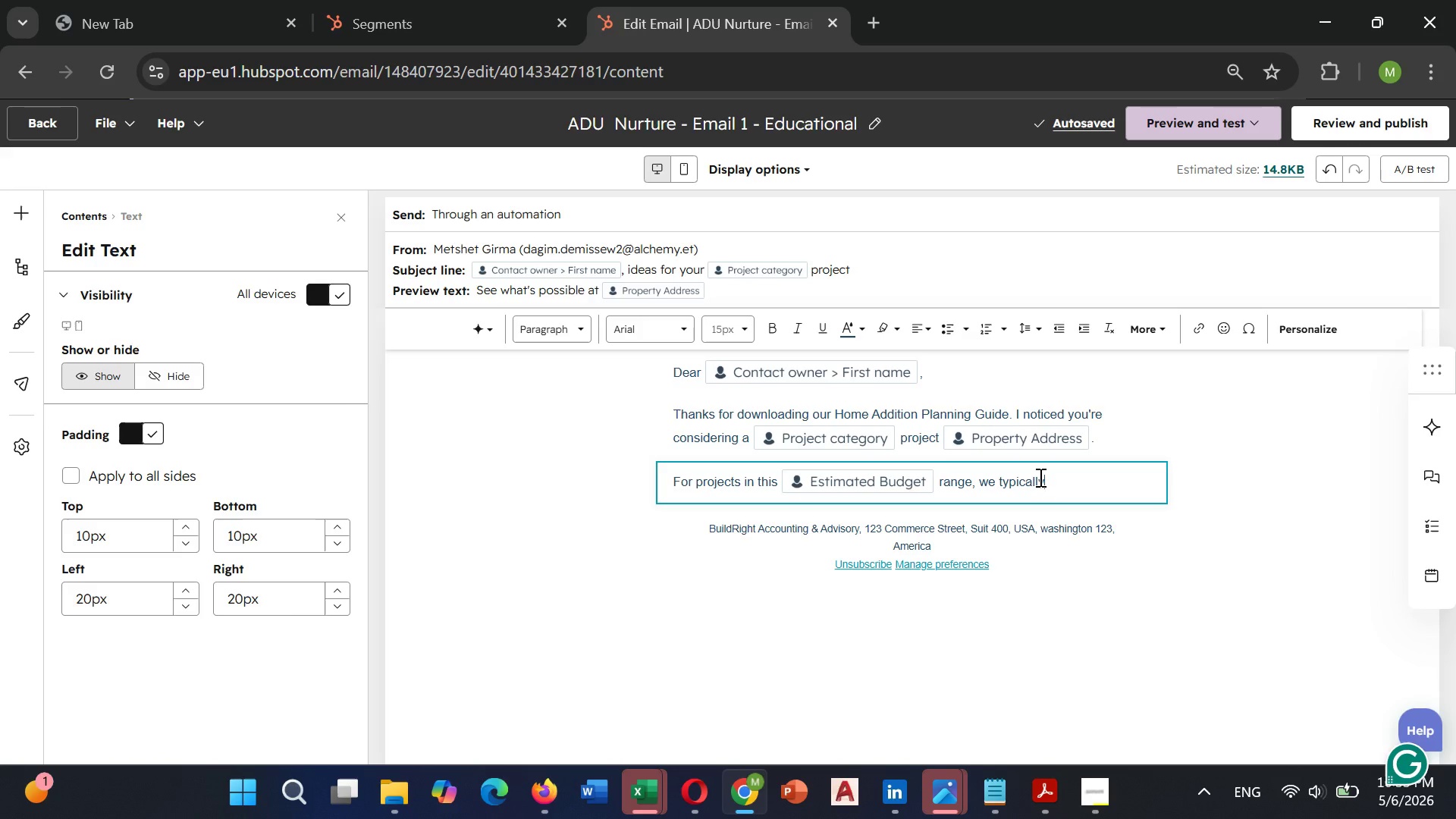 
type( recommenr)
key(Backspace)
key(Backspace)
 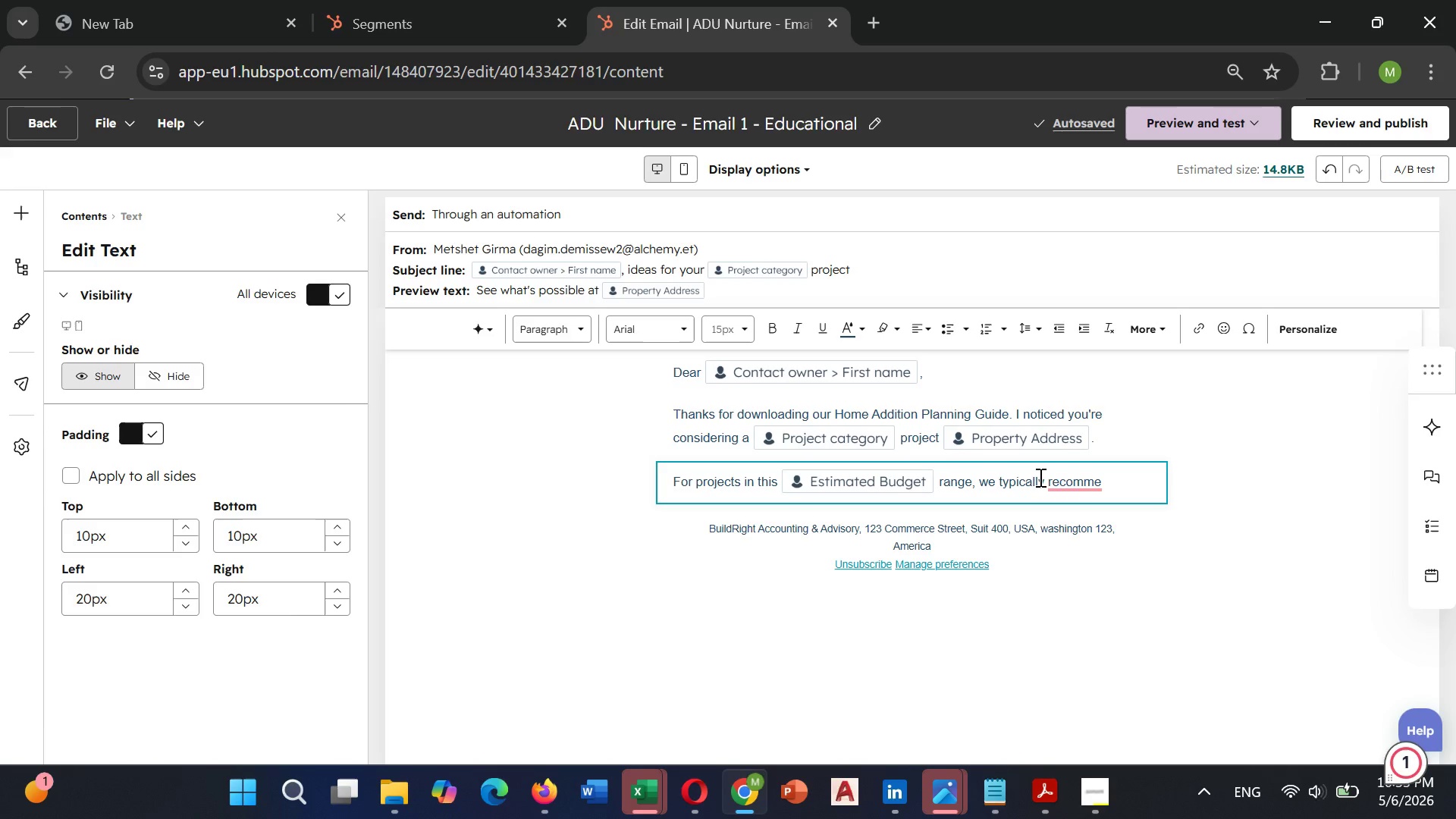 
type(nd )
 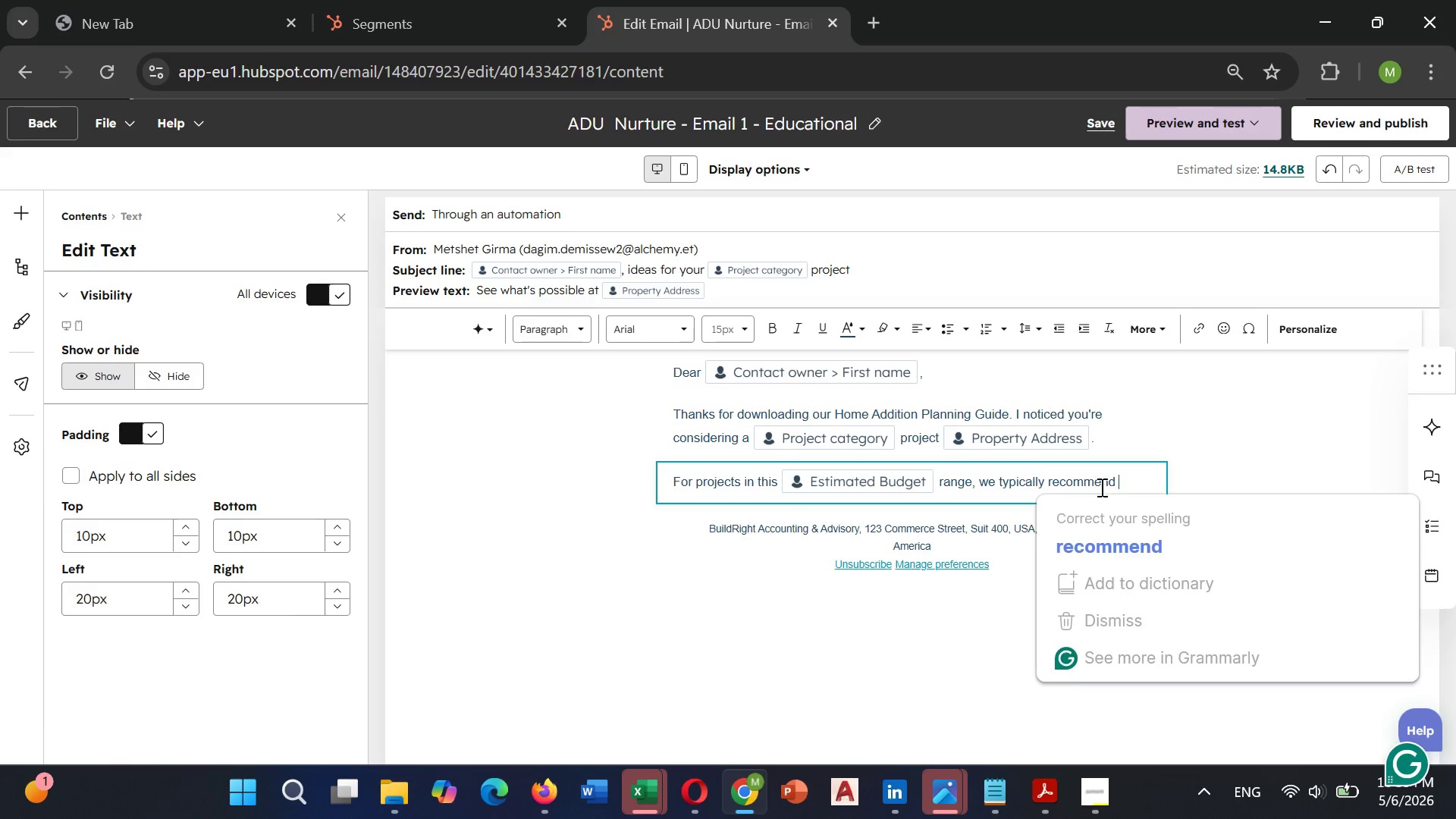 
left_click([1096, 519])
 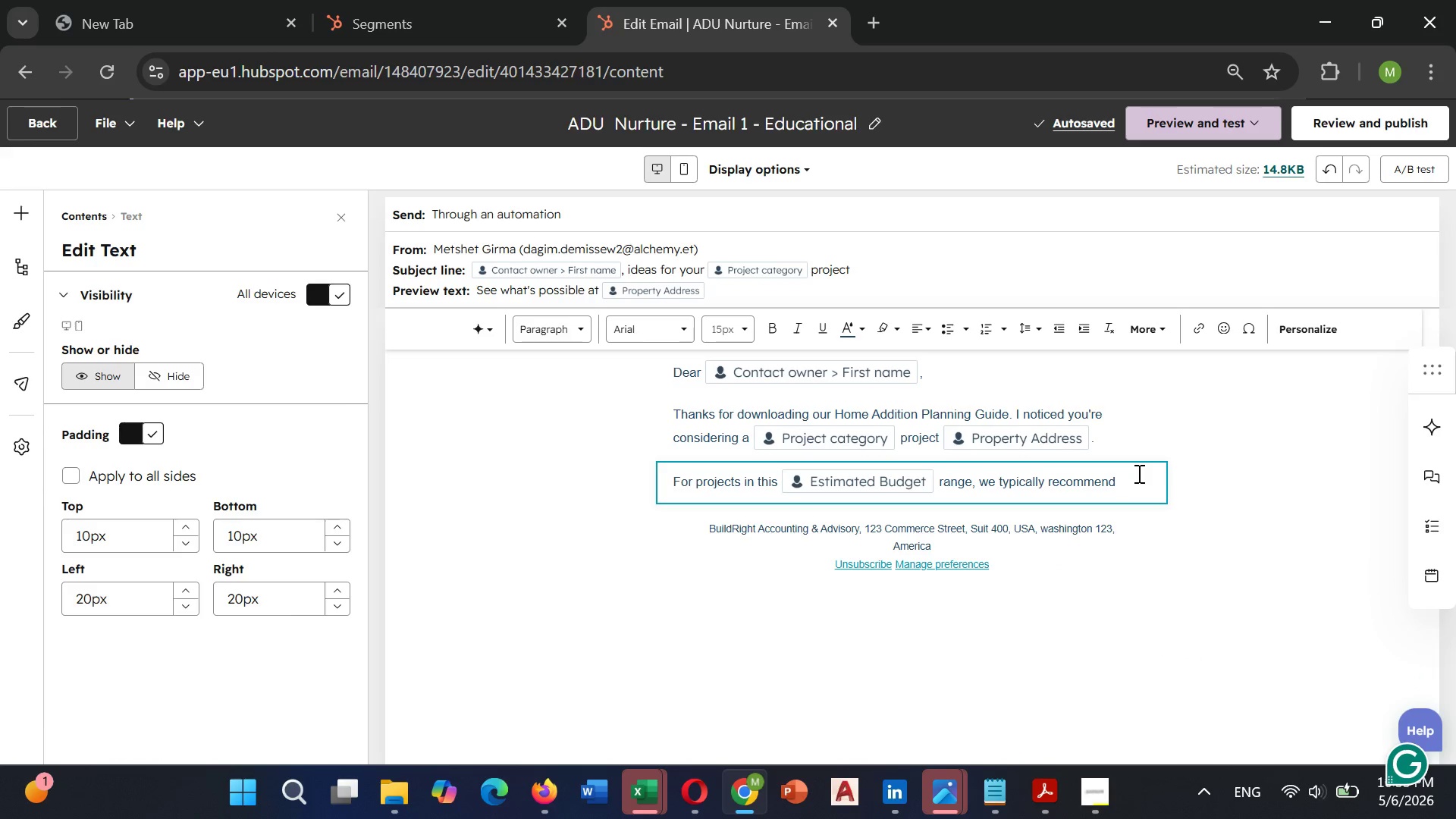 
wait(6.14)
 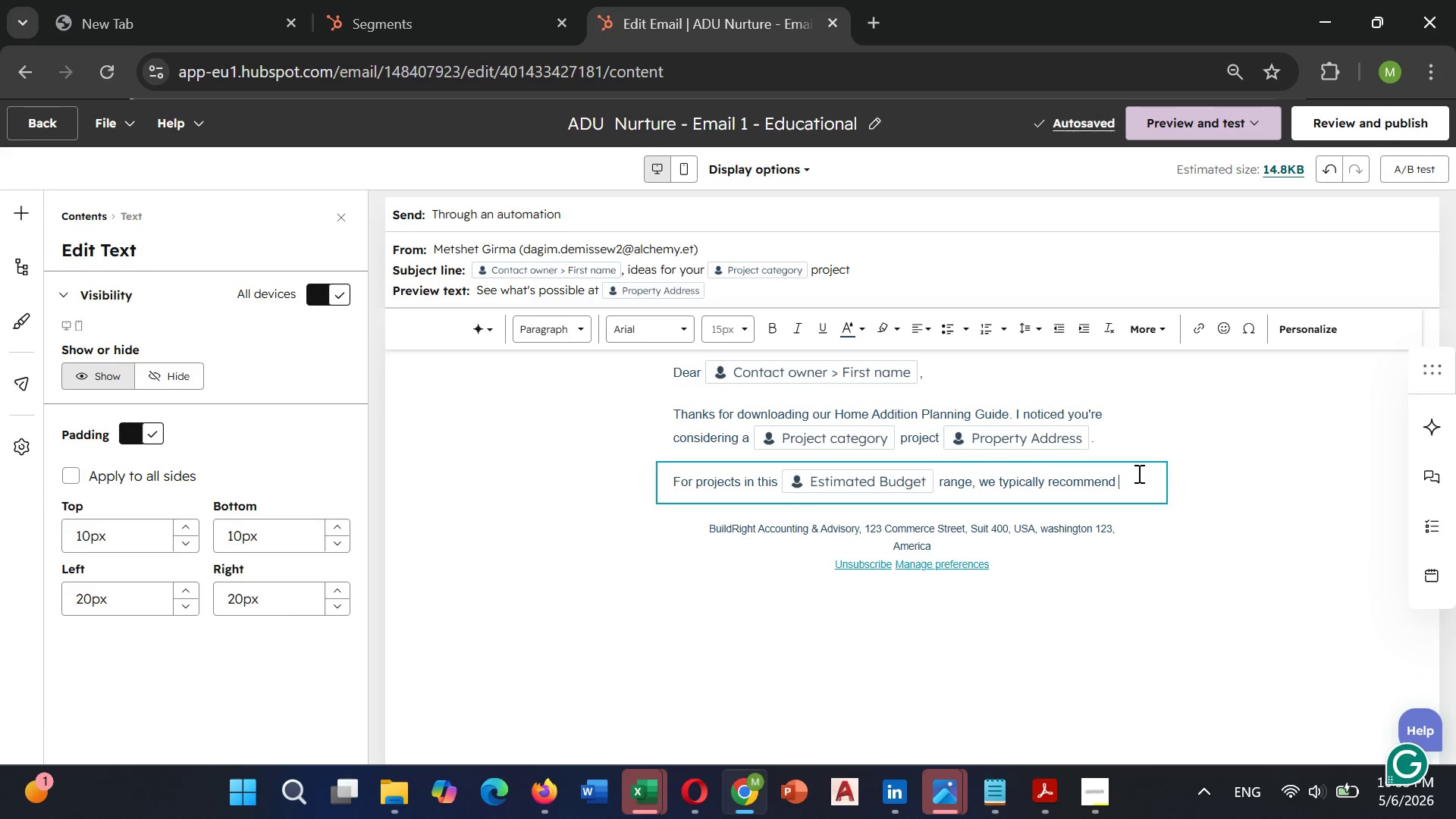 
type(starting)
 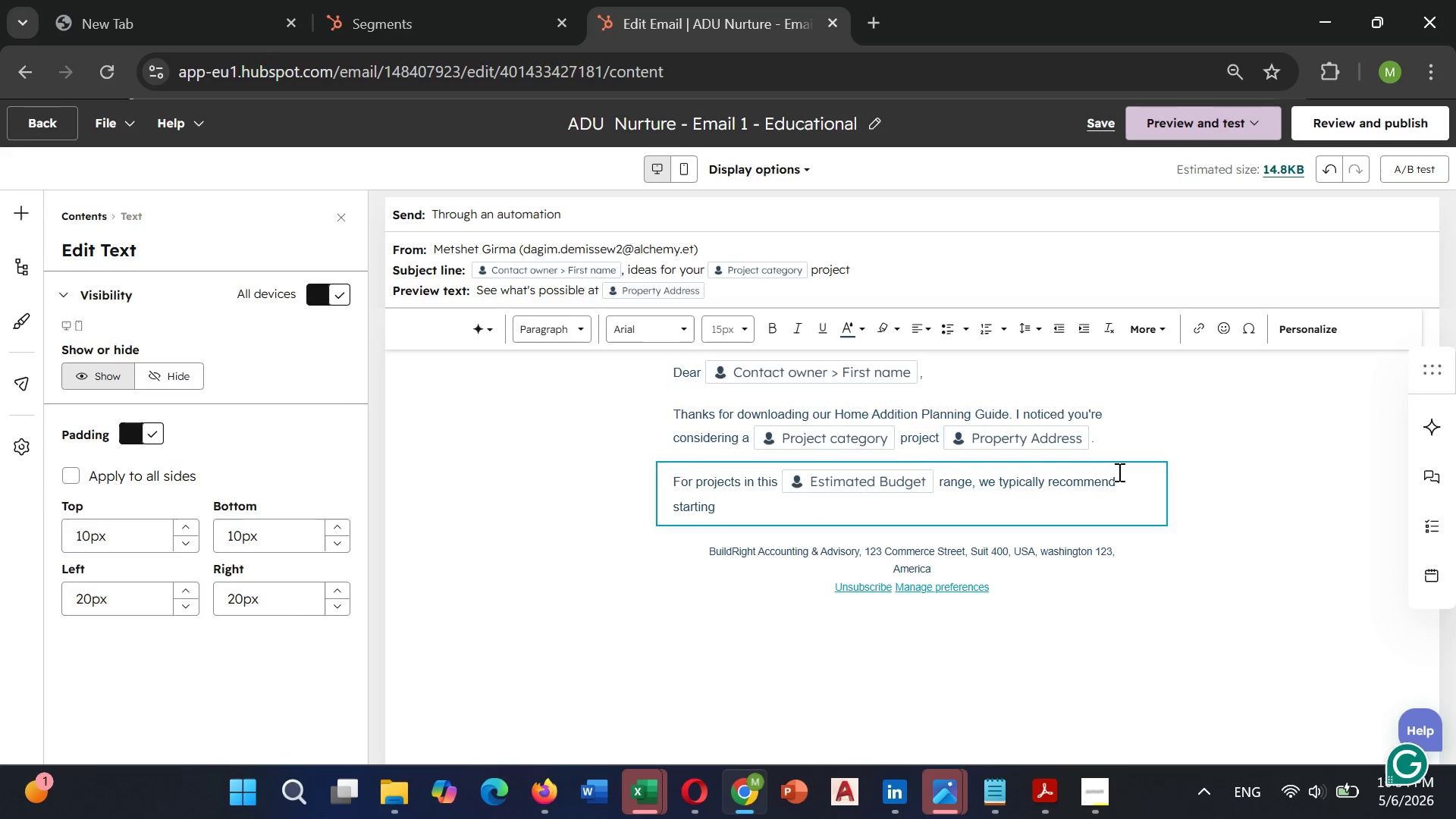 
type( with a feasibility study. This identifies zoning requirements )
 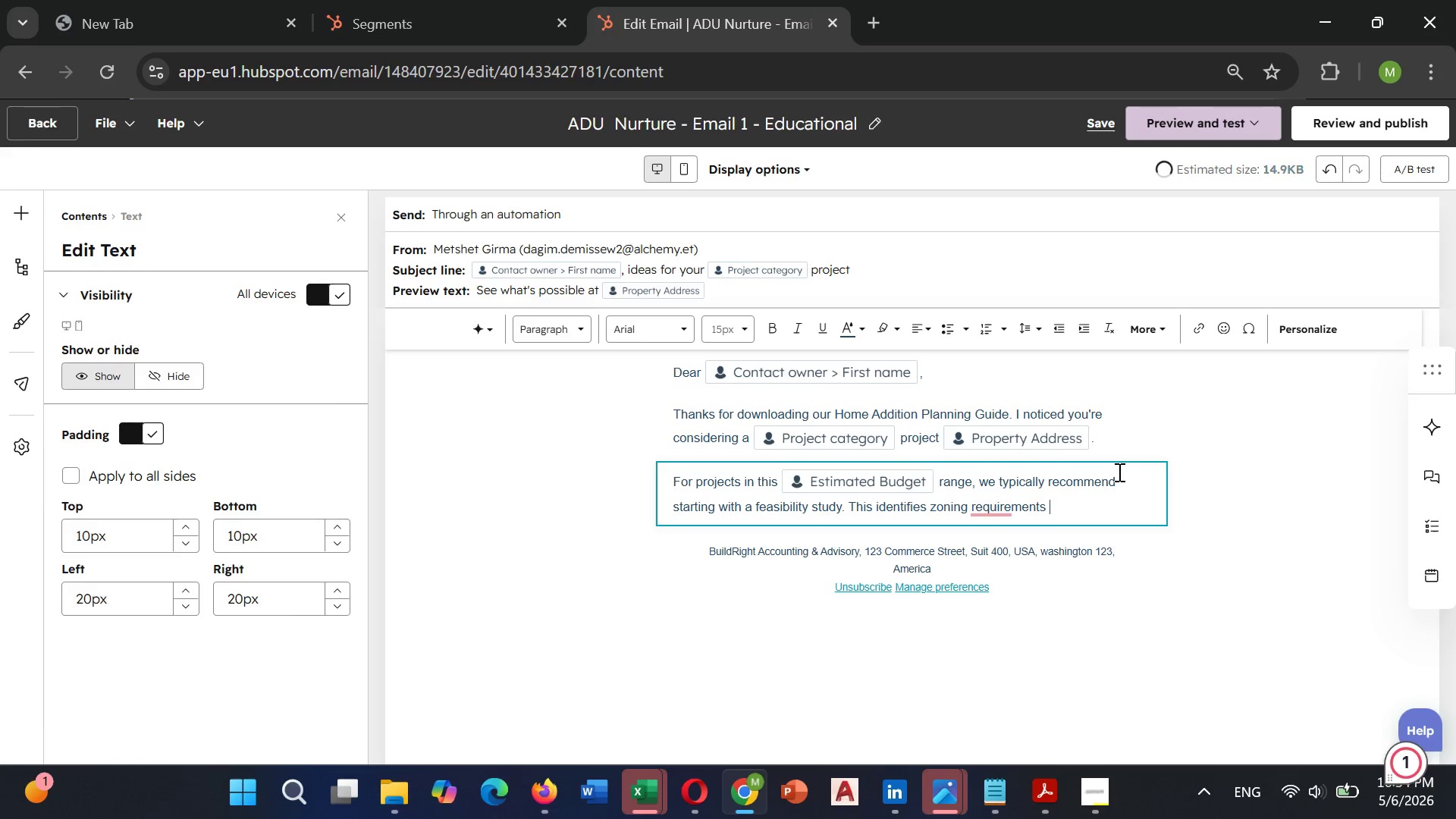 
left_click([1102, 502])
 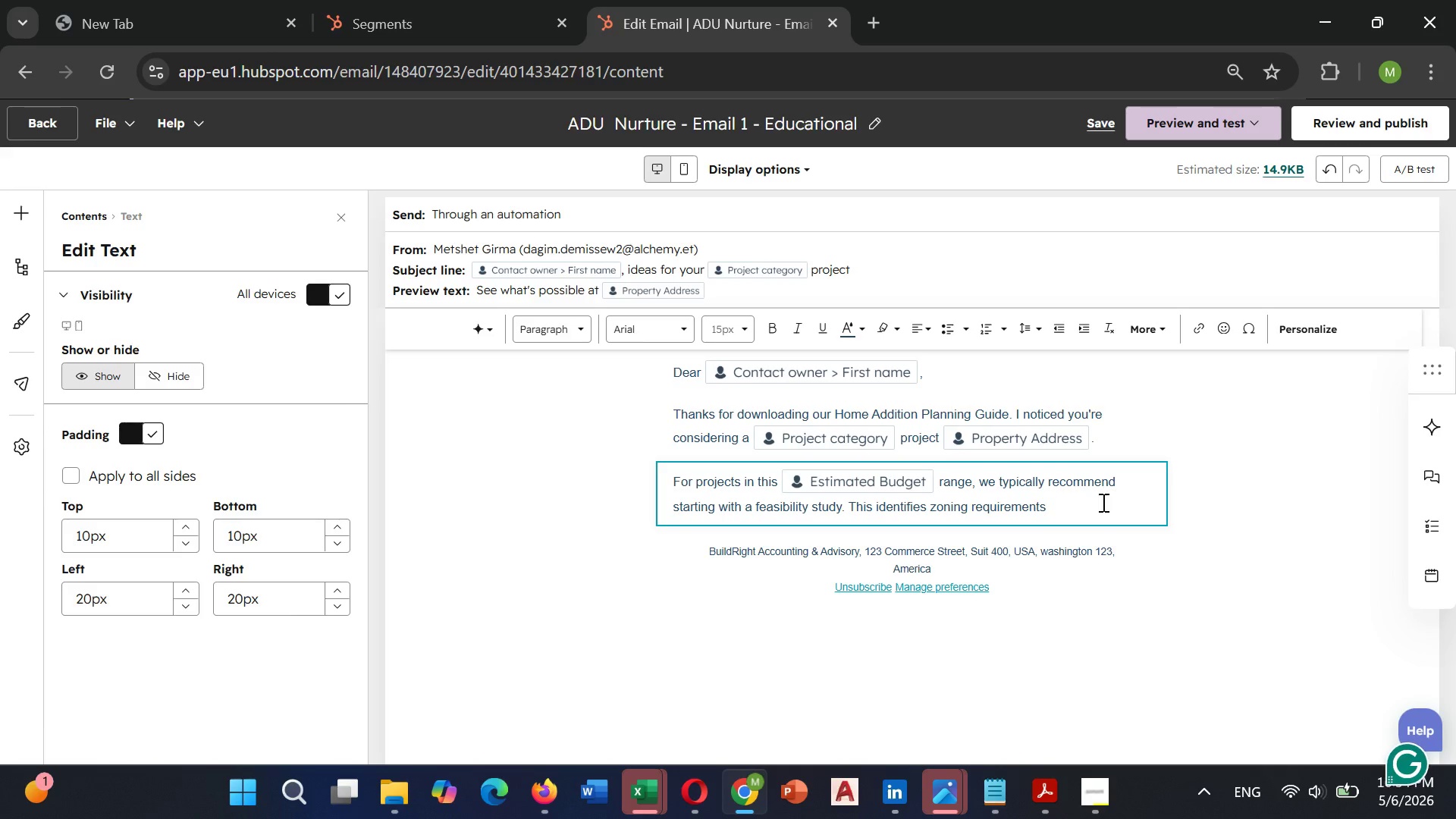 
key(Backspace)
type(, setback ri)
key(Backspace)
type(ules)
 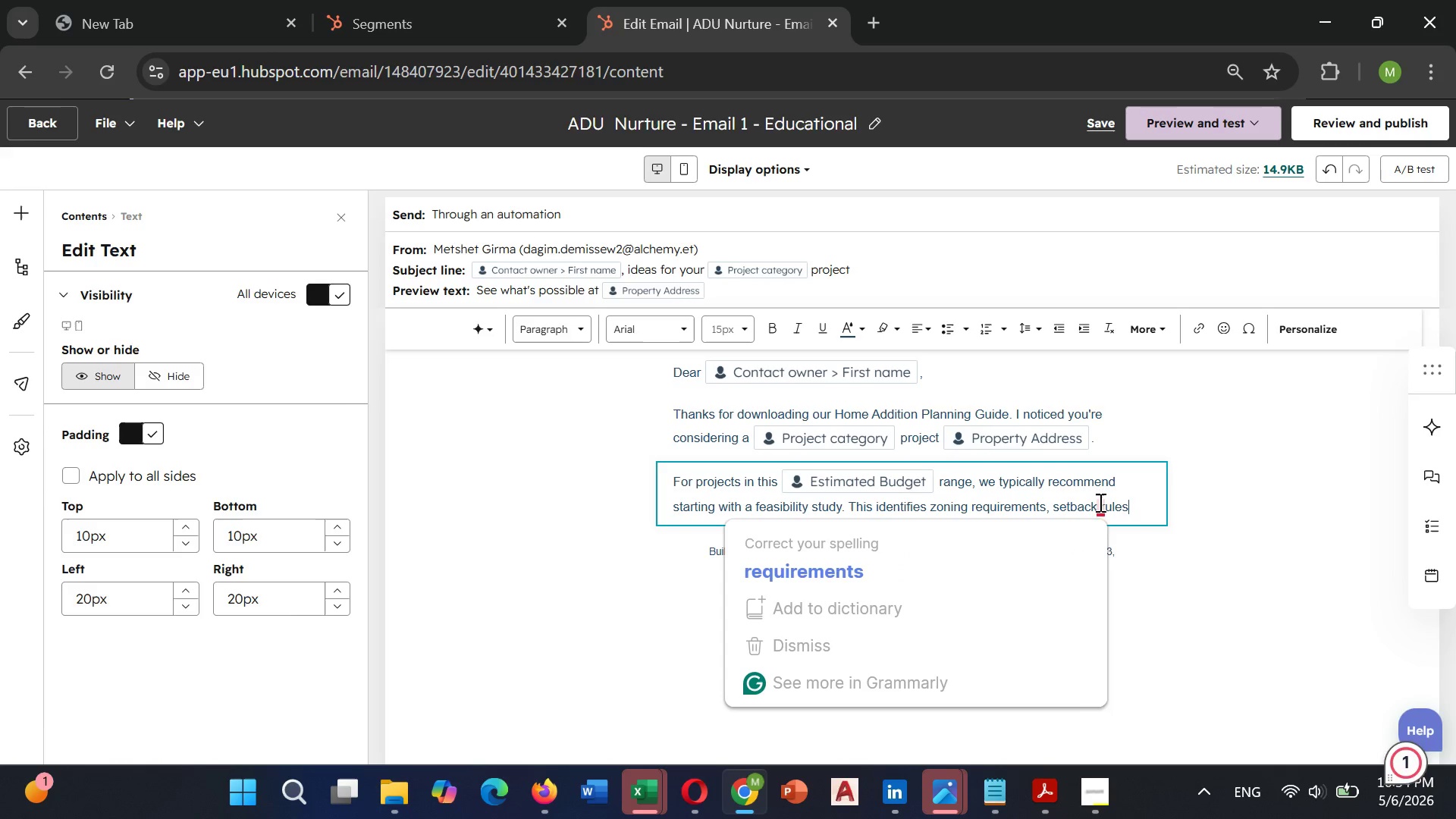 
type(, and)
 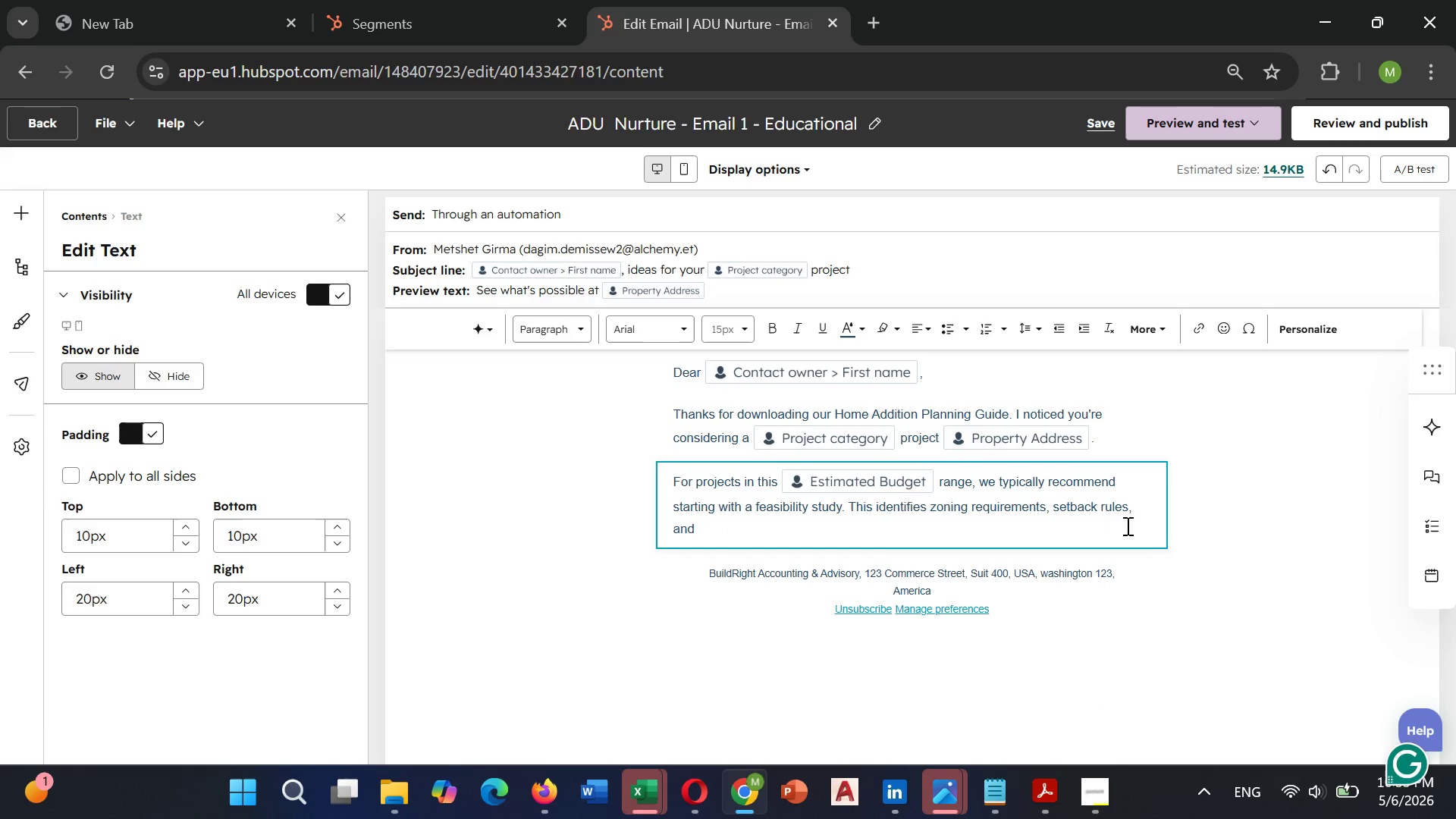 
type( potential utility)
 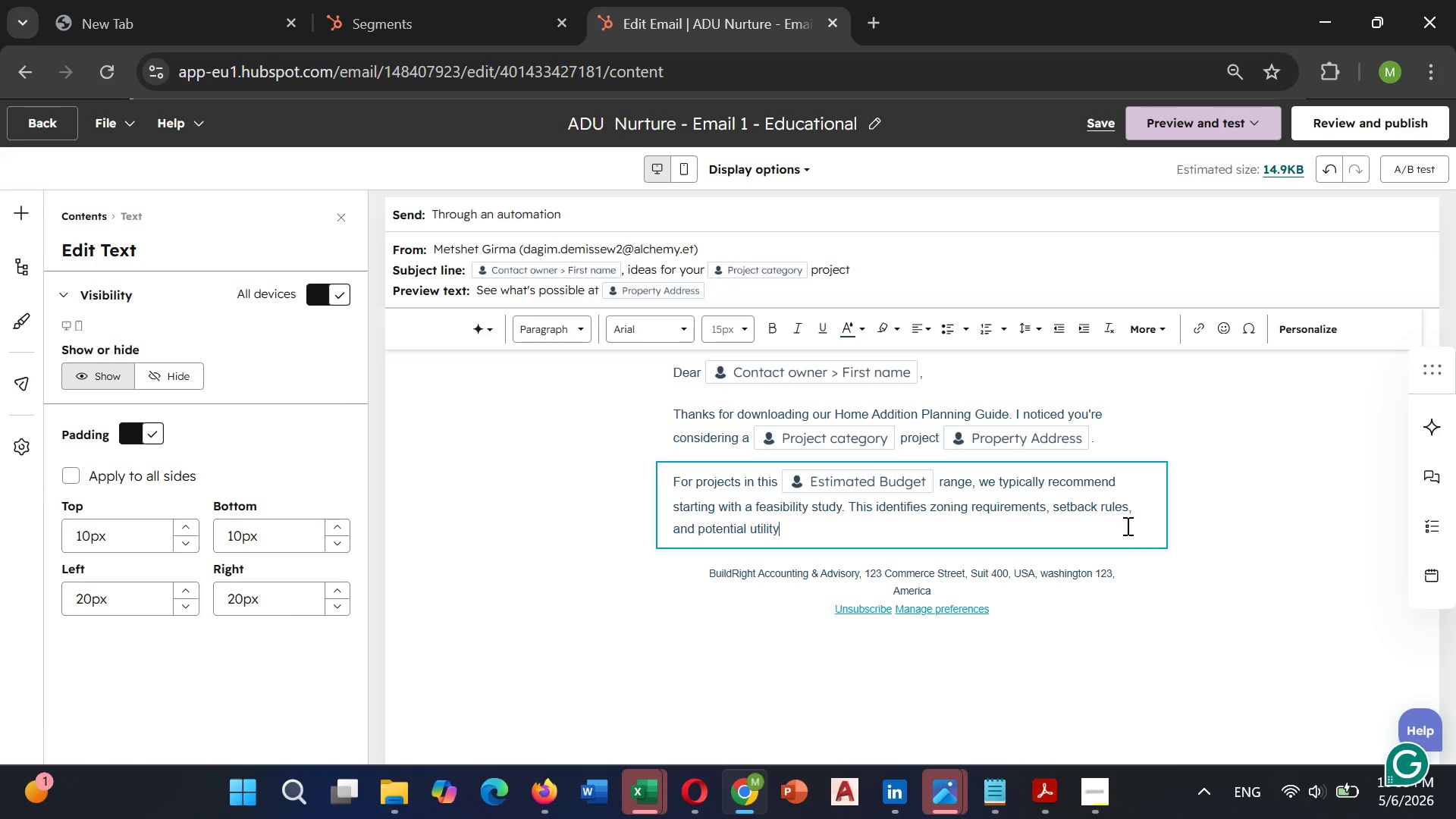 
type( connections before )
 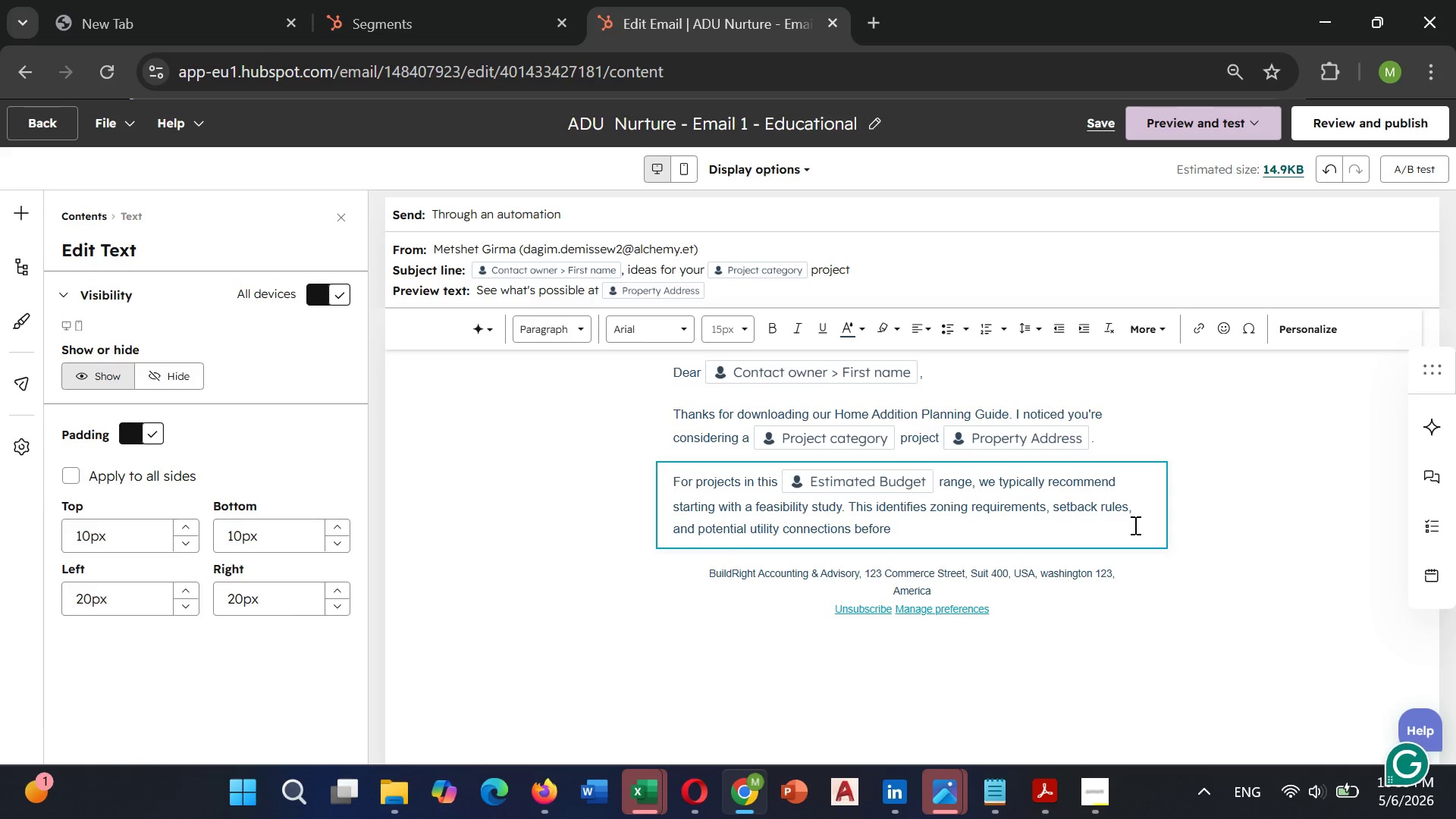 
type(you invest in full pln)
key(Backspace)
type(ans.)
 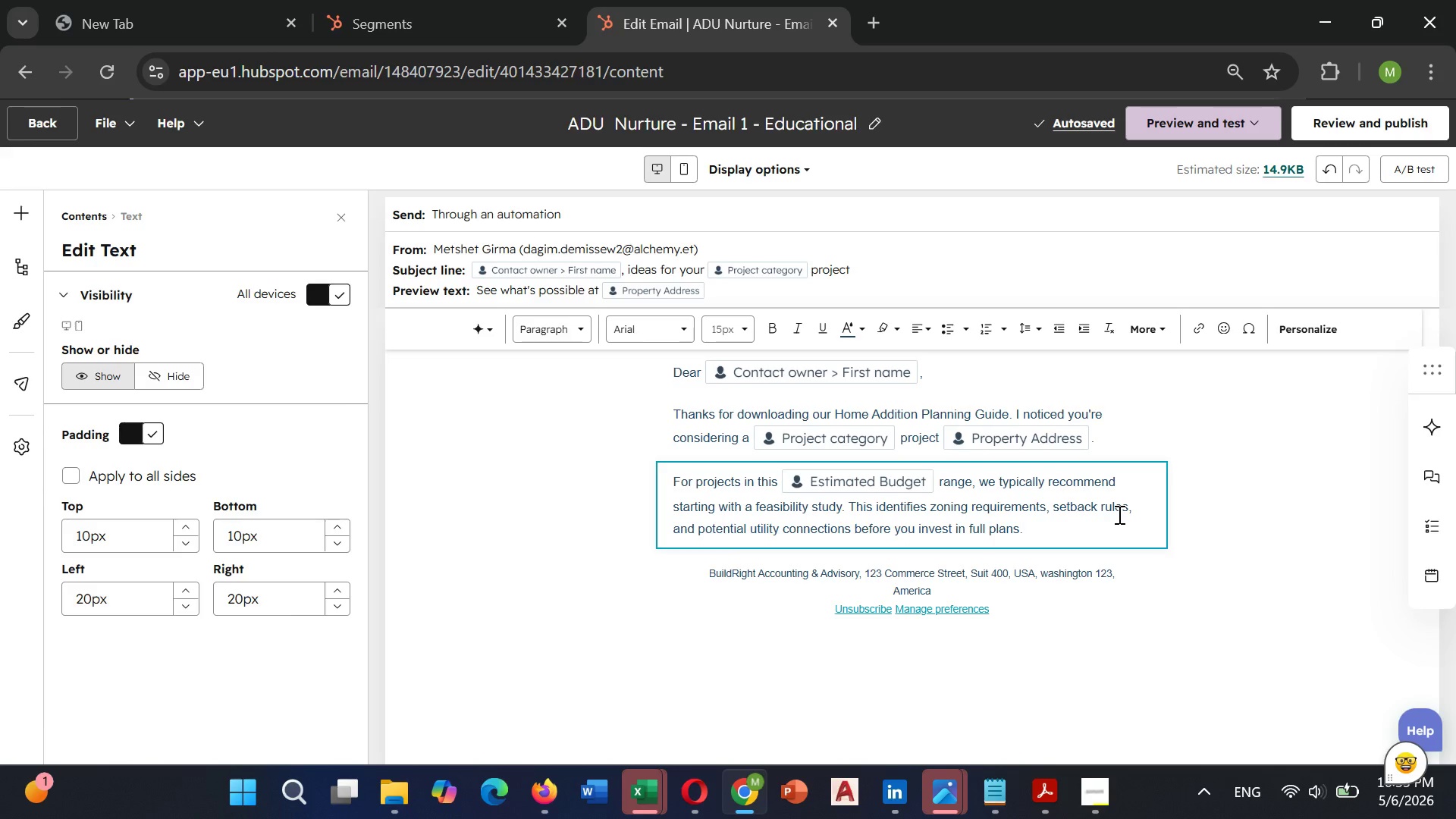 
wait(7.62)
 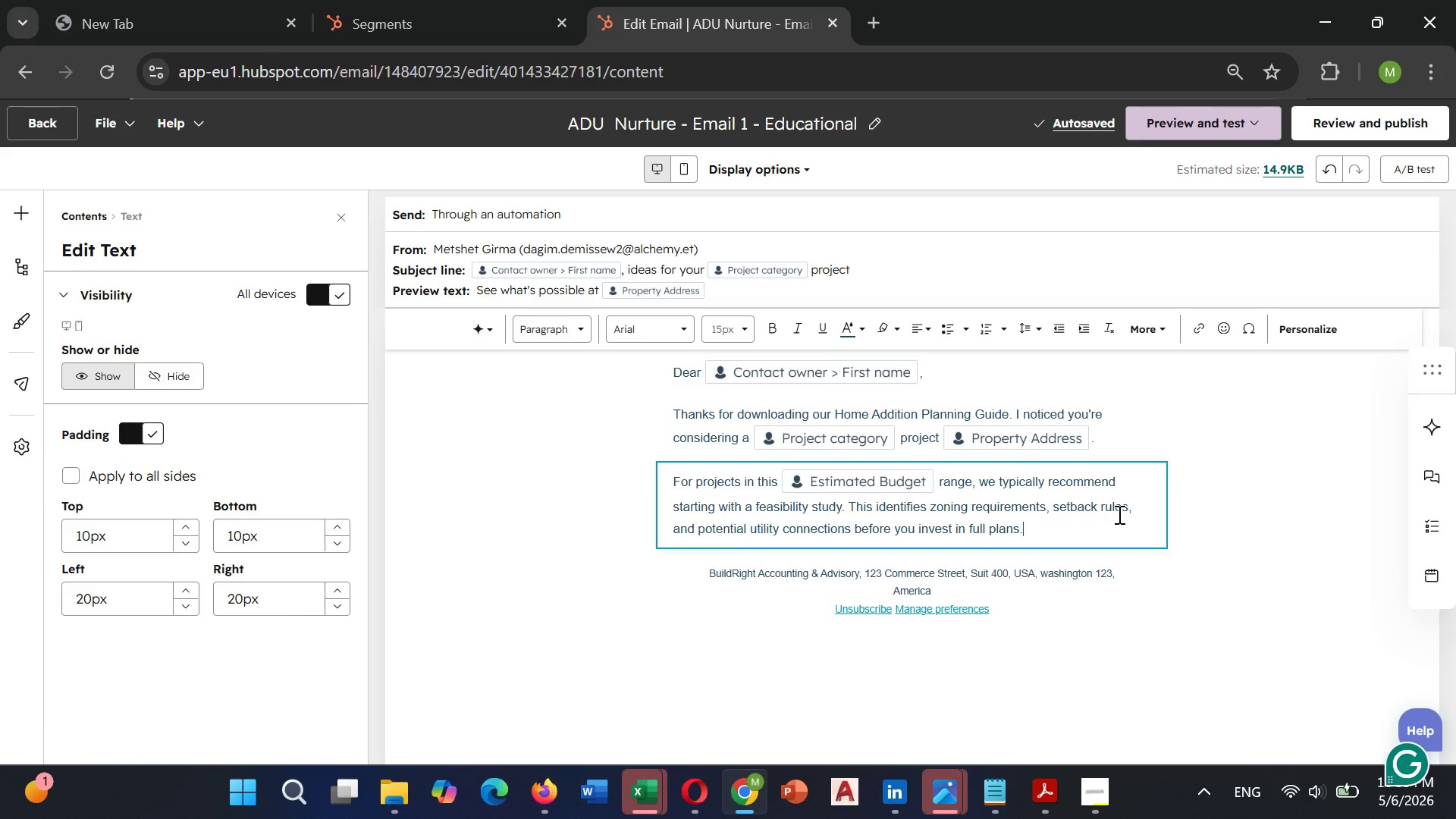 
type( )
key(Backspace)
type(Most ADU)
 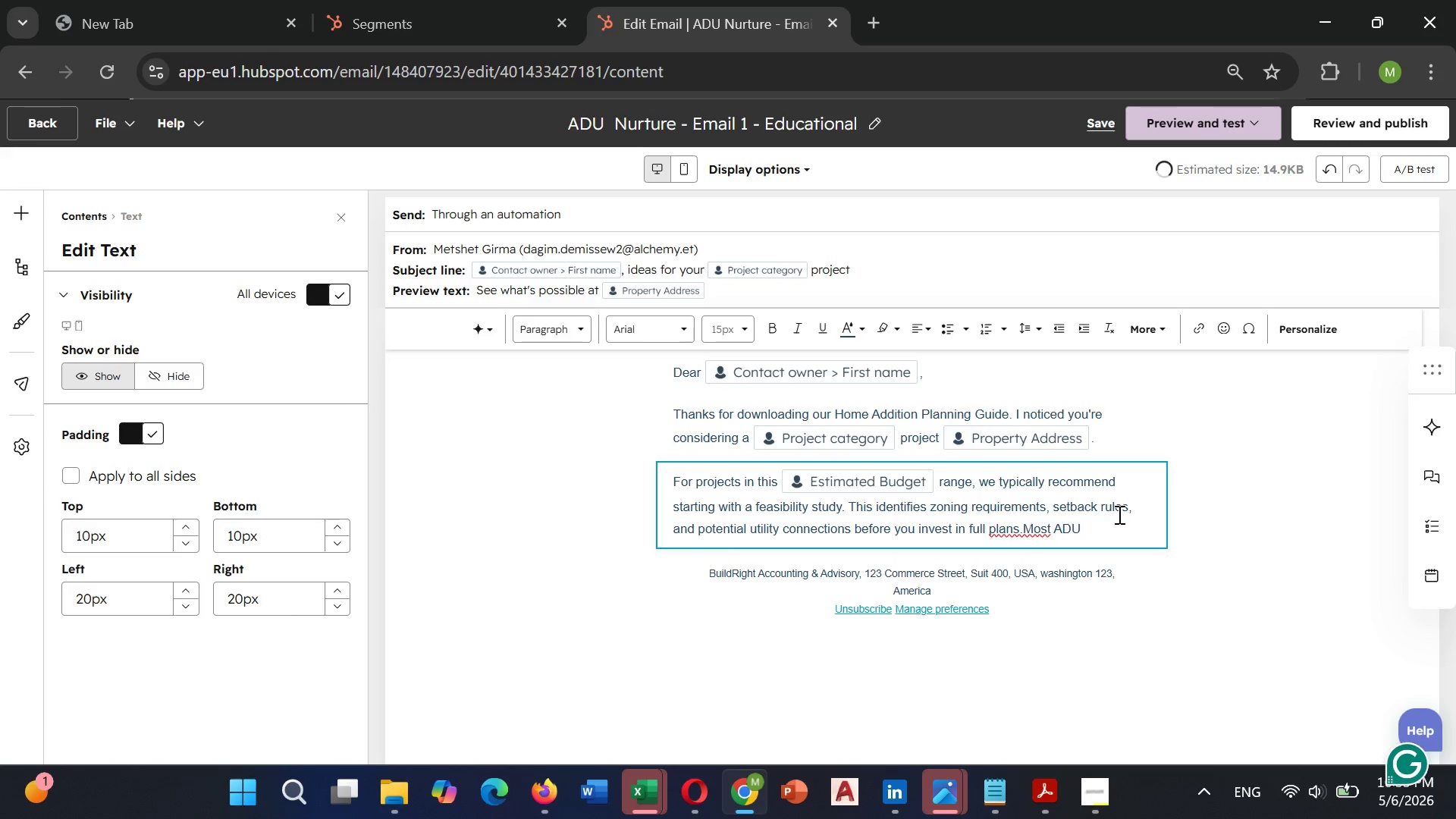 
left_click([1022, 521])
 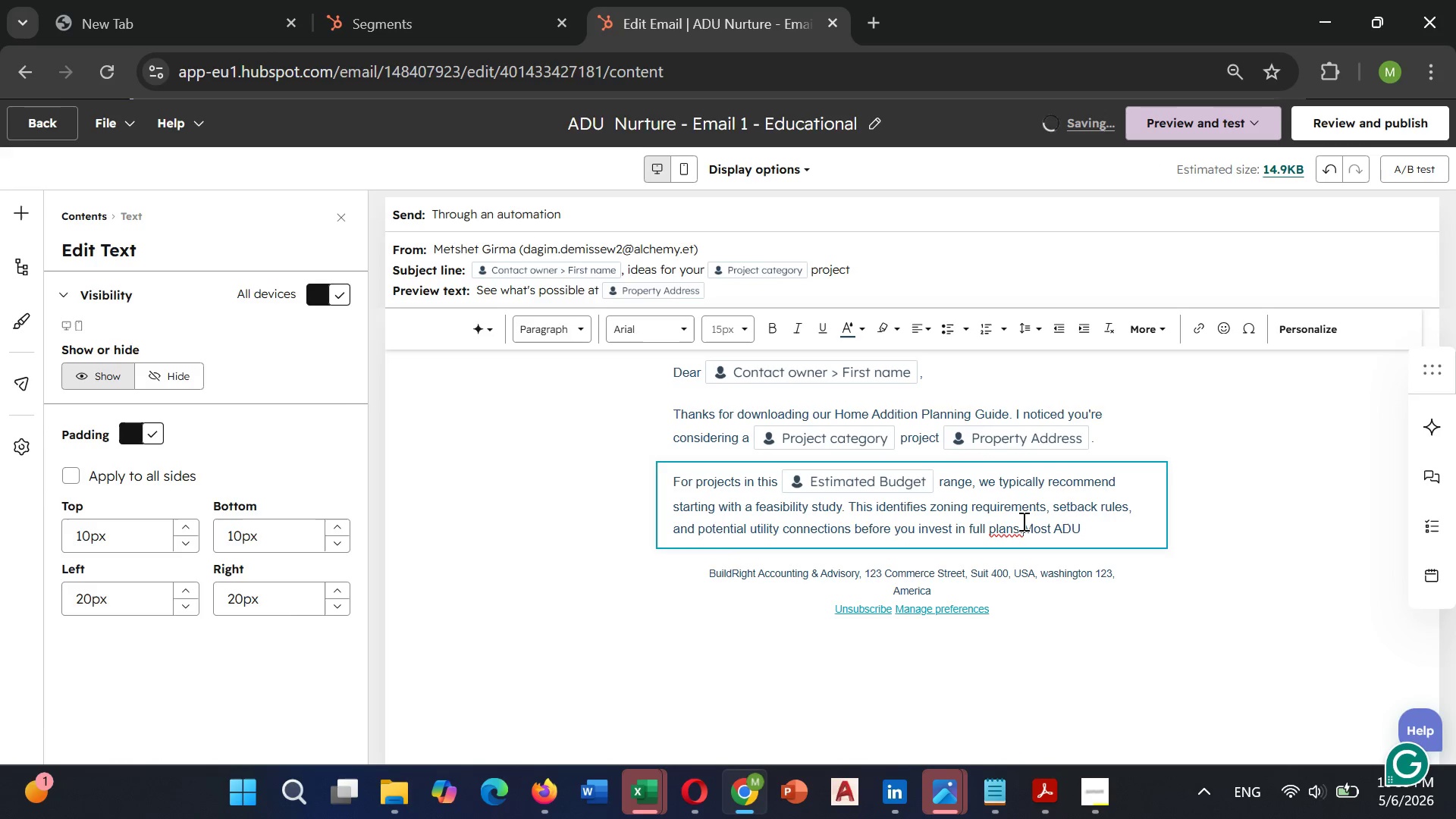 
key(Space)
 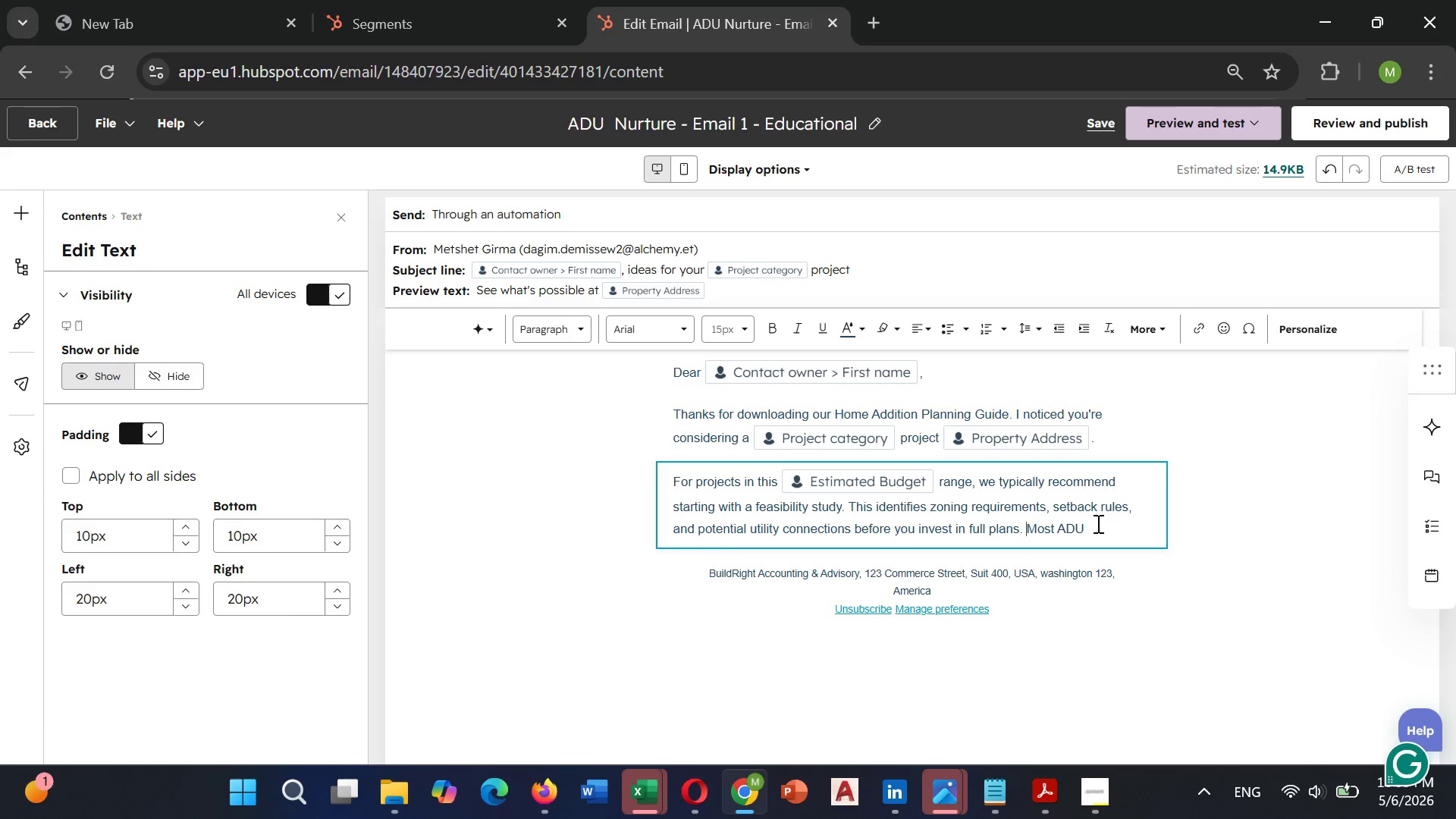 
left_click([1097, 523])
 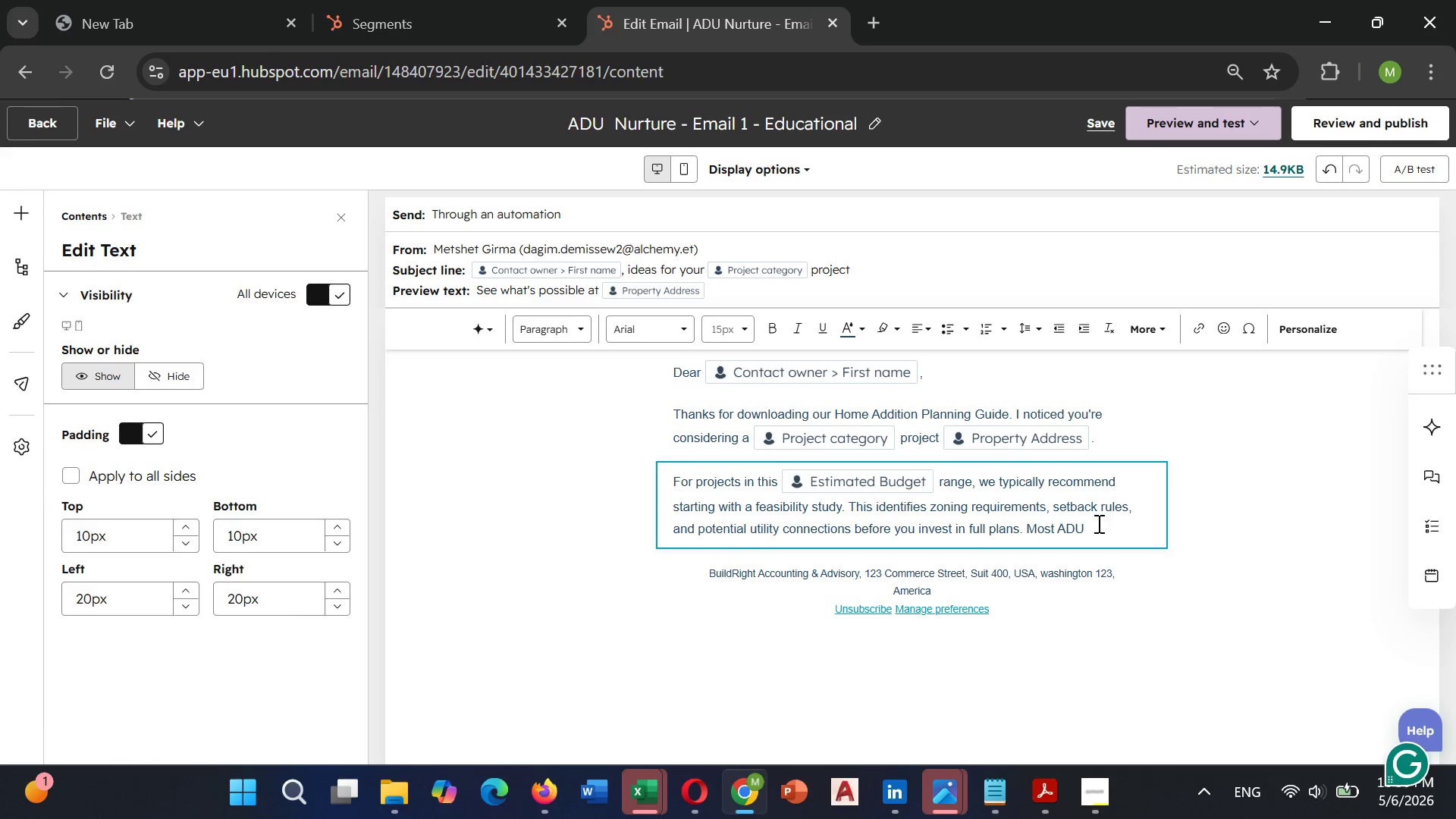 
type( projects take 4-6 months fo)
key(Backspace)
type(rom design to permit approval.)
 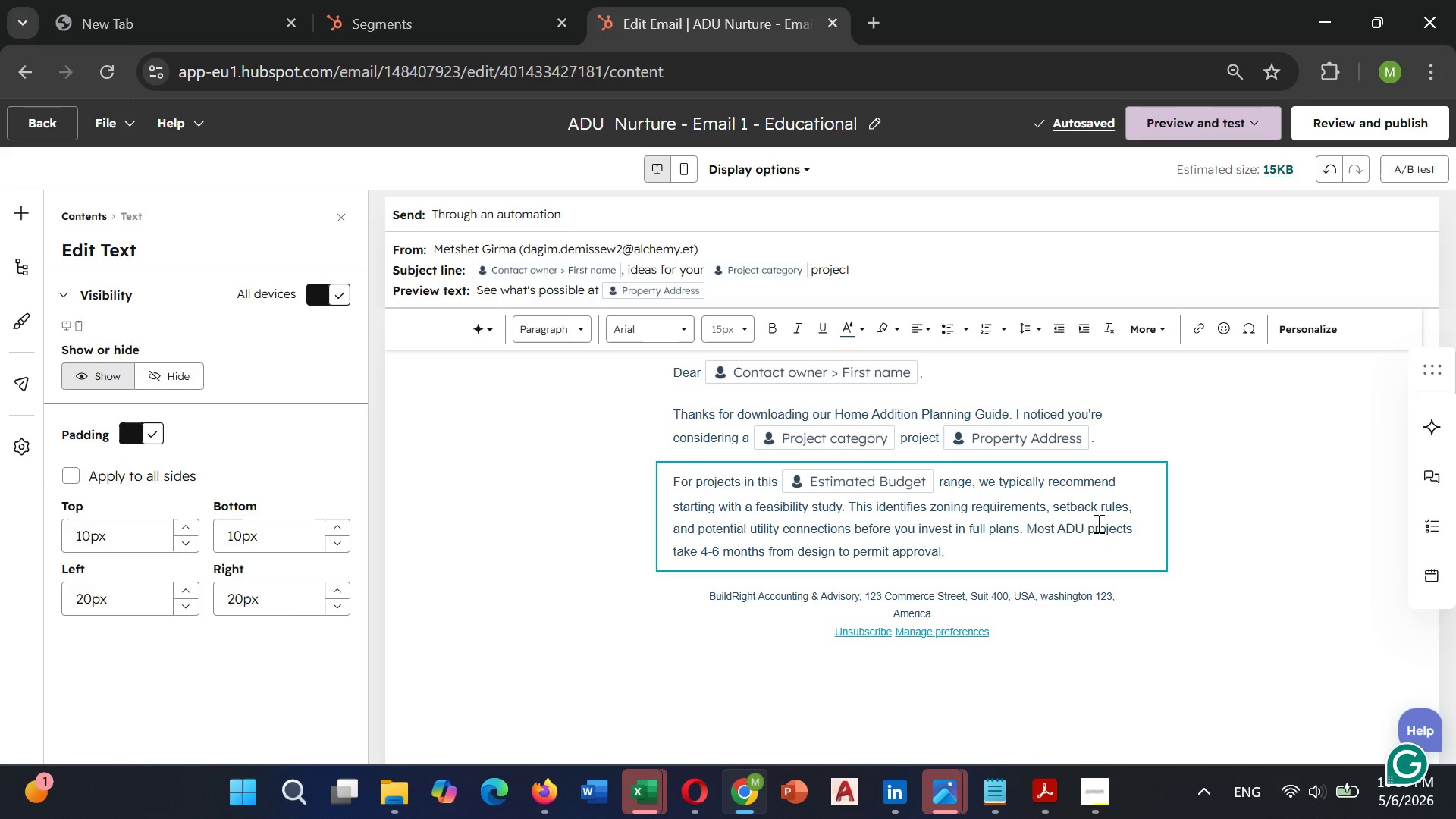 
wait(10.05)
 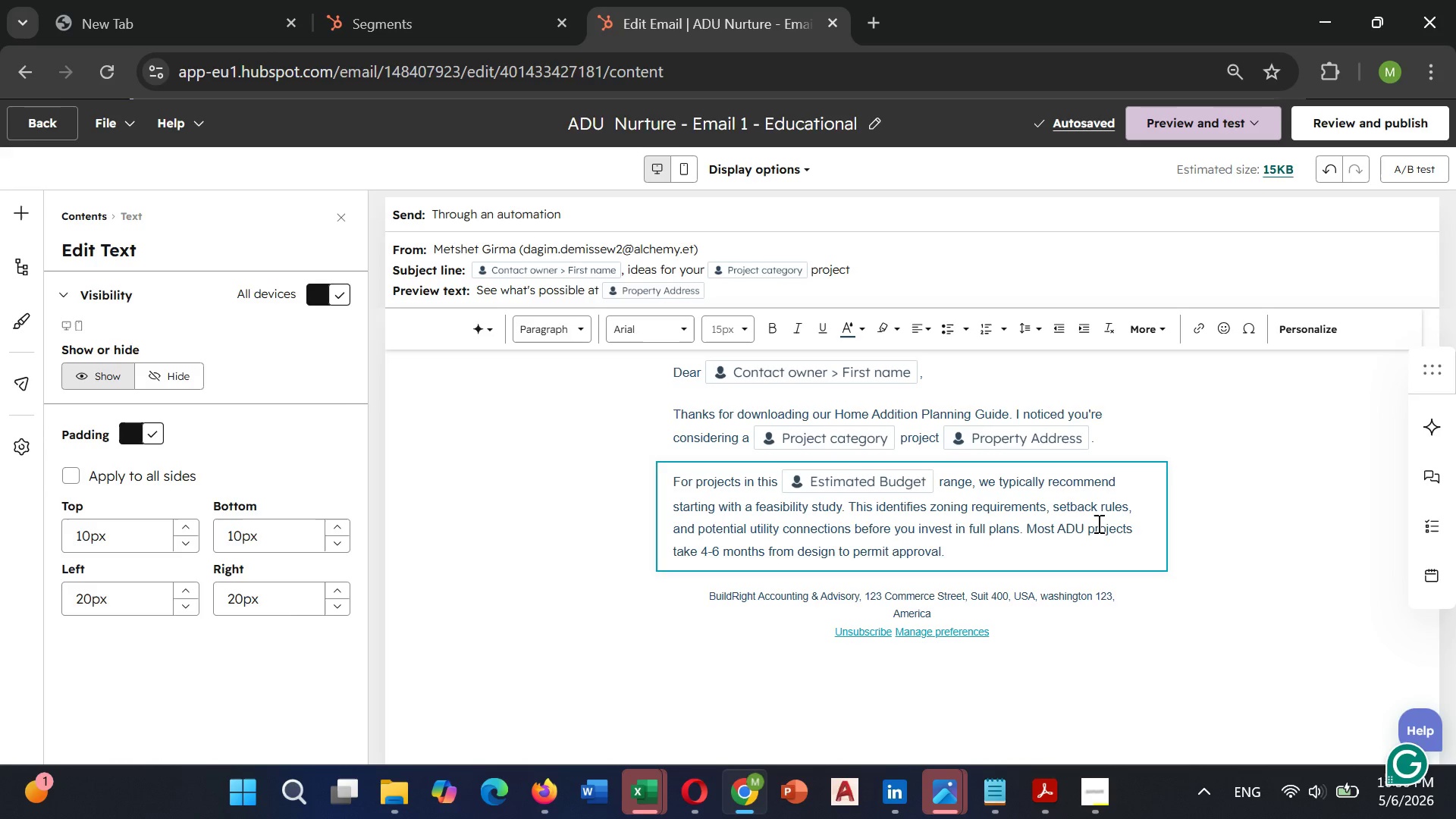 
mouse_move([31, 237])
 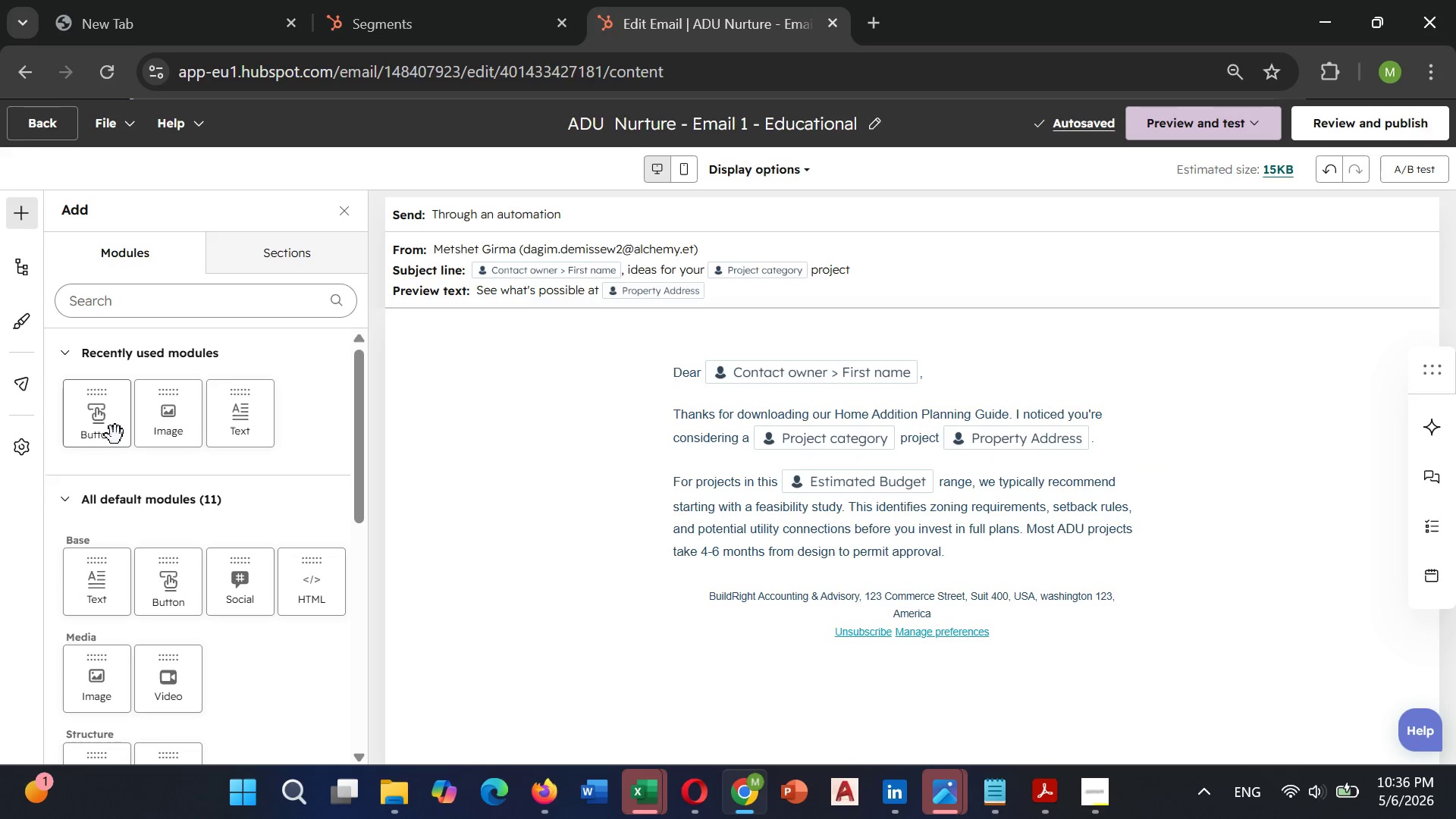 
left_click_drag(start_coordinate=[103, 426], to_coordinate=[899, 590])
 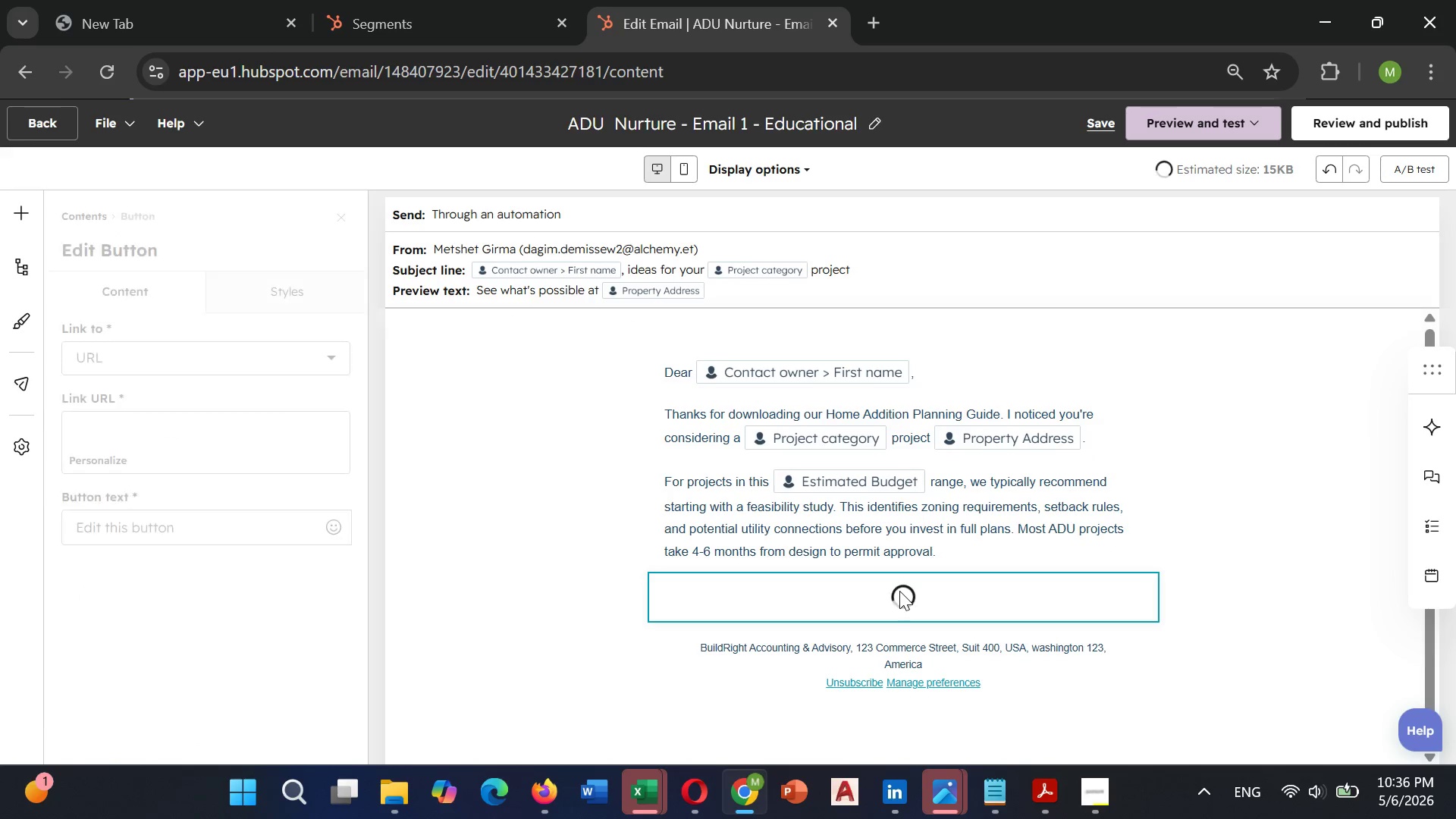 
scroll: coordinate [899, 591], scroll_direction: down, amount: 1.0
 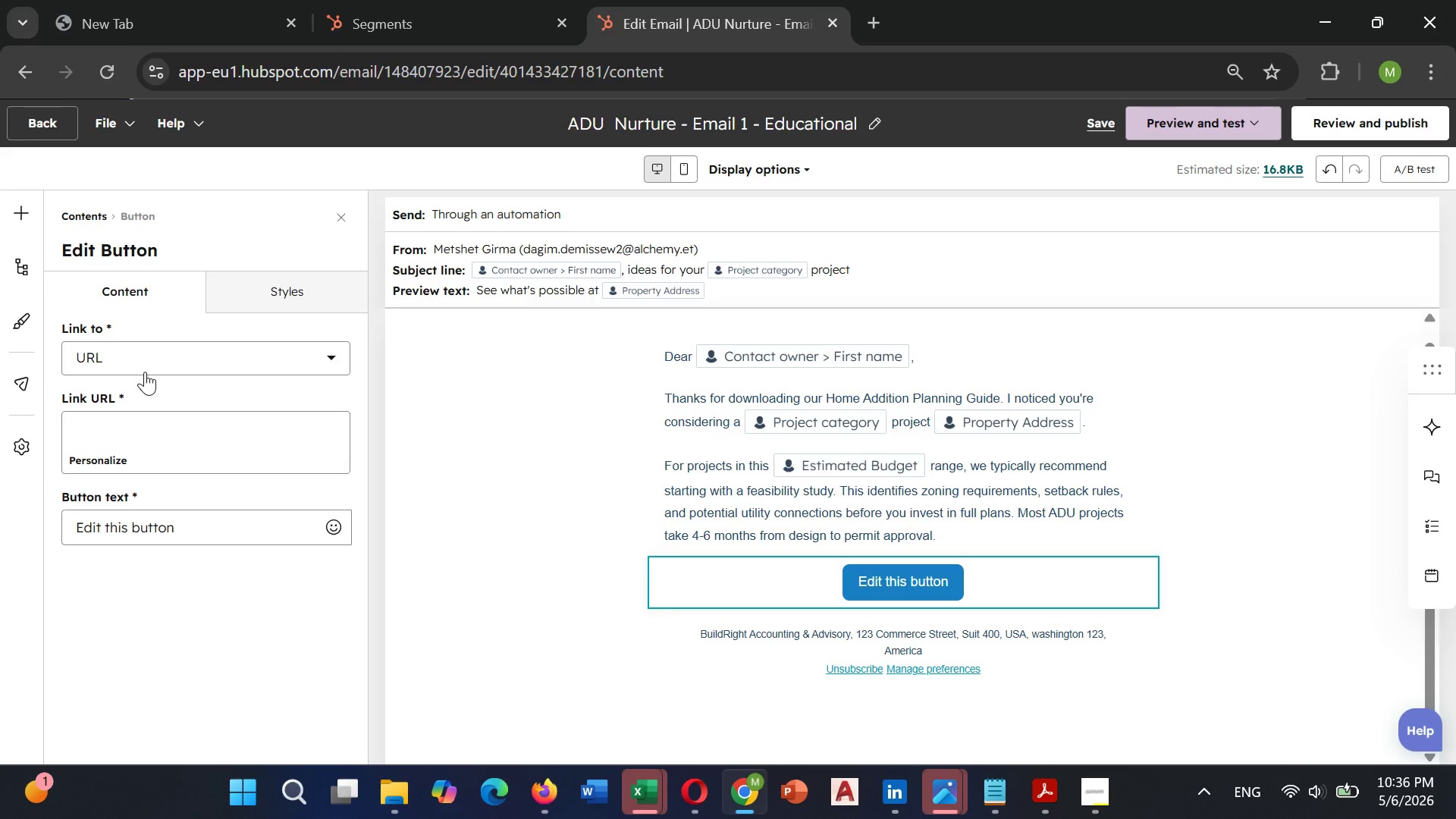 
left_click([119, 431])
 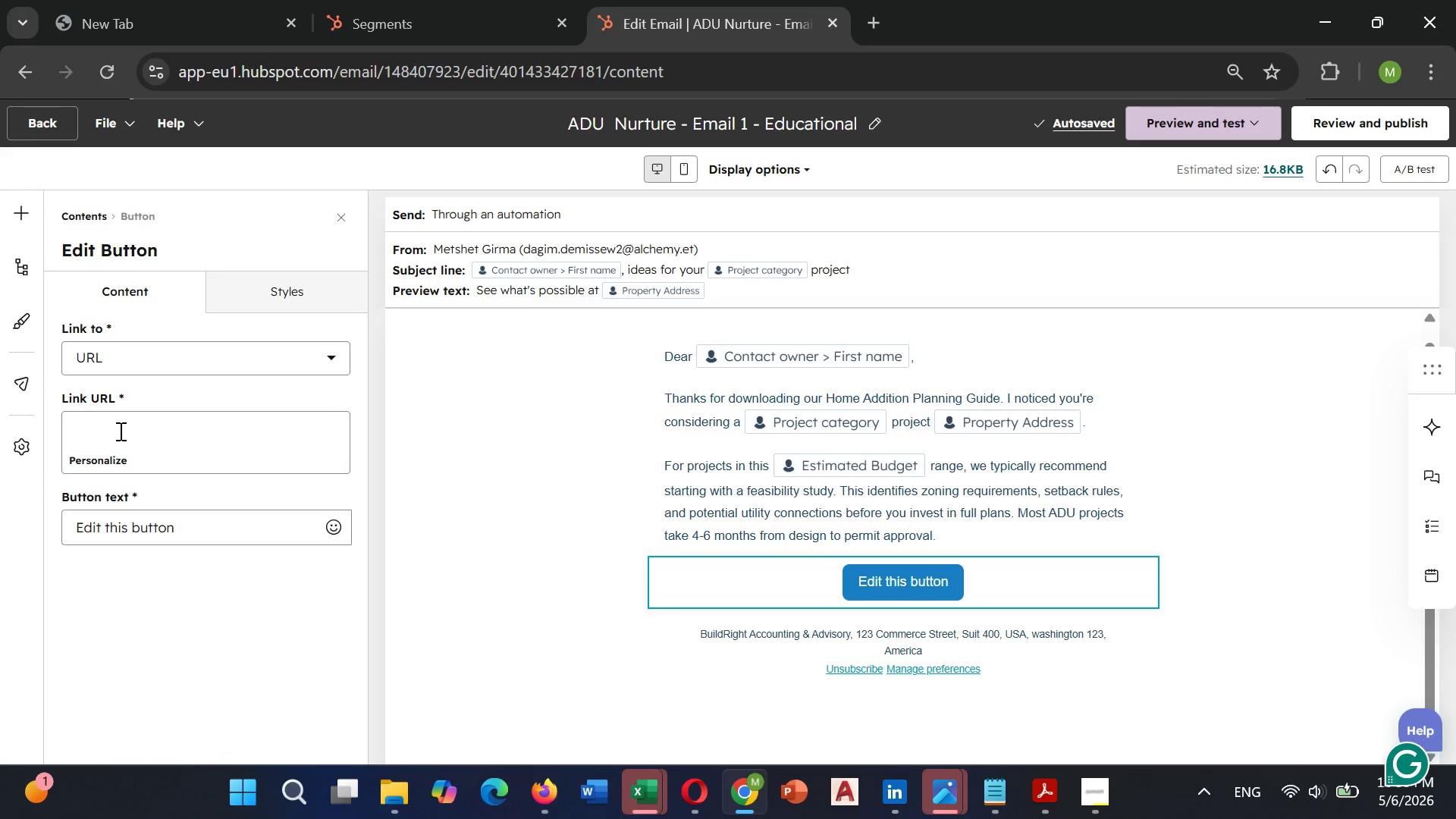 
type(https://summitride)
key(Backspace)
type(ge)
 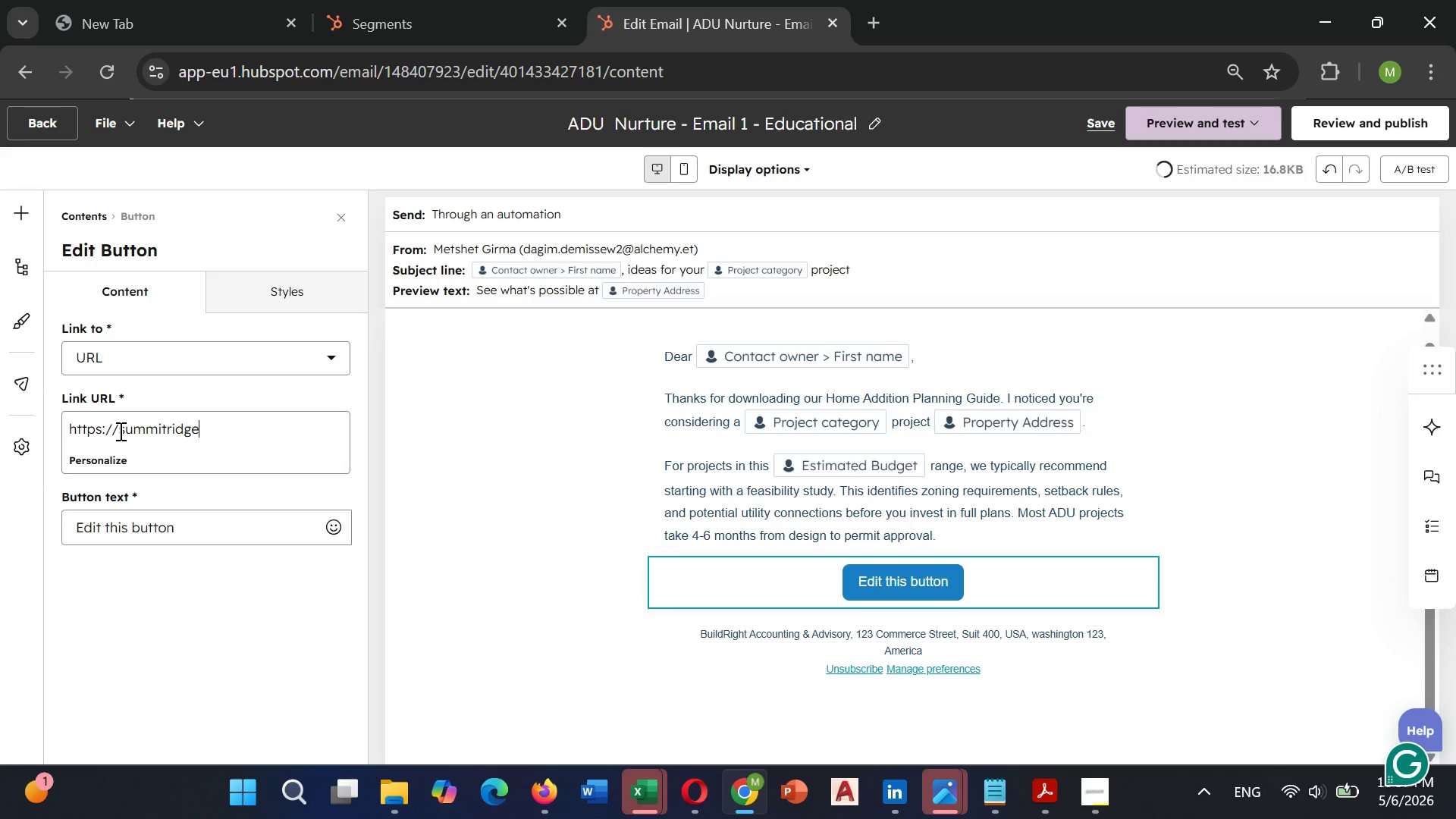 
type(adus.com/portfolio)
 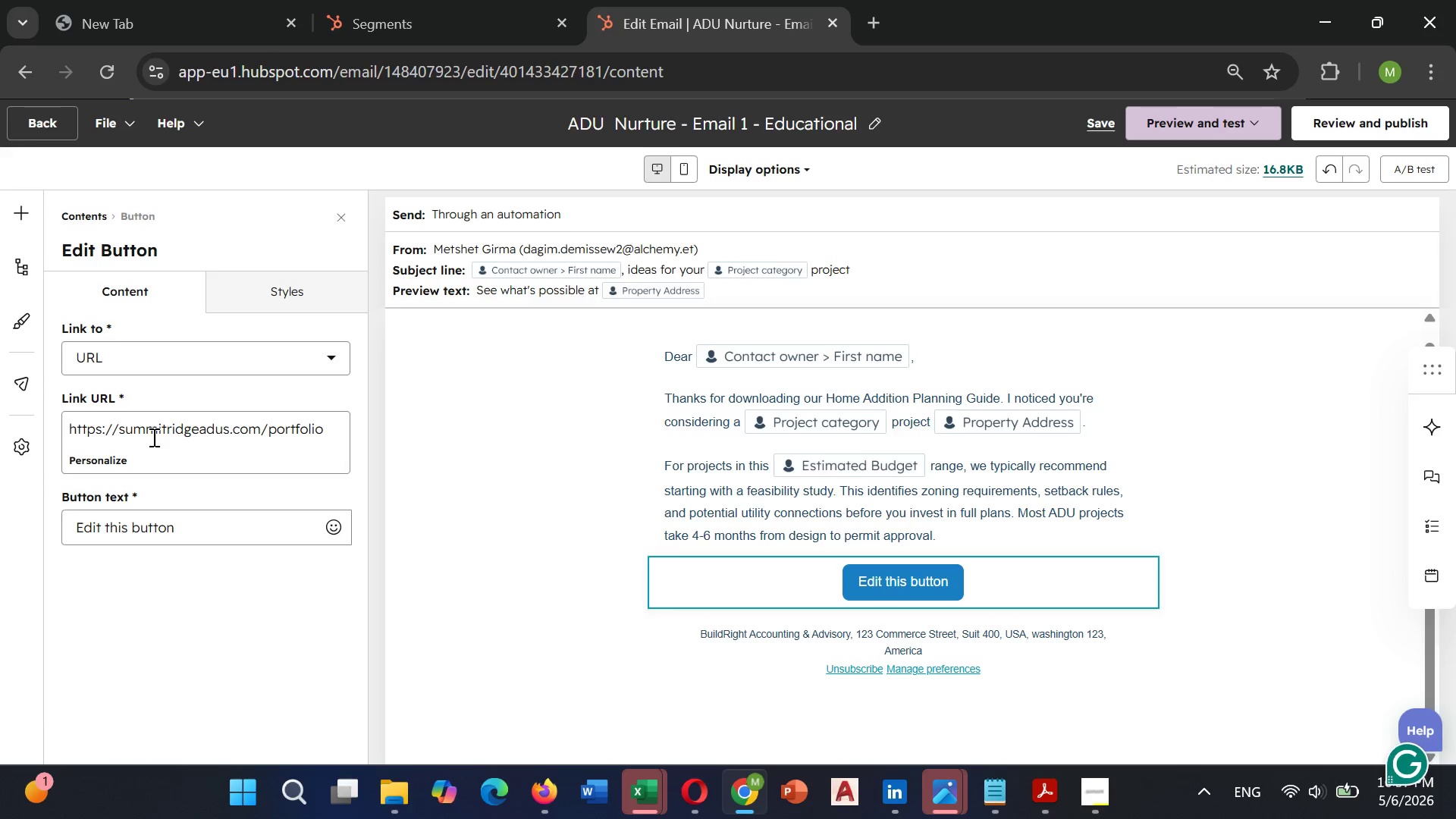 
left_click([191, 522])
 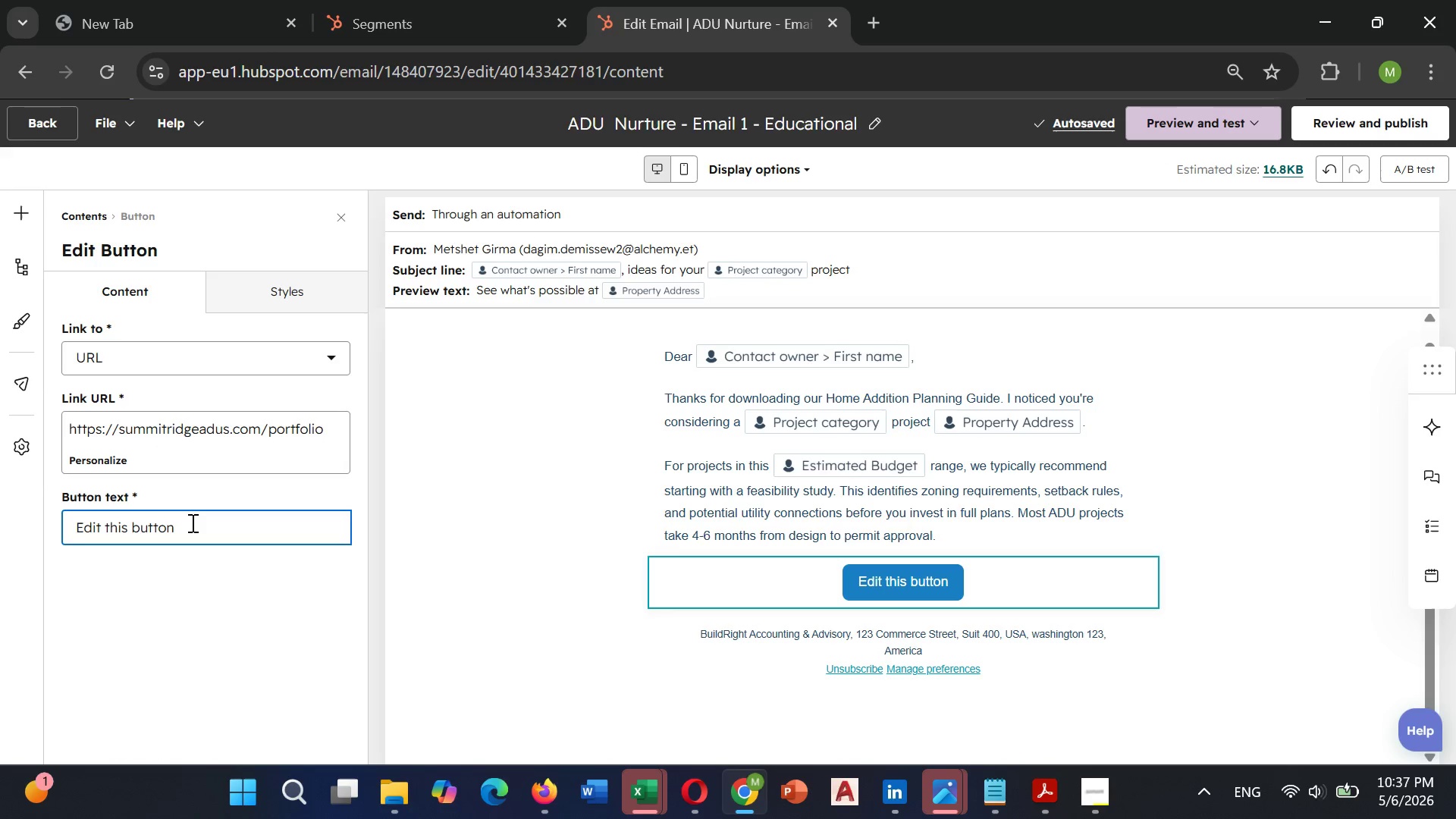 
hold_key(key=Backspace, duration=1.06)
 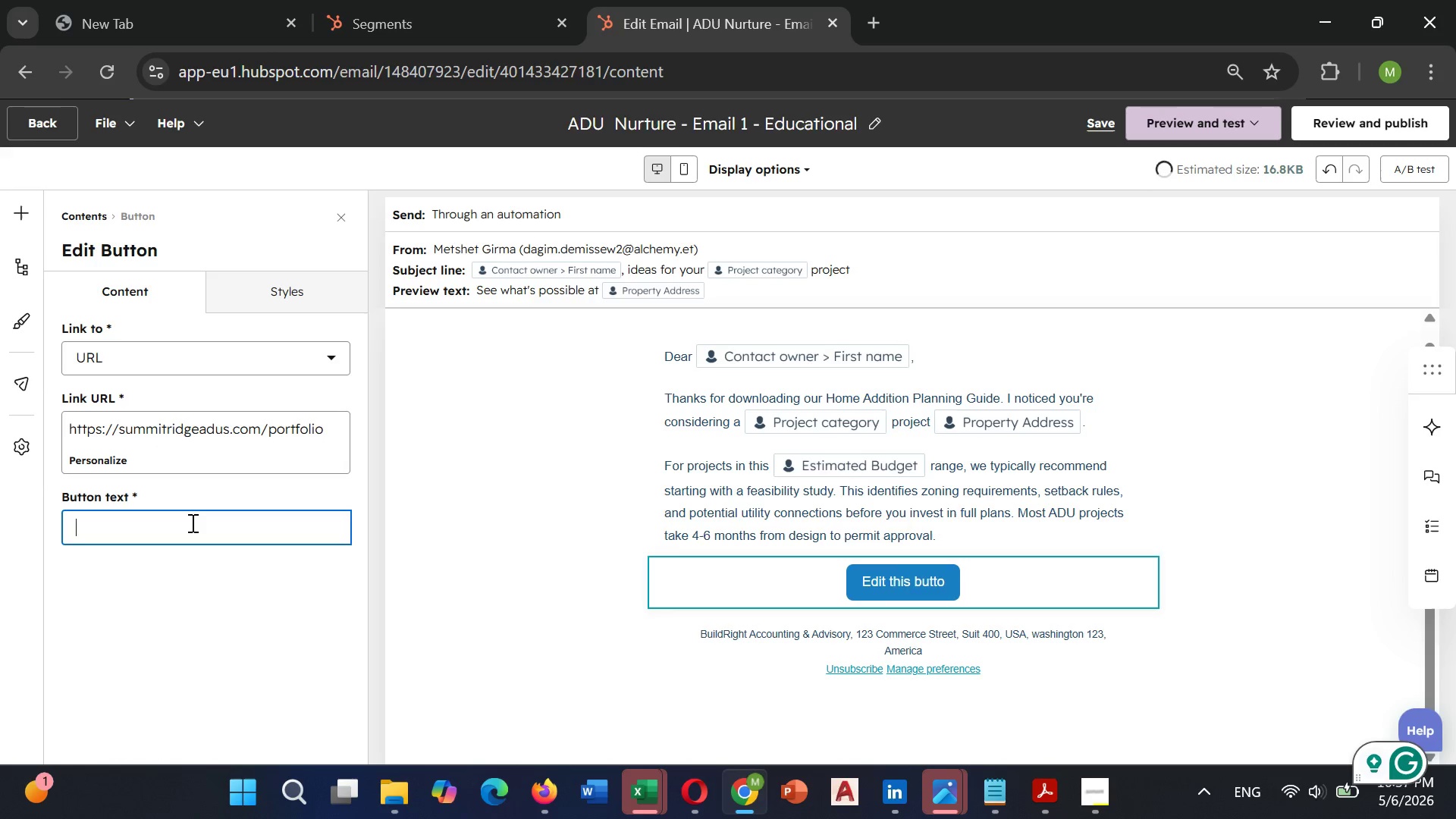 
type(SEE SIMILAR PROJECTS IN YOUR AREA)
 